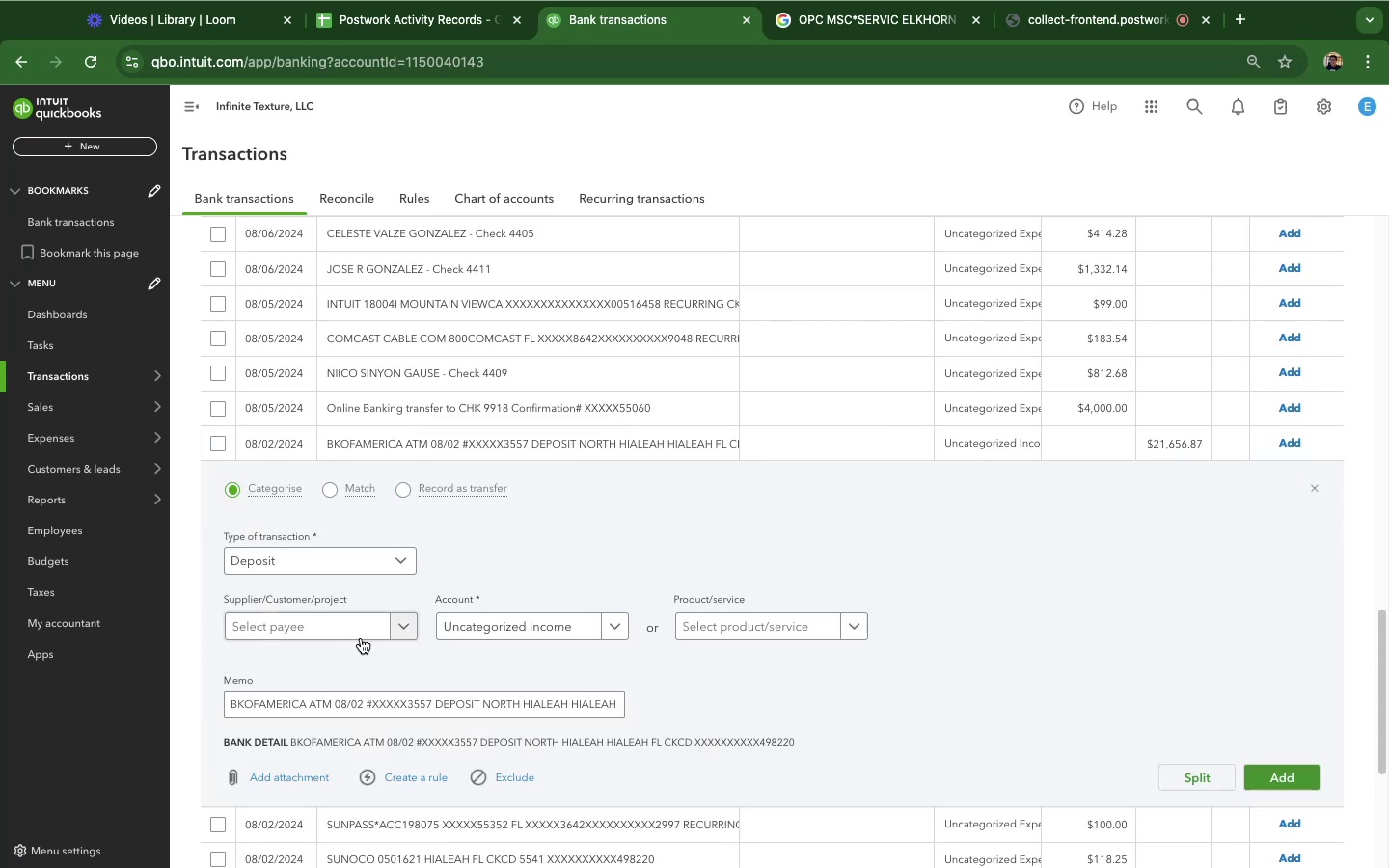 
wait(5.7)
 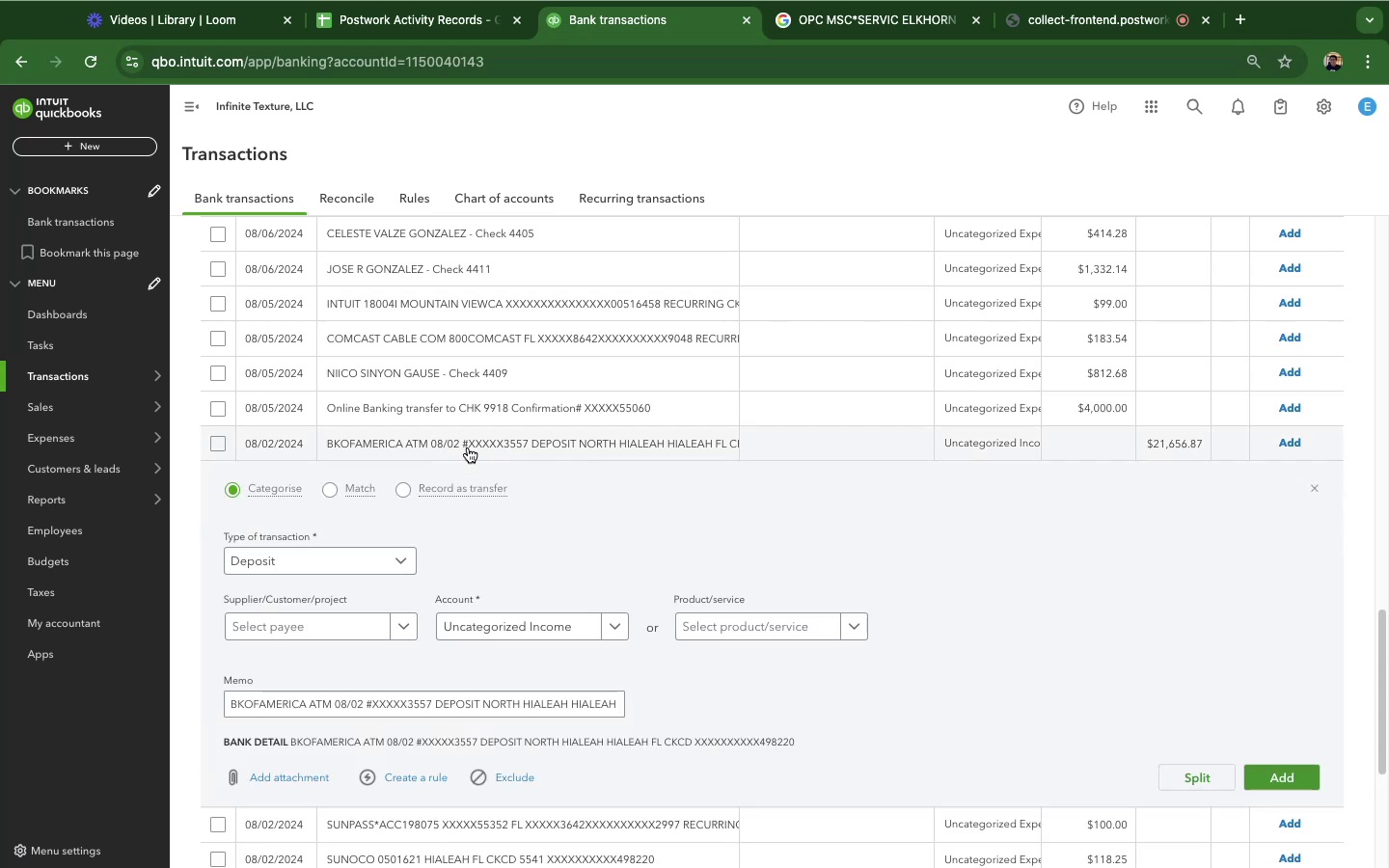 
left_click([504, 637])
 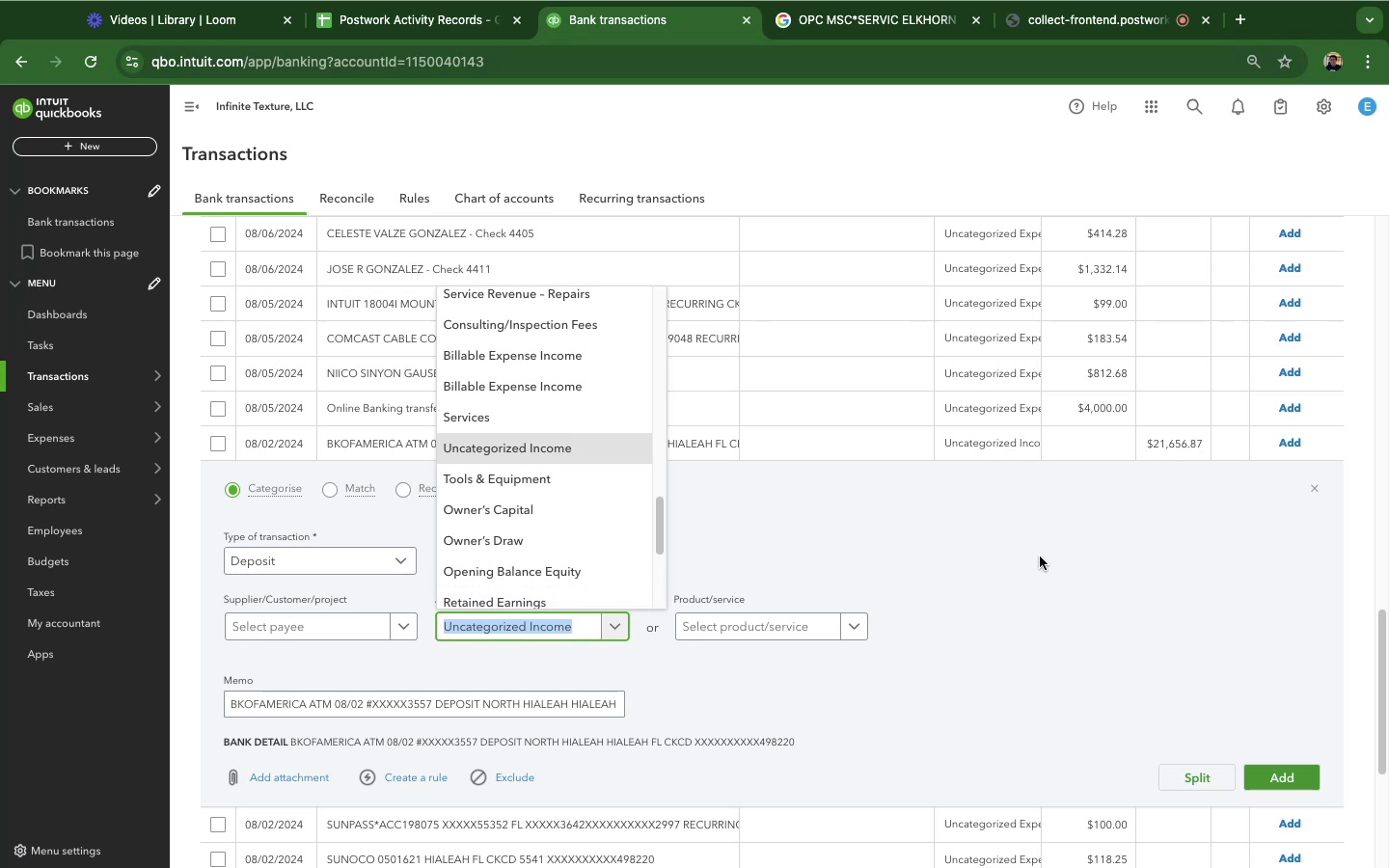 
wait(6.25)
 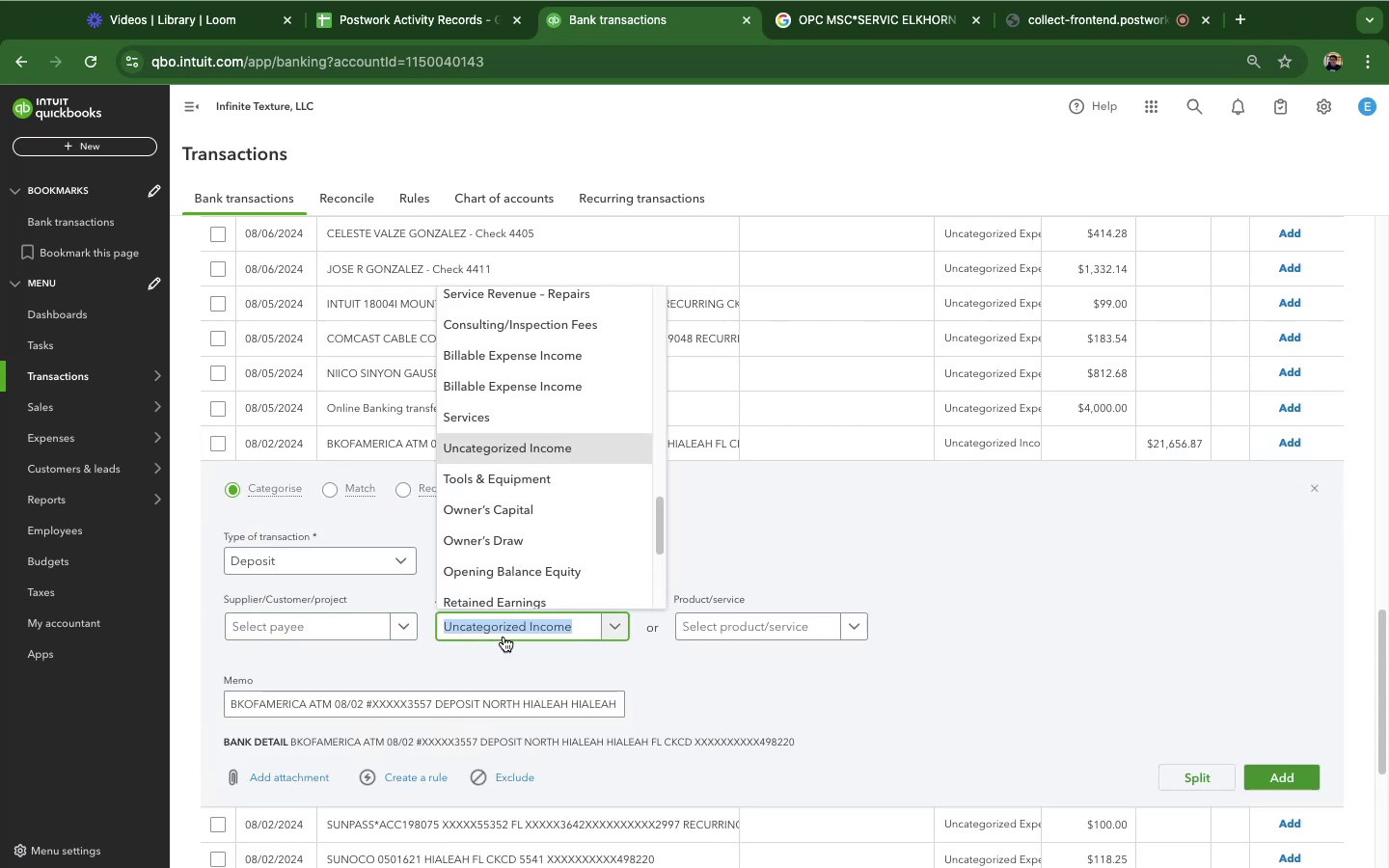 
left_click([1373, 557])
 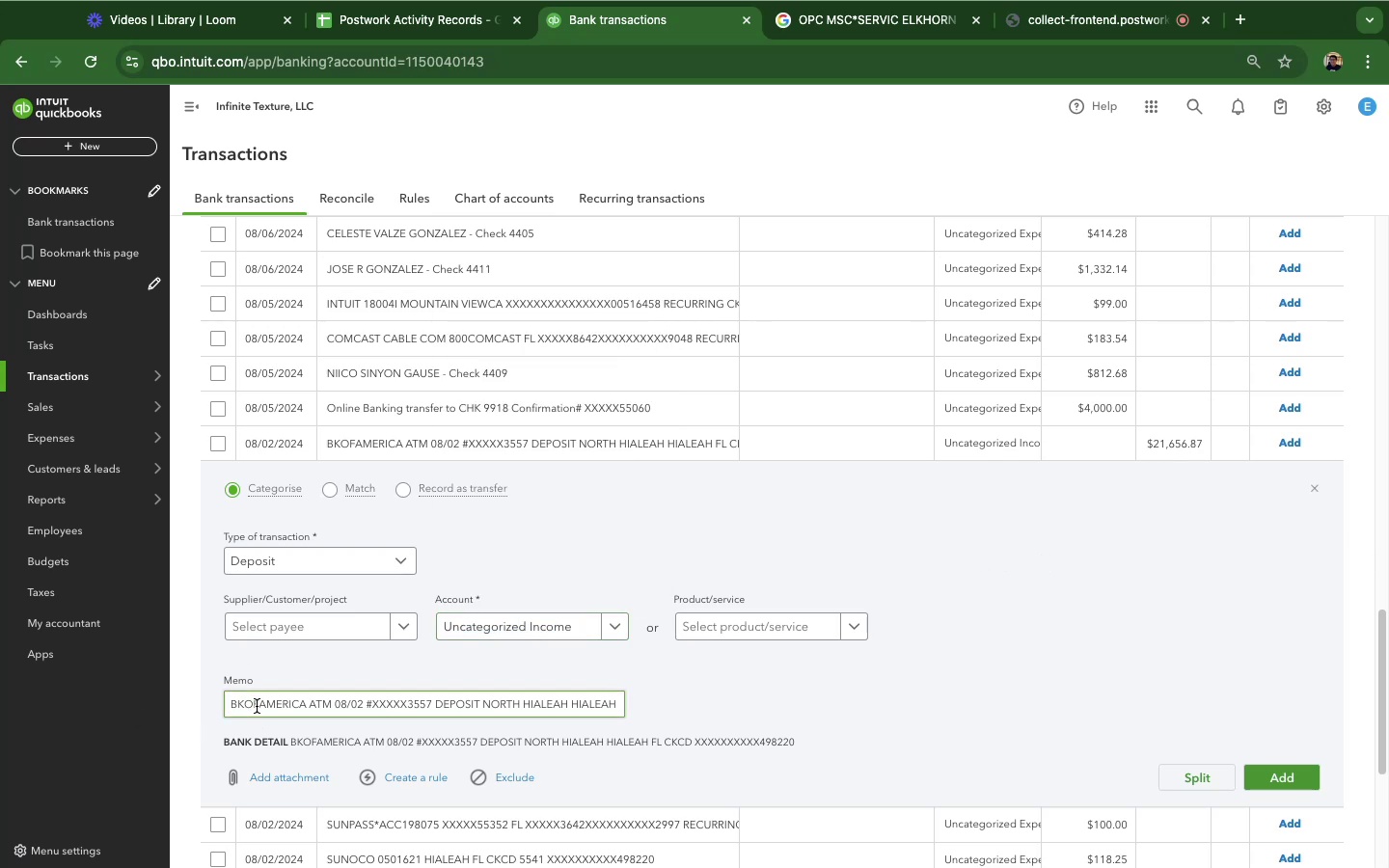 
wait(8.11)
 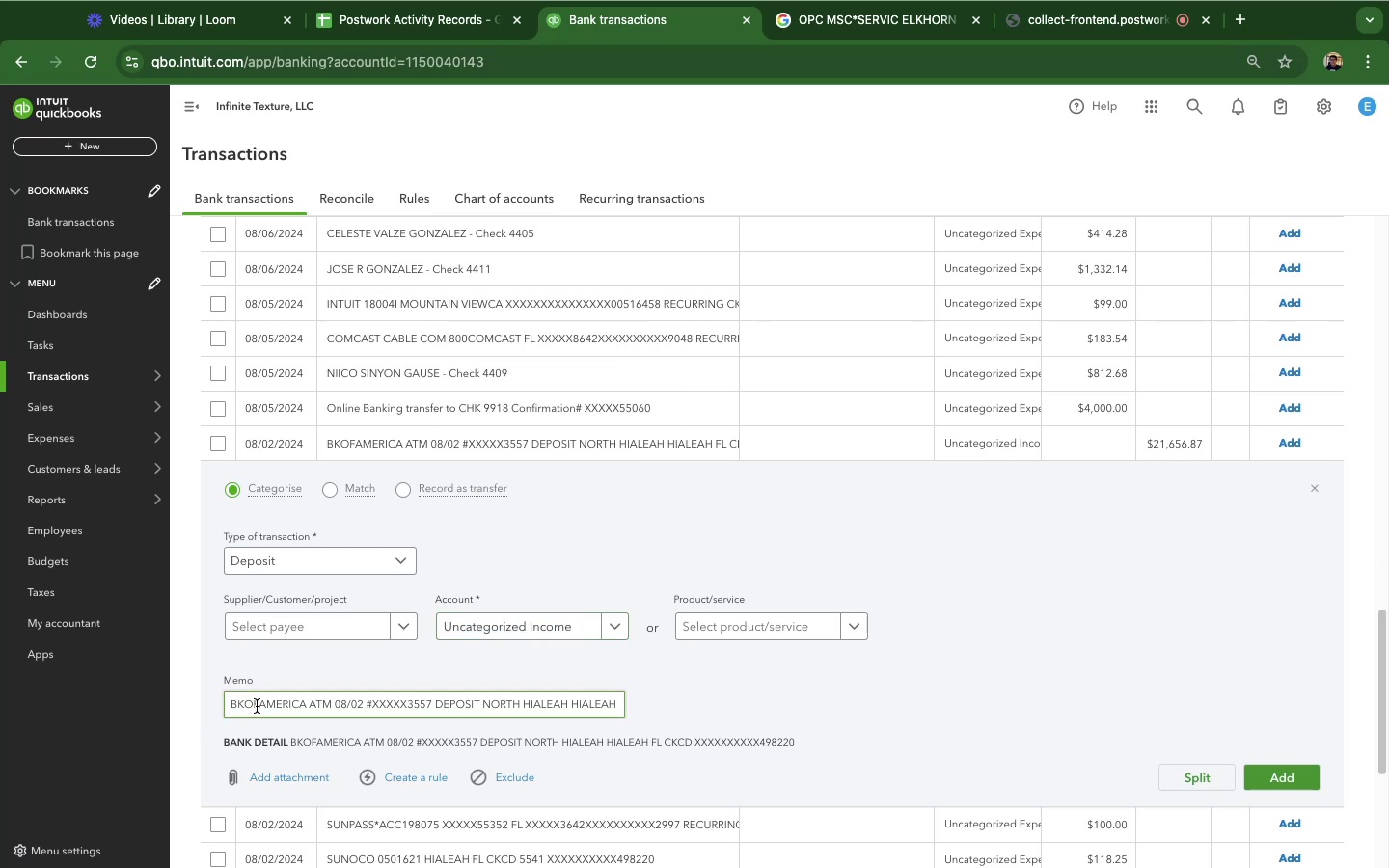 
left_click([621, 632])
 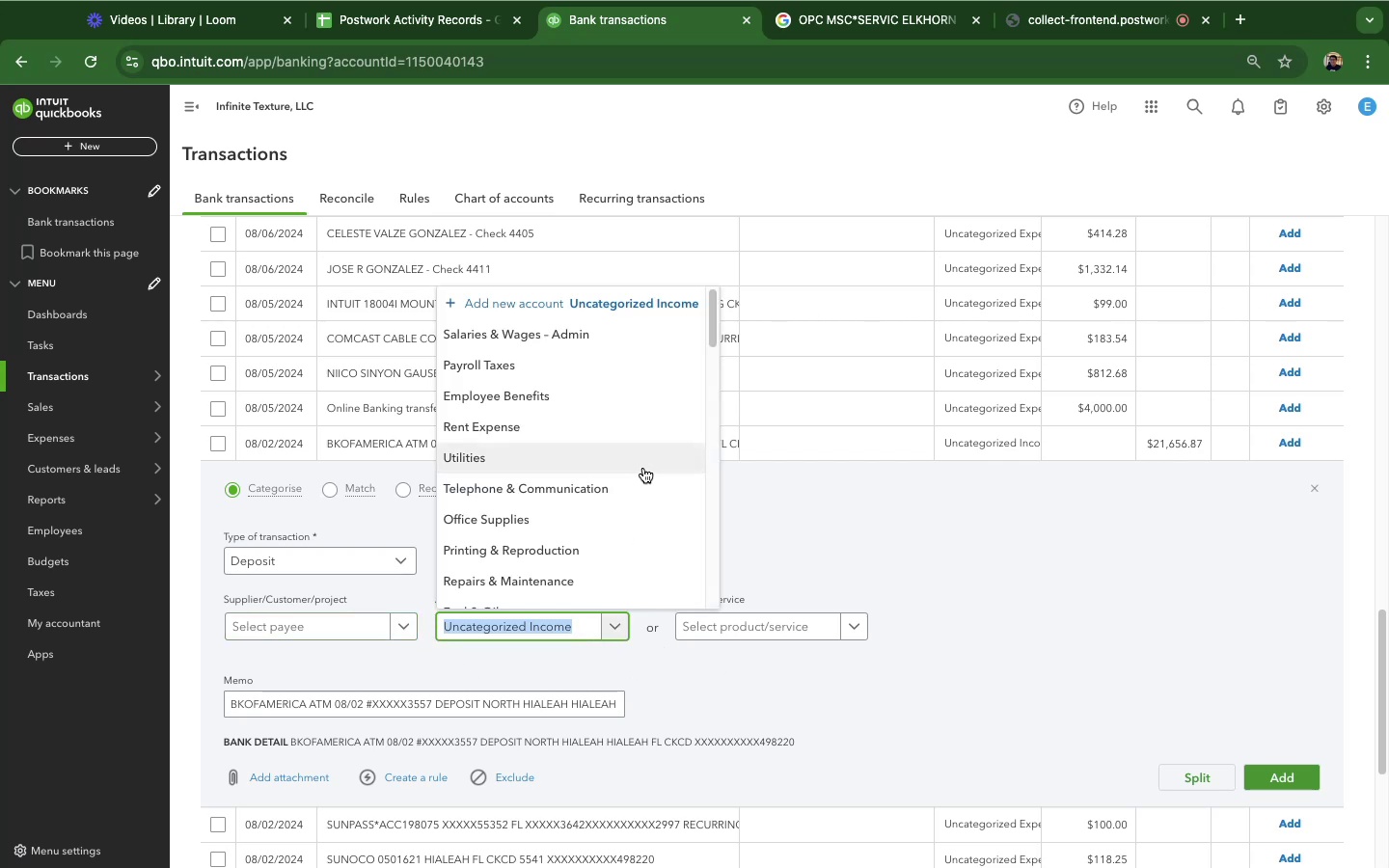 
scroll: coordinate [672, 509], scroll_direction: down, amount: 29.0
 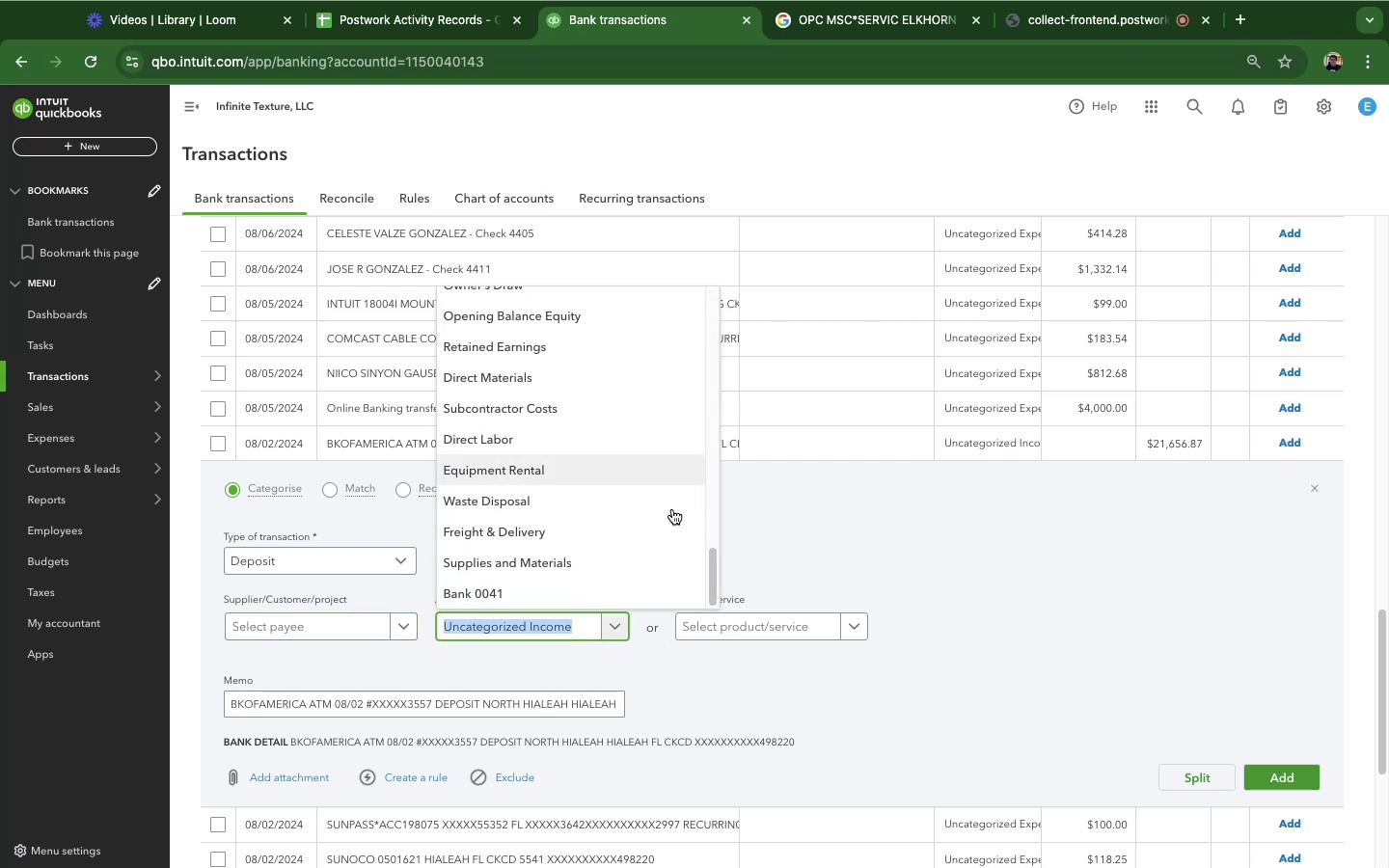 
scroll: coordinate [672, 509], scroll_direction: up, amount: 2.0
 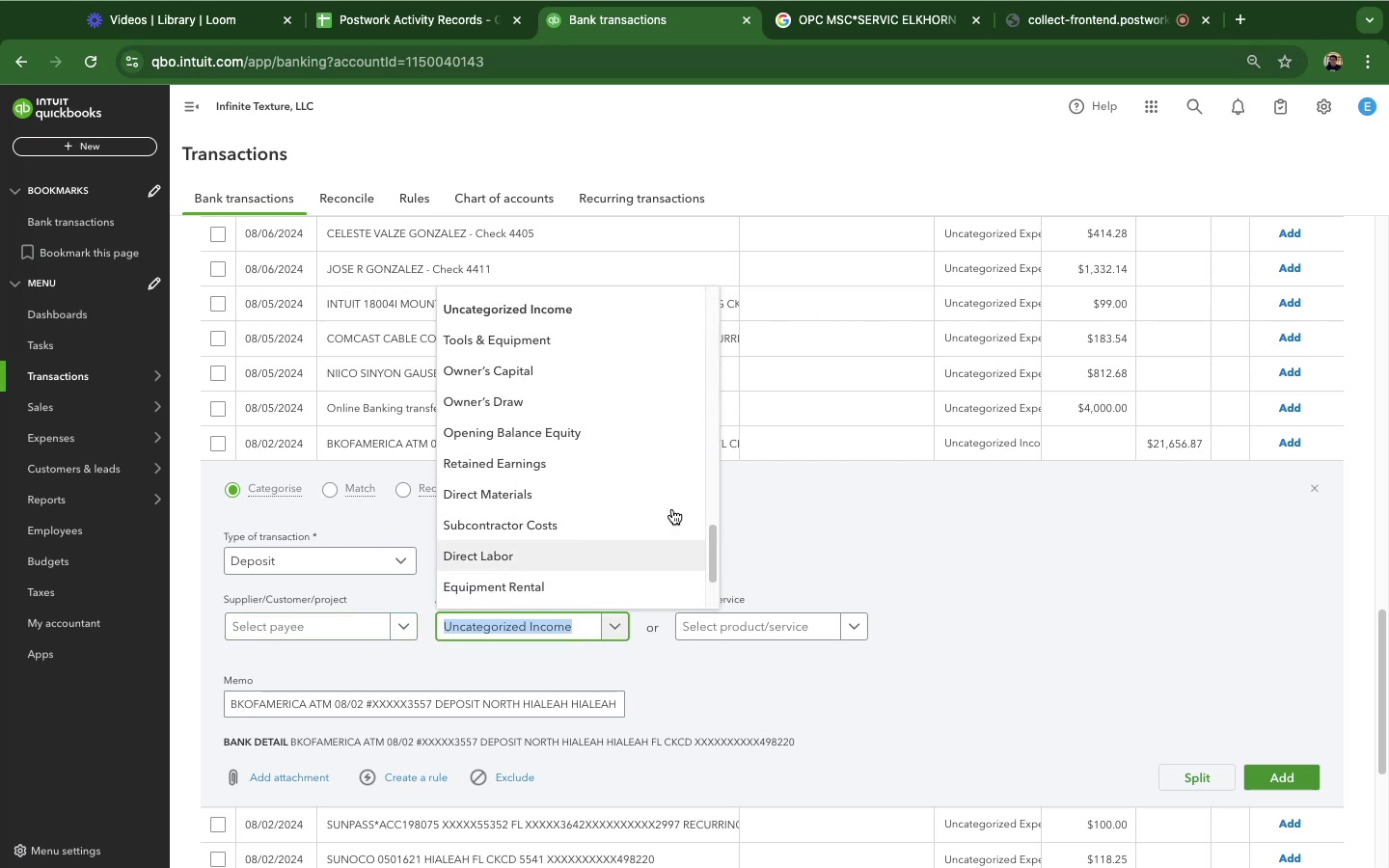 
scroll: coordinate [672, 509], scroll_direction: down, amount: 11.0
 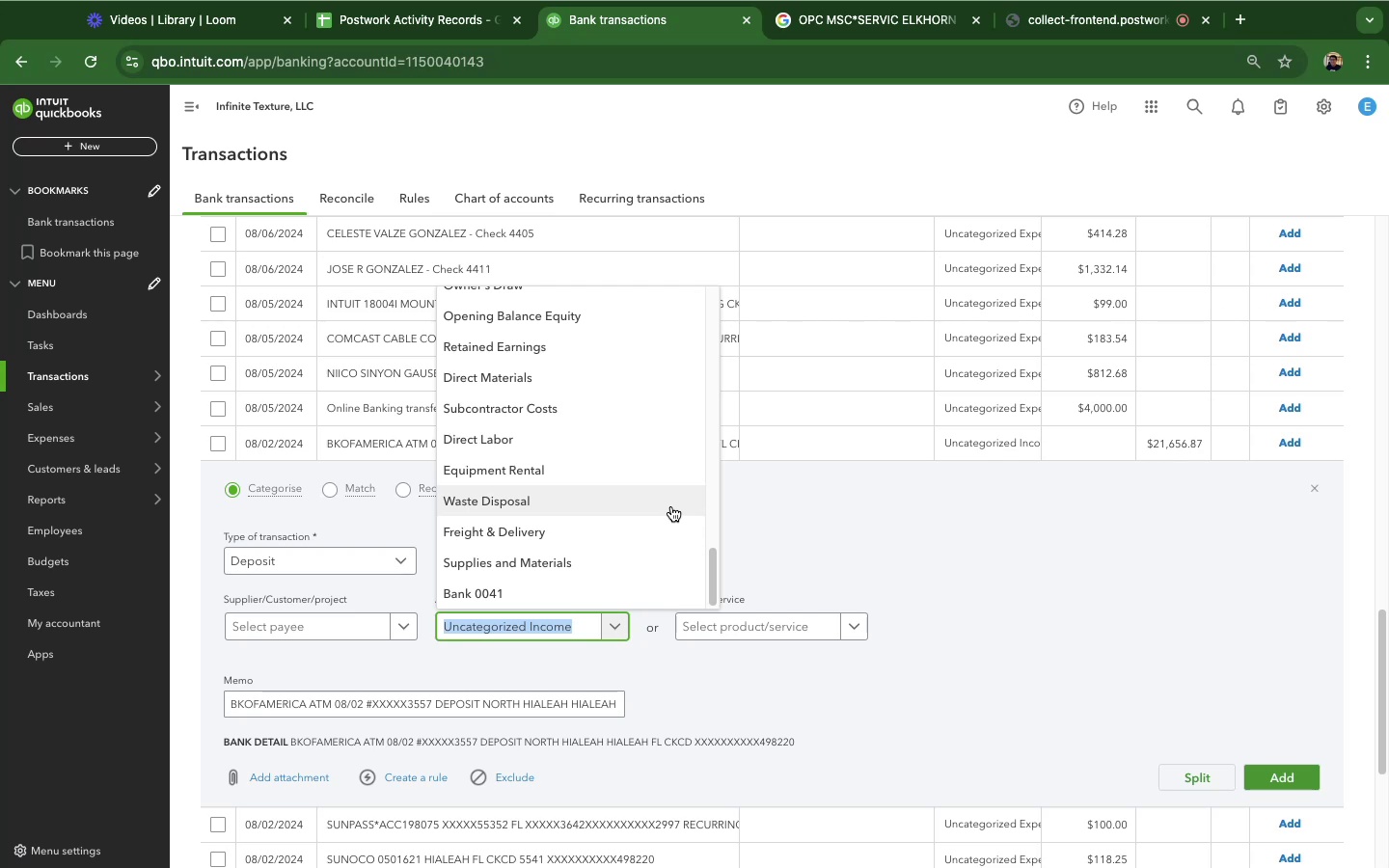 
wait(5.04)
 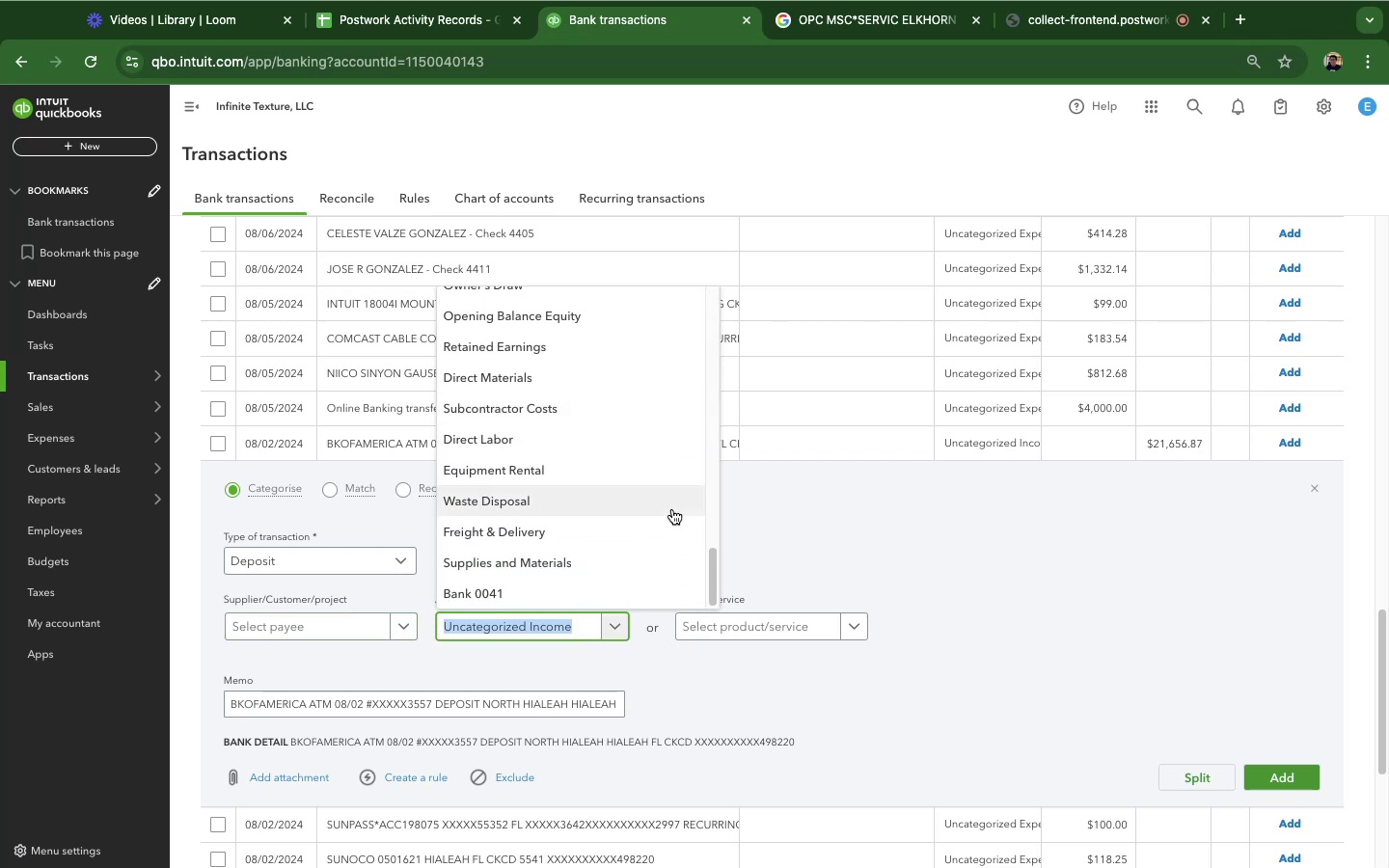 
scroll: coordinate [671, 506], scroll_direction: up, amount: 3.0
 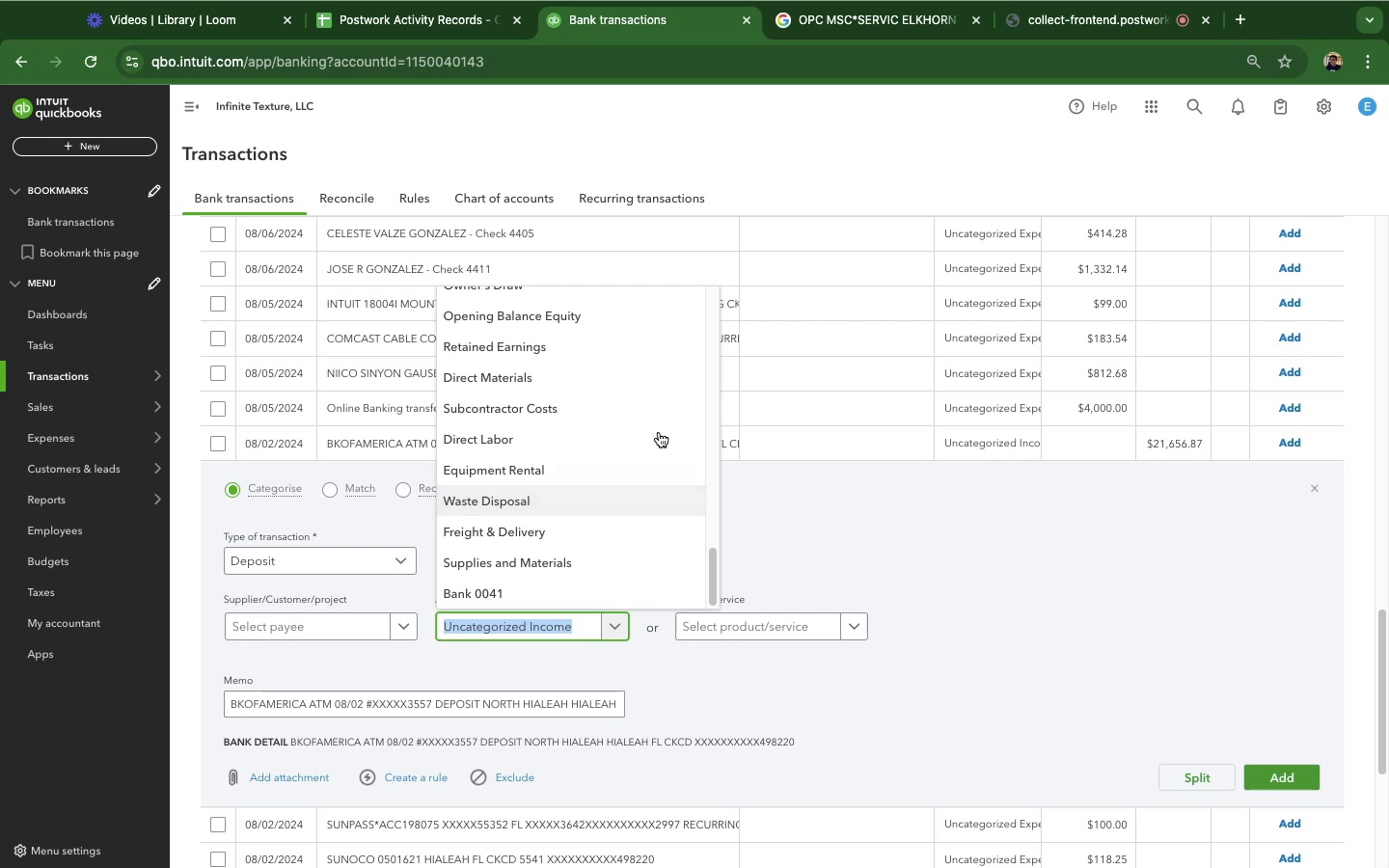 
scroll: coordinate [664, 413], scroll_direction: down, amount: 5.0
 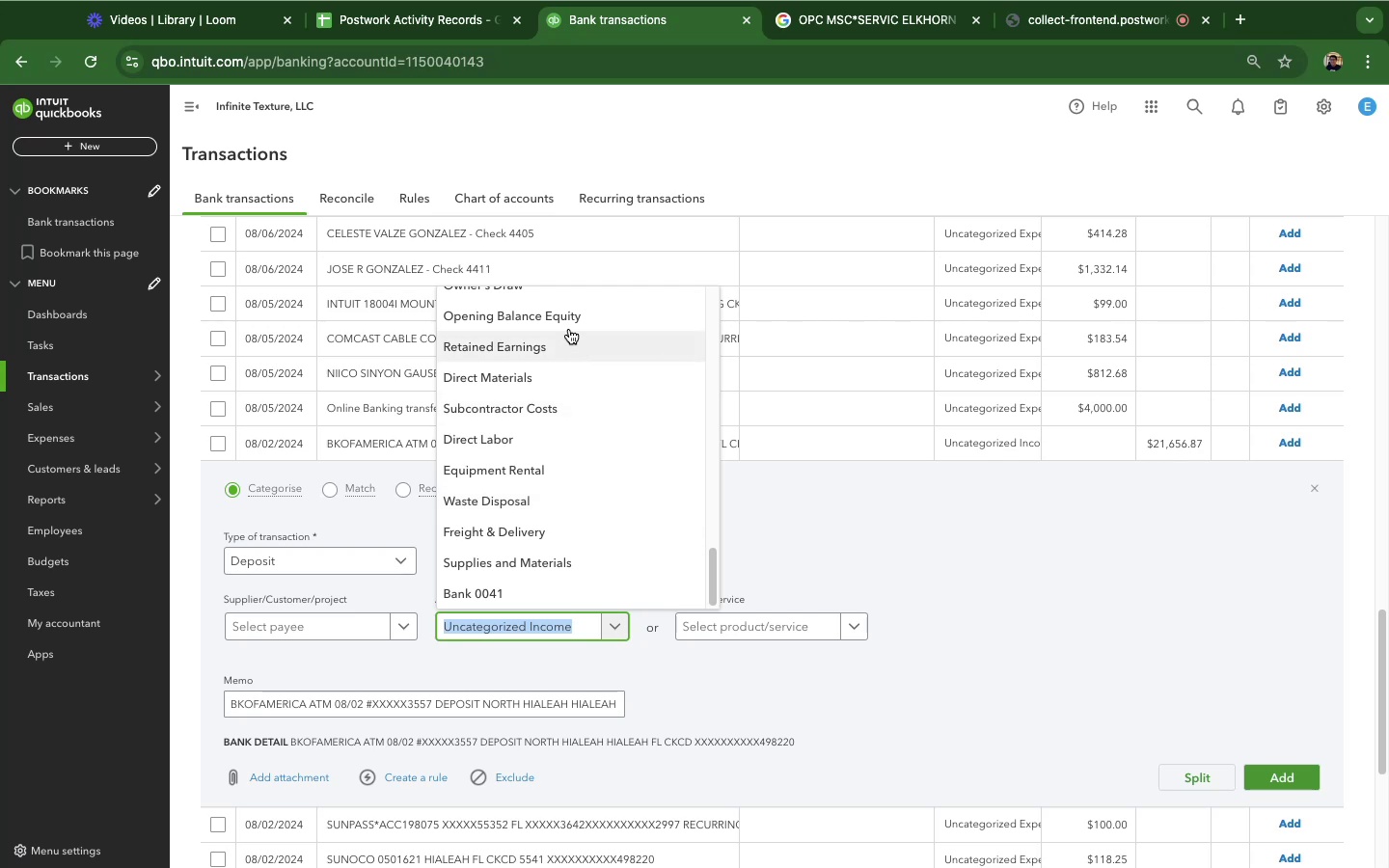 
left_click([559, 317])
 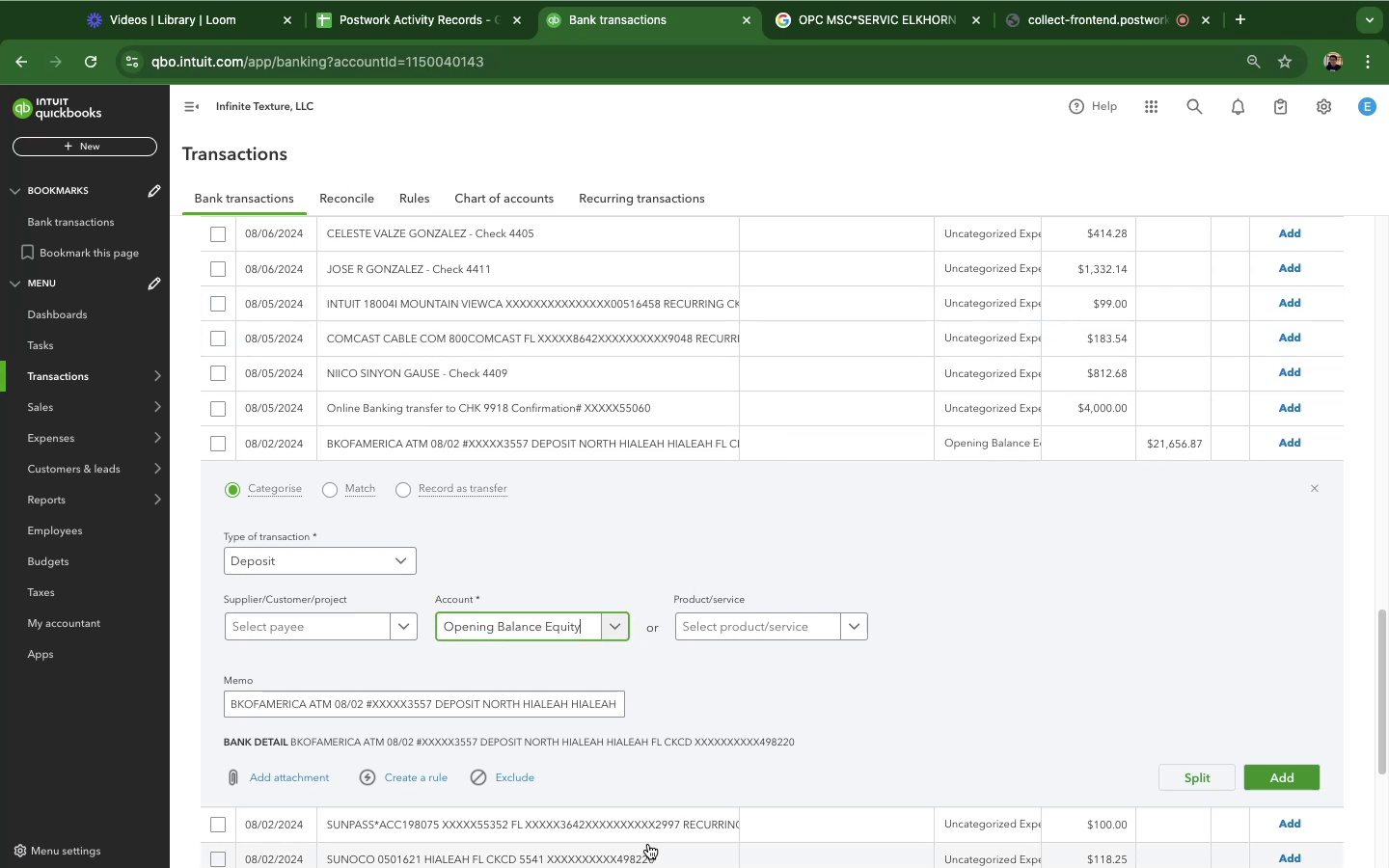 
scroll: coordinate [1102, 534], scroll_direction: down, amount: 4.0
 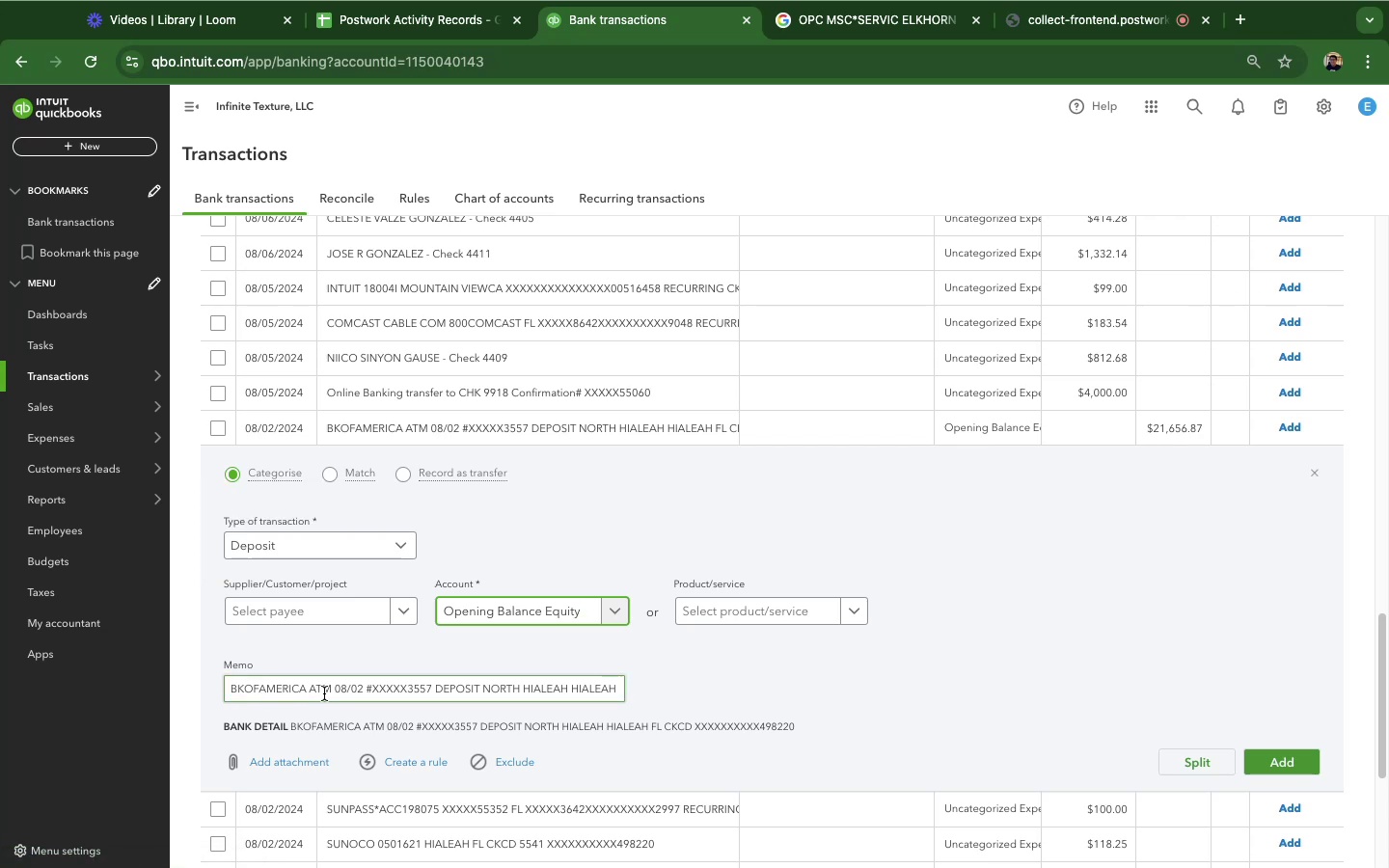 
left_click_drag(start_coordinate=[328, 692], to_coordinate=[134, 689])
 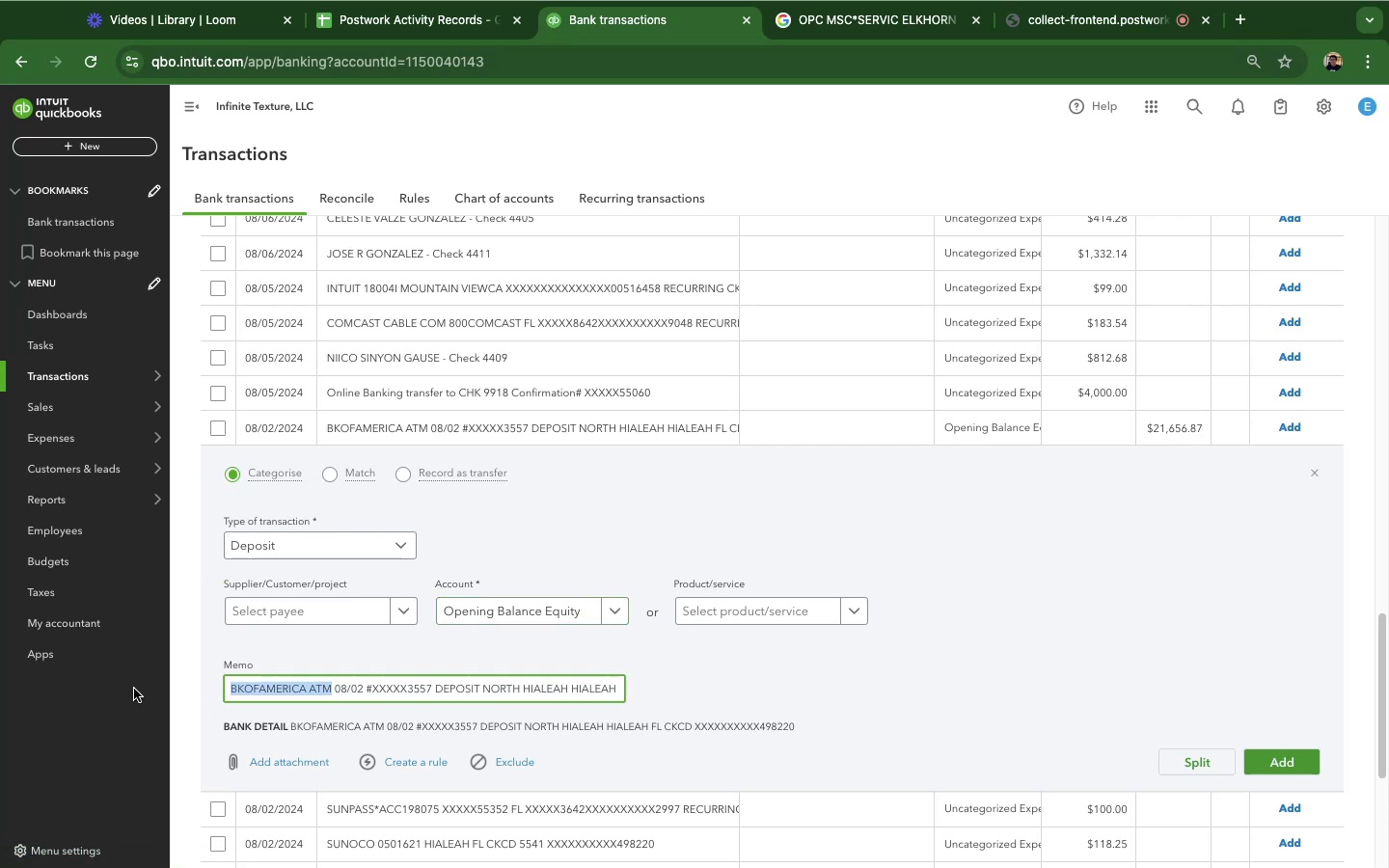 
key(Meta+C)
 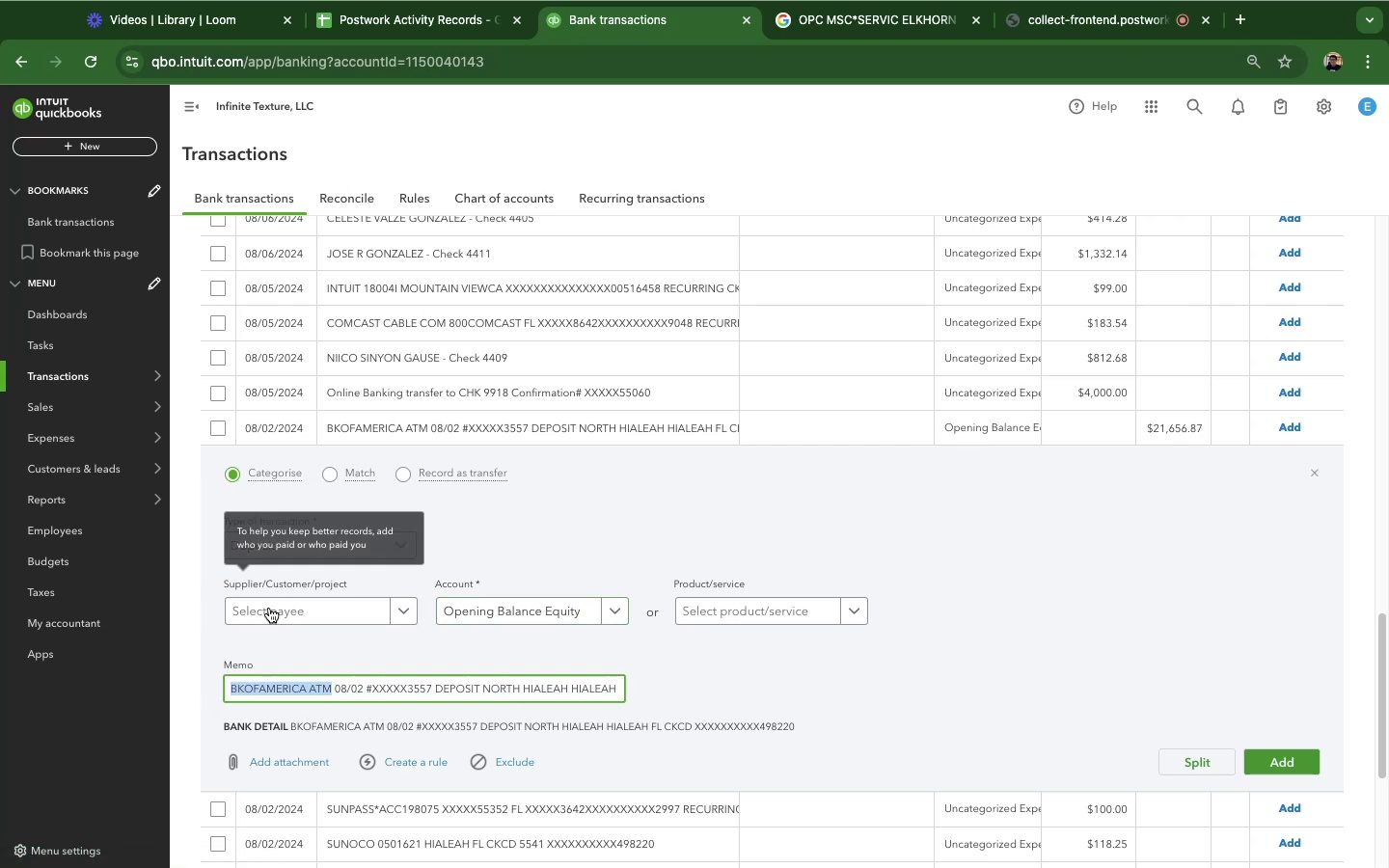 
left_click([268, 612])
 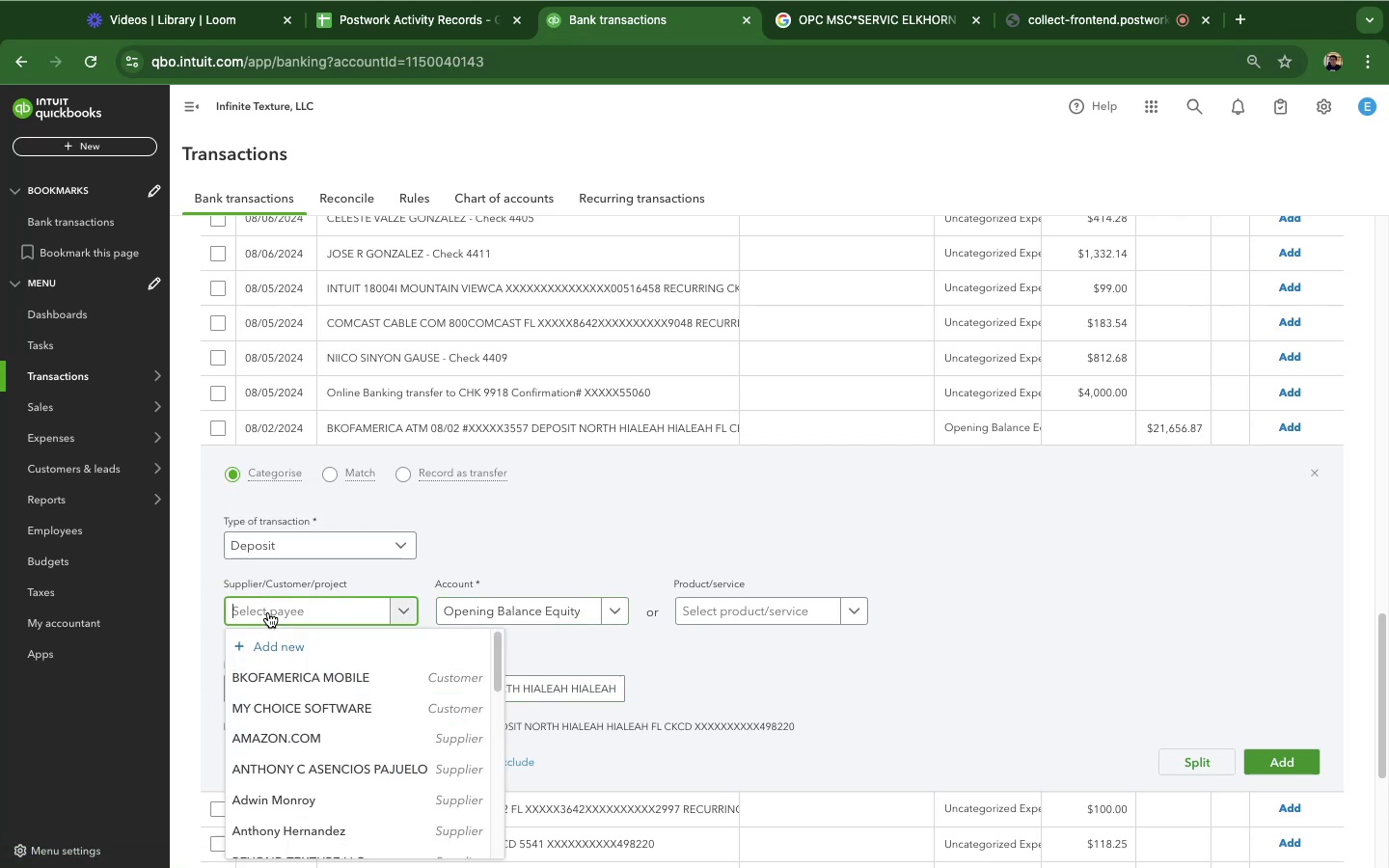 
key(Meta+CommandLeft)
 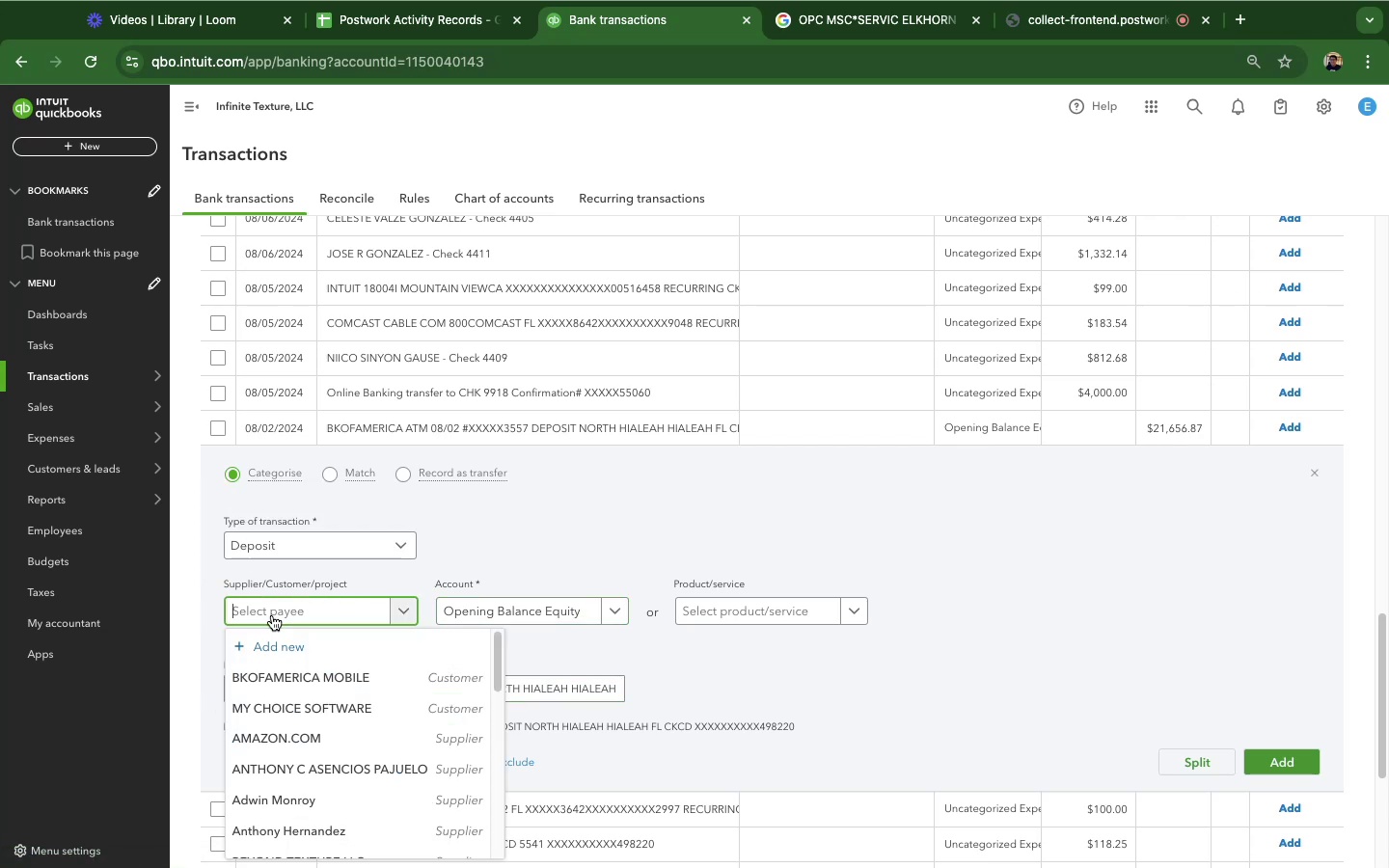 
key(Meta+V)
 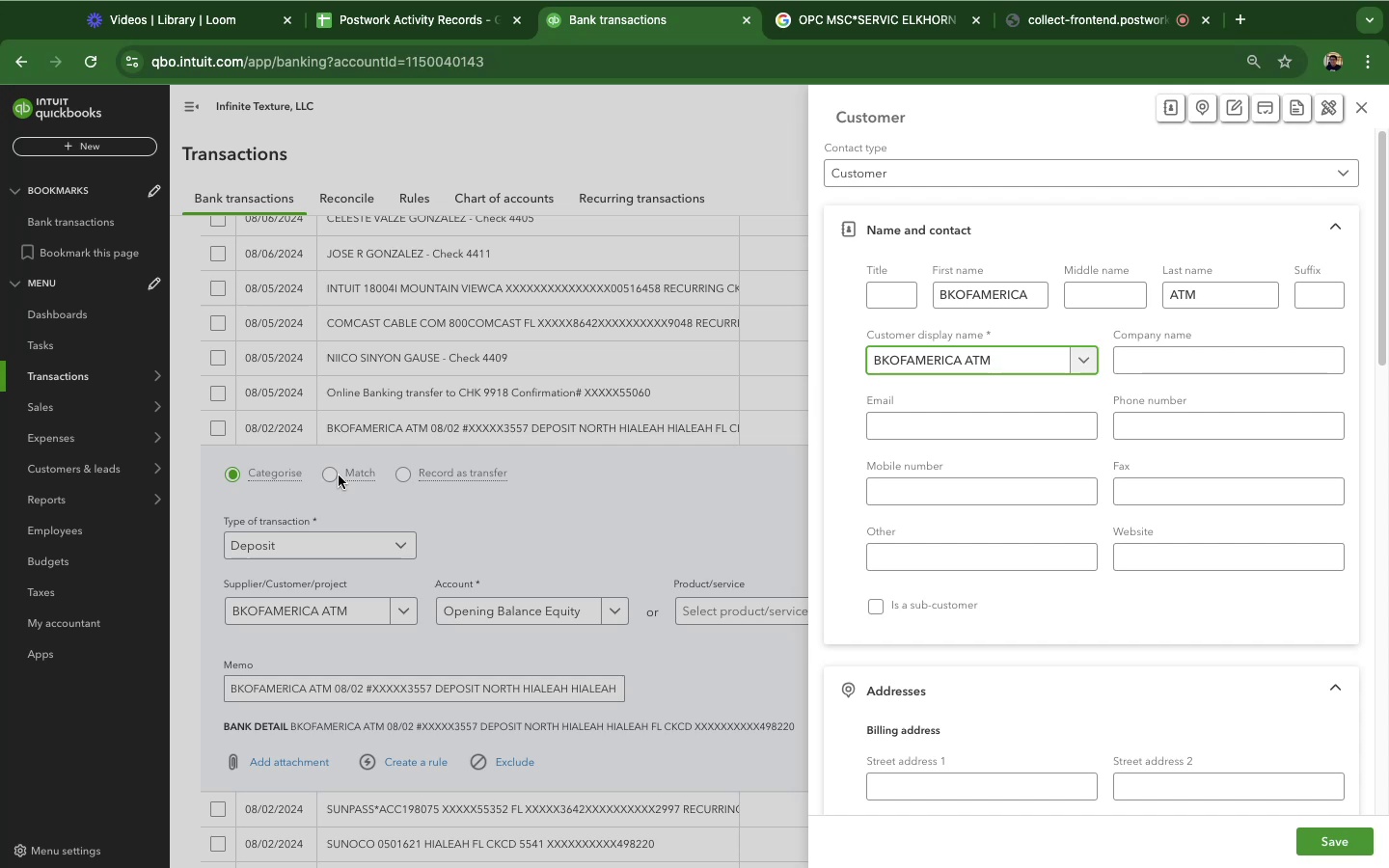 
wait(16.53)
 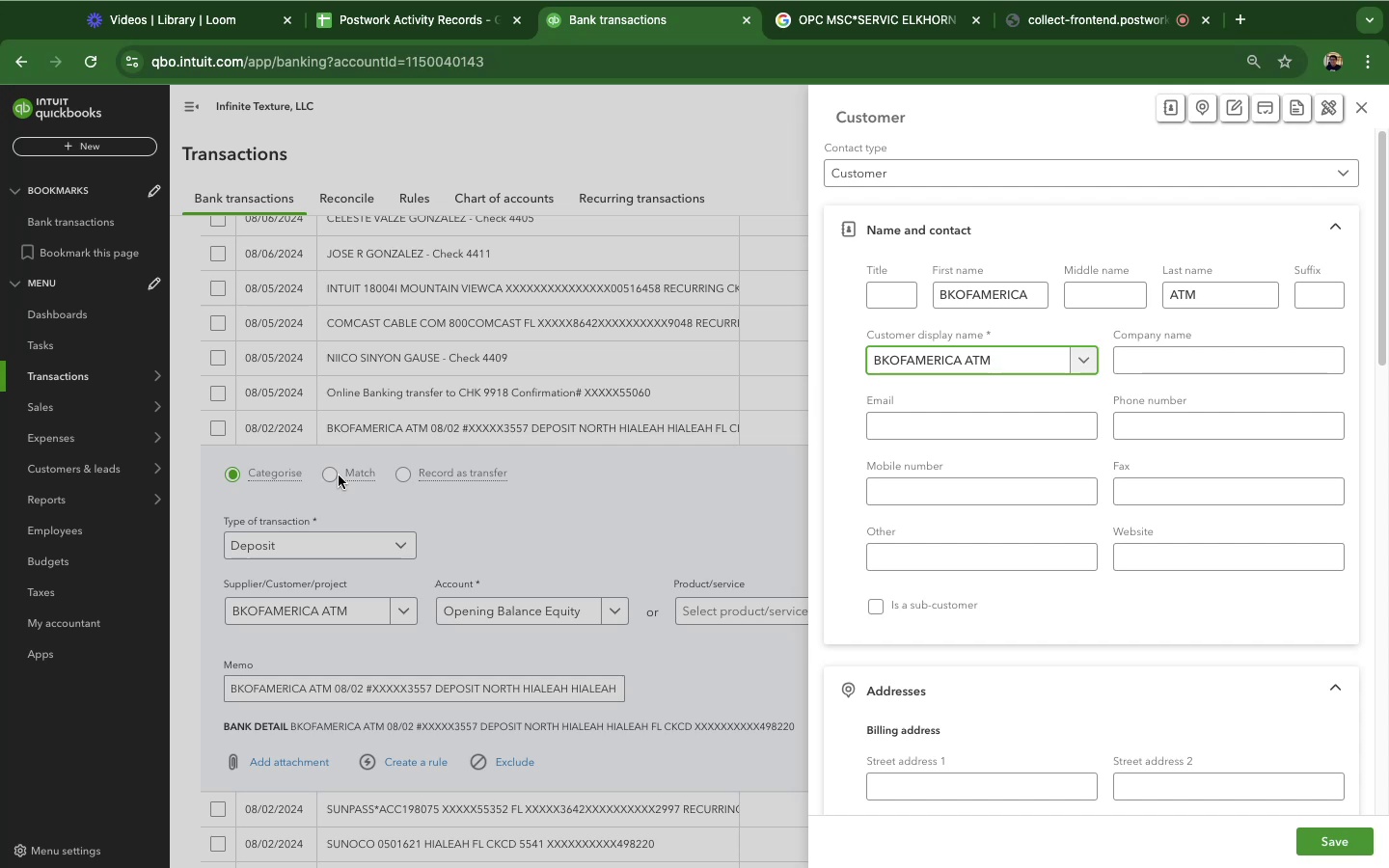 
left_click([1356, 847])
 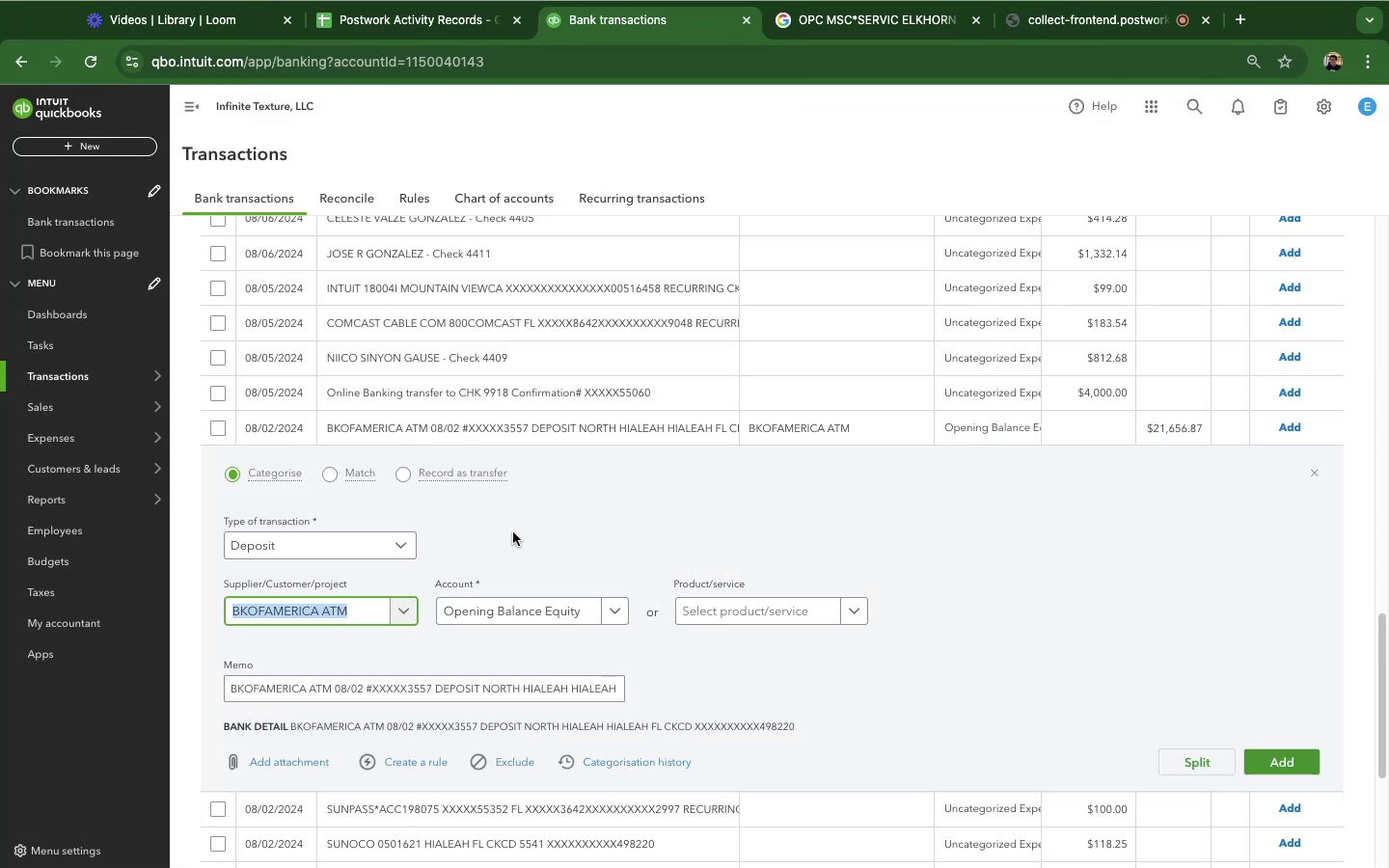 
wait(5.22)
 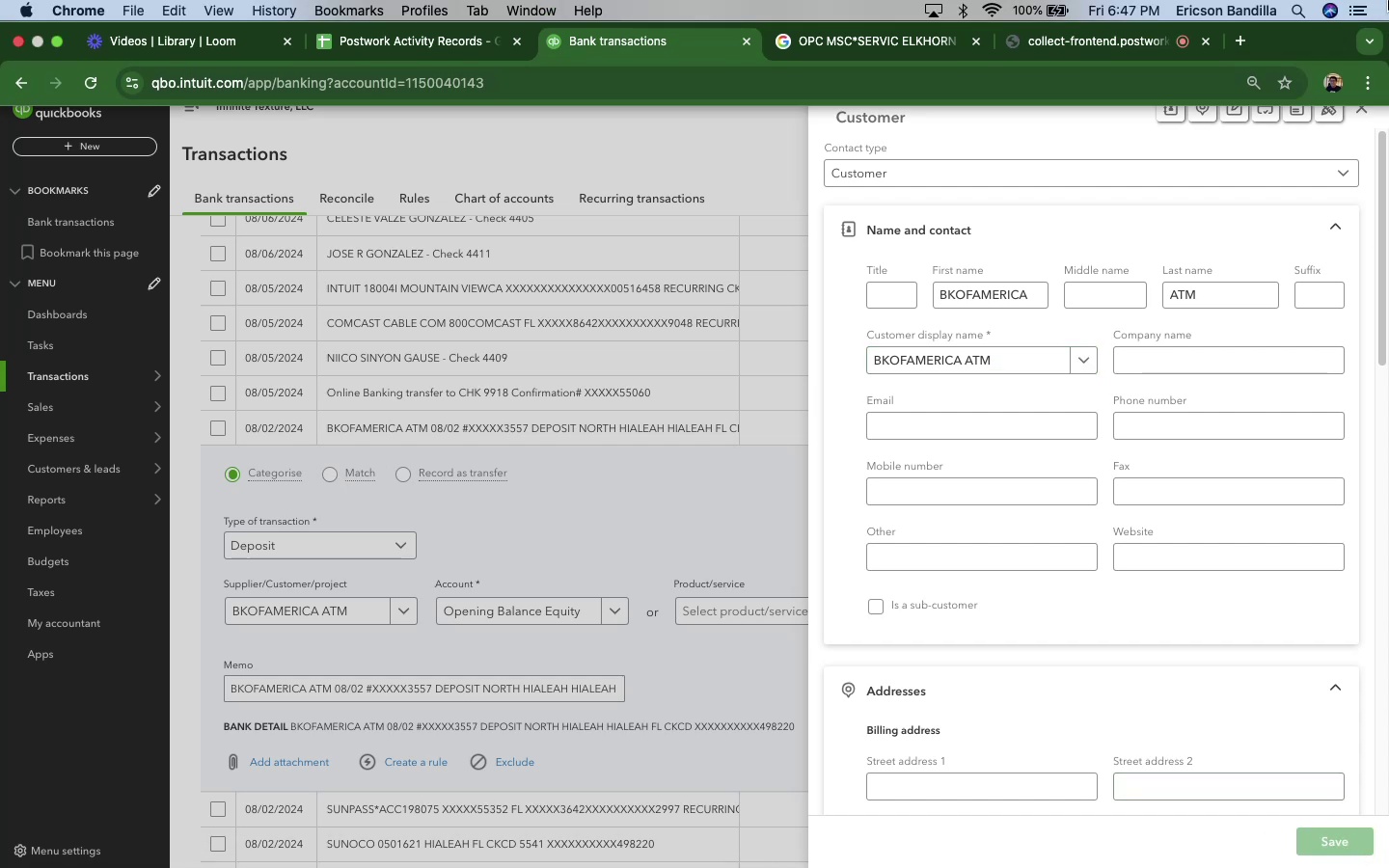 
left_click([1301, 757])
 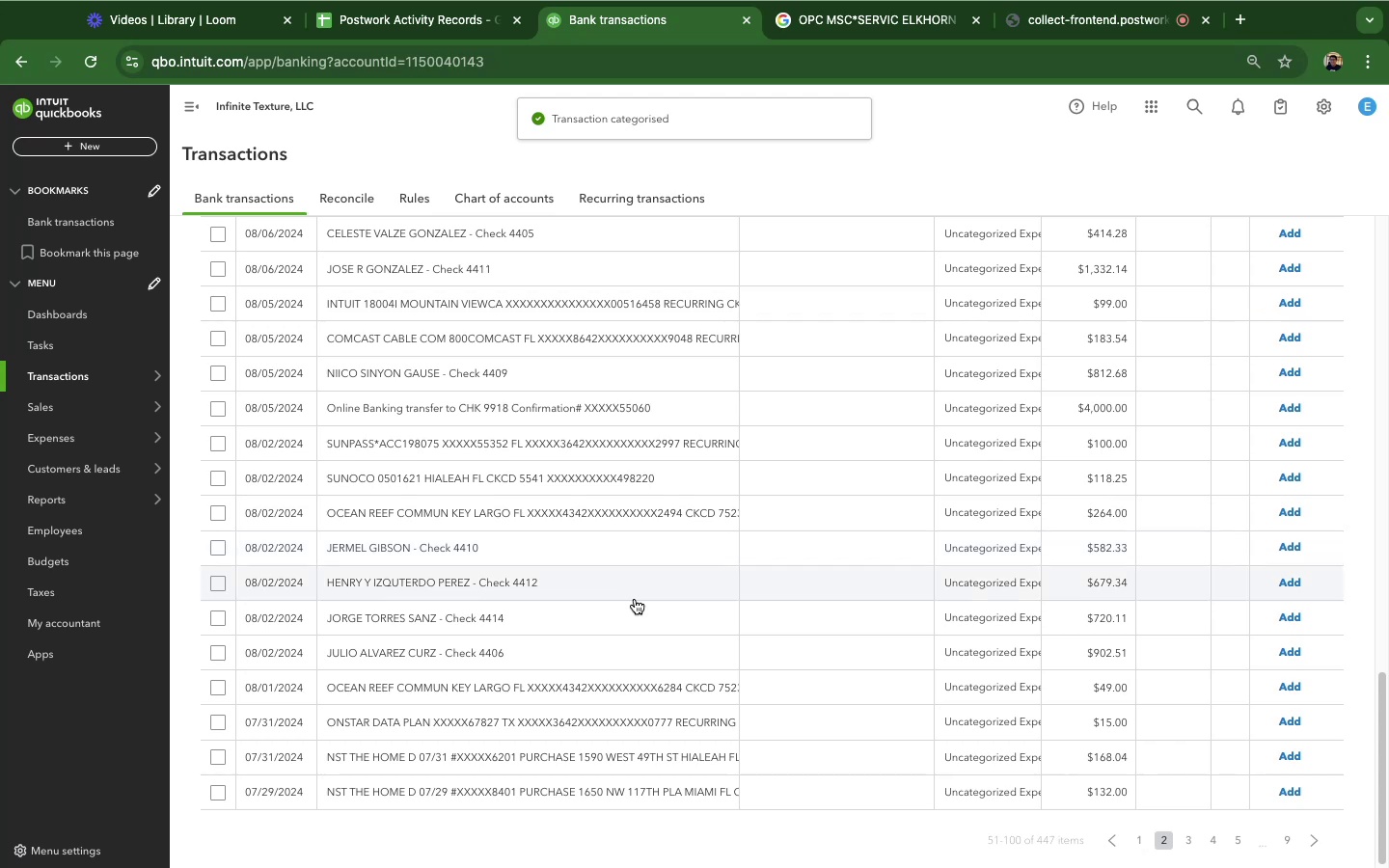 
left_click([479, 341])
 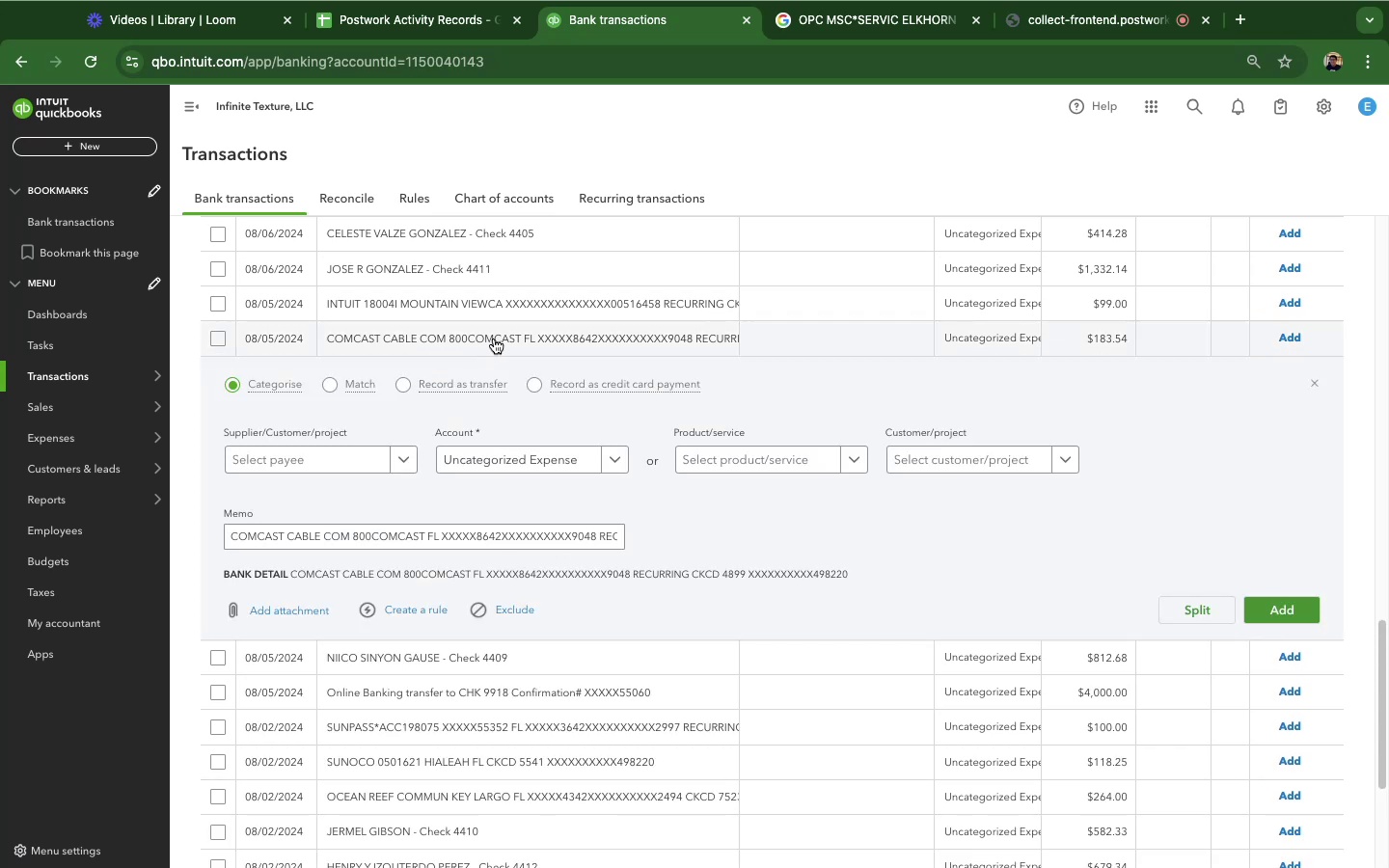 
scroll: coordinate [703, 618], scroll_direction: down, amount: 1.0
 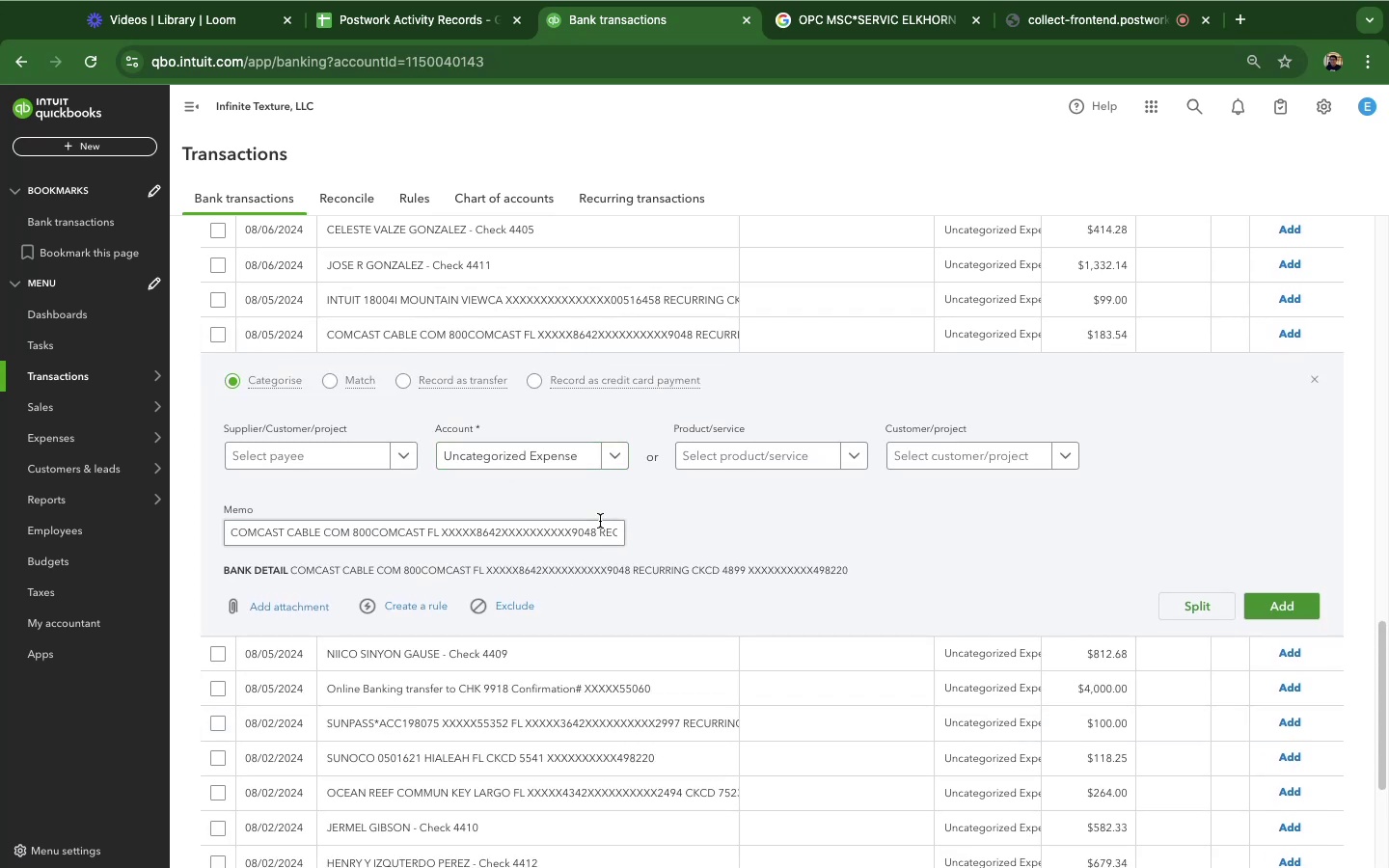 
left_click([595, 465])
 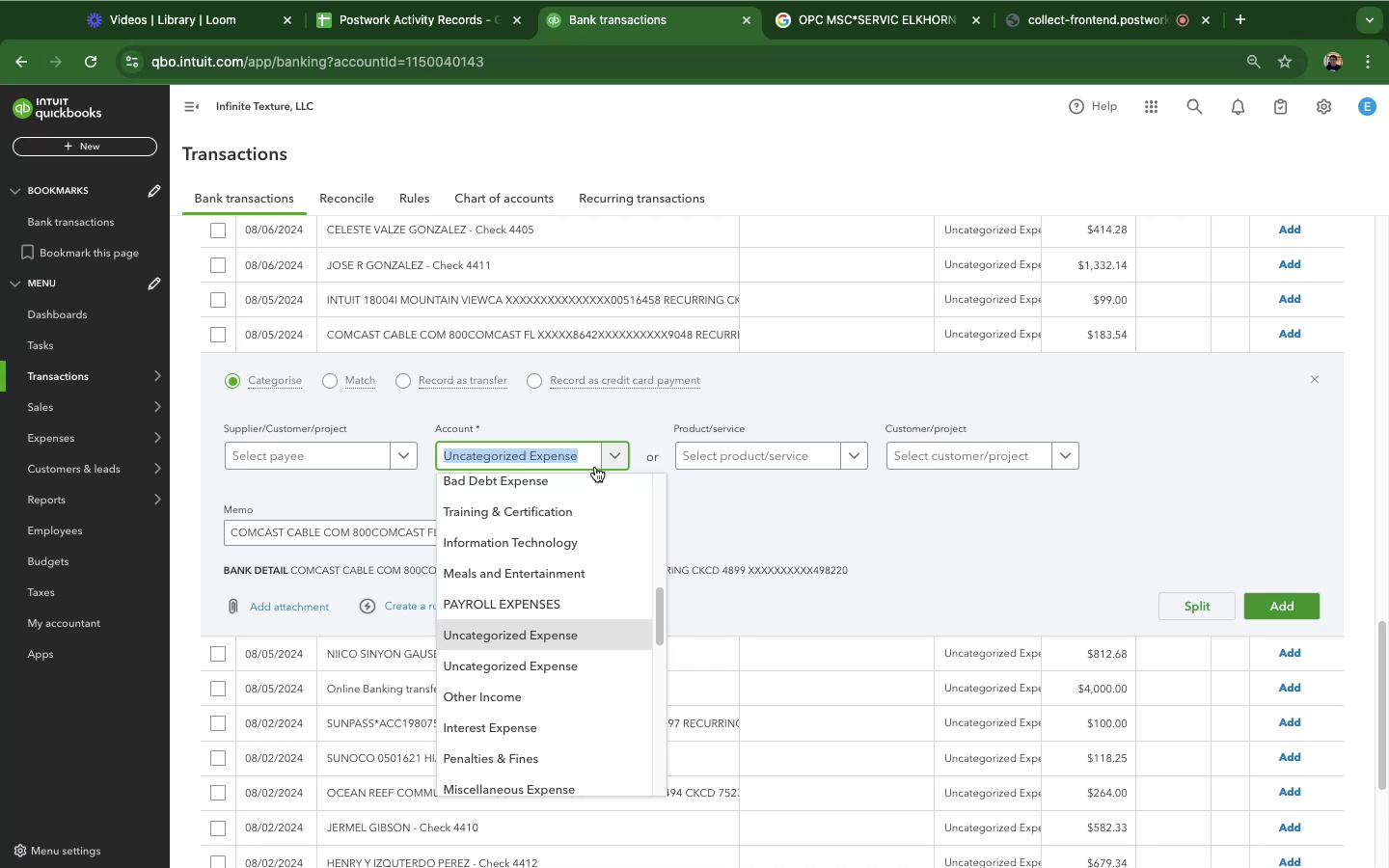 
wait(18.82)
 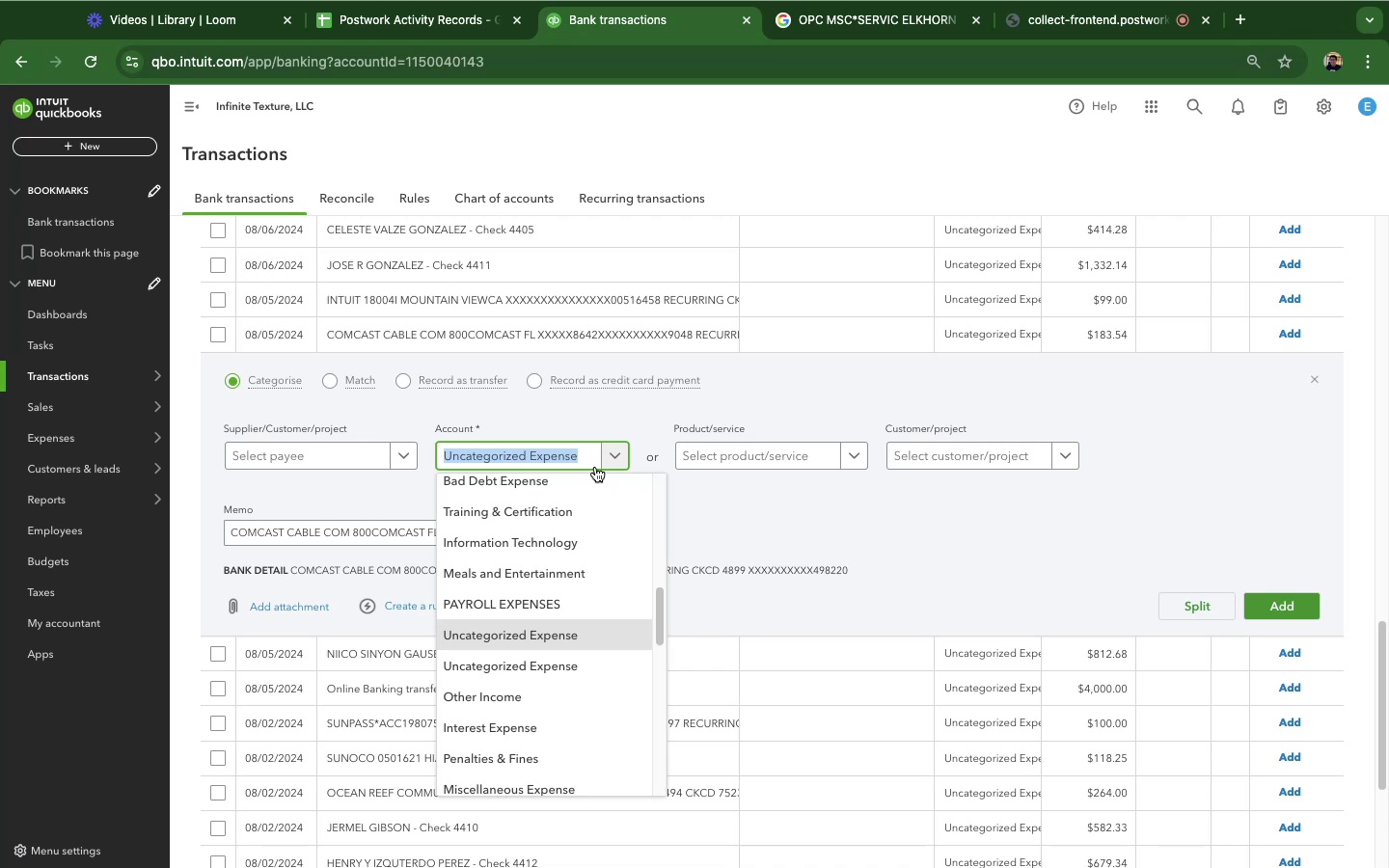 
type(telec)
key(Backspace)
key(Backspace)
key(Backspace)
key(Backspace)
key(Backspace)
key(Backspace)
key(Backspace)
type(tele)
key(Backspace)
key(Backspace)
key(Backspace)
key(Backspace)
type(telec)
key(Backspace)
 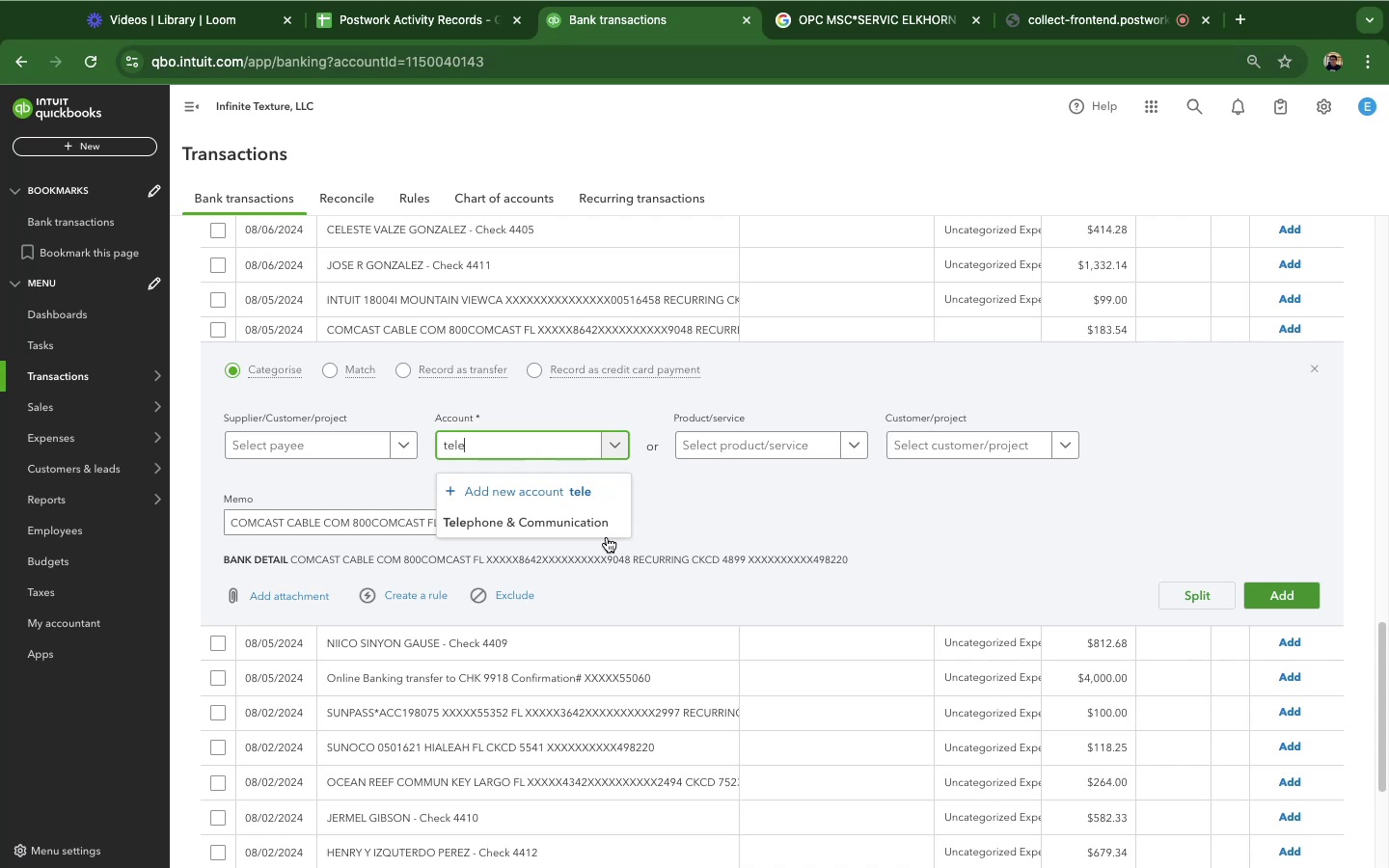 
left_click([606, 530])
 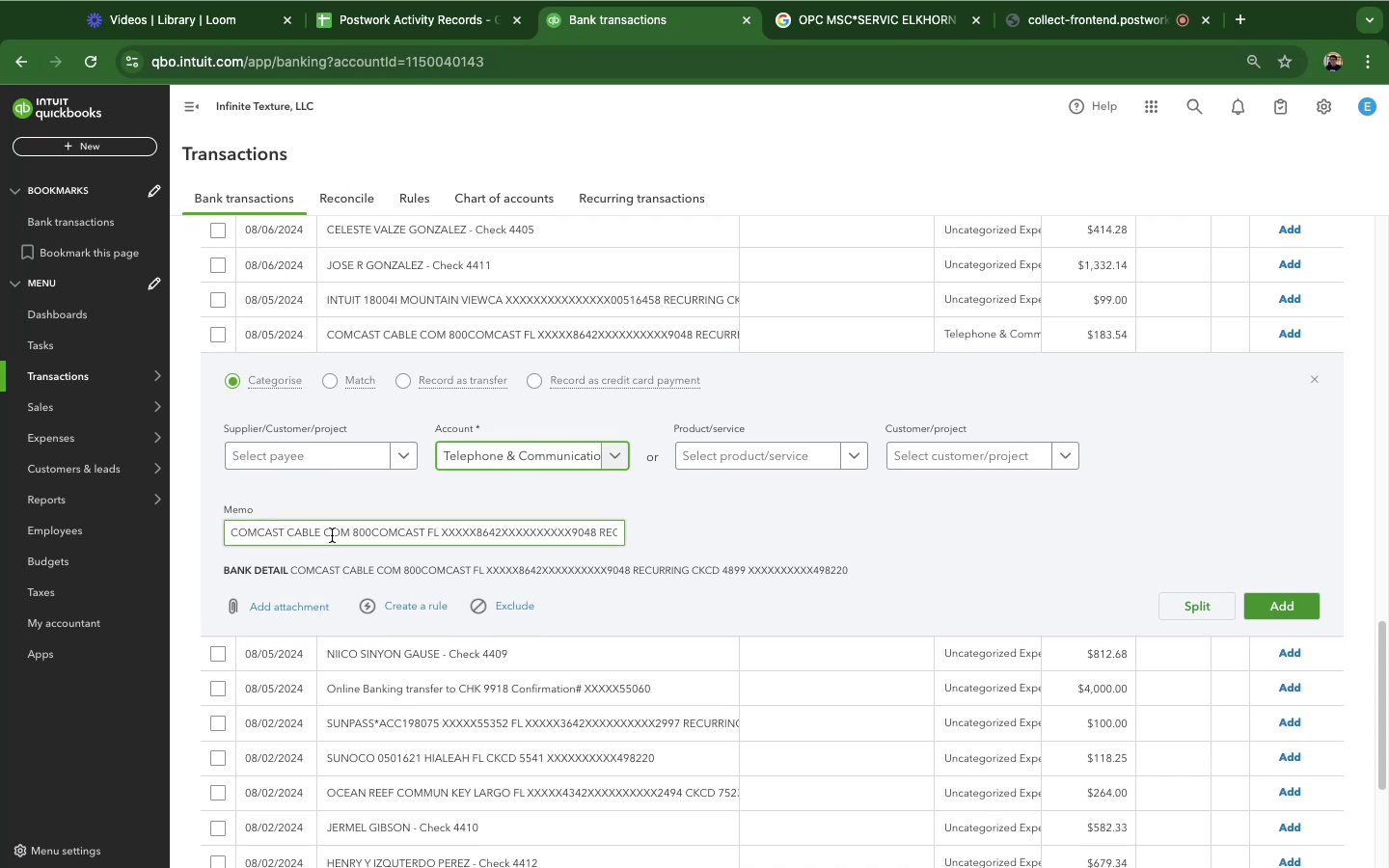 
left_click_drag(start_coordinate=[351, 535], to_coordinate=[202, 530])
 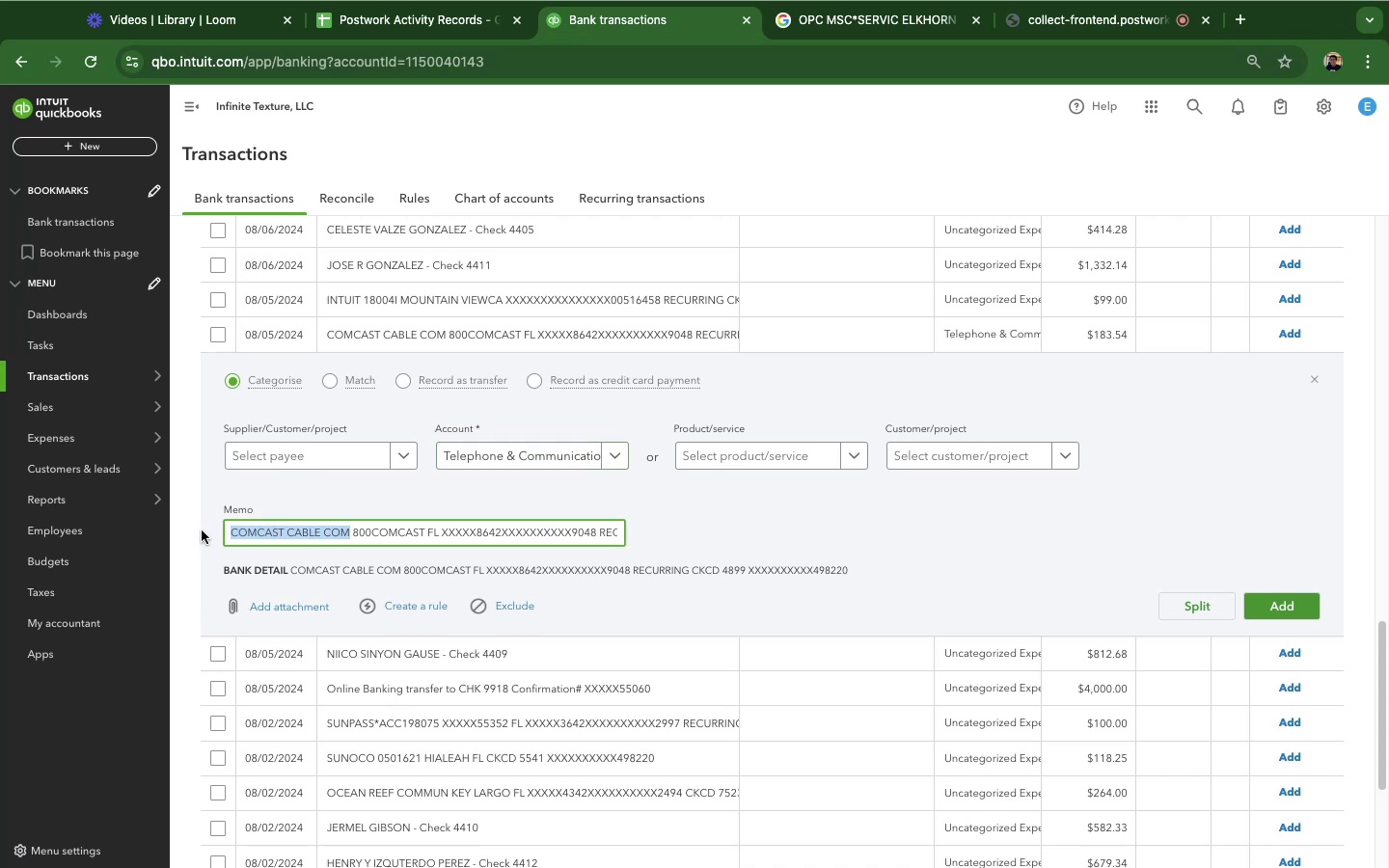 
key(Meta+C)
 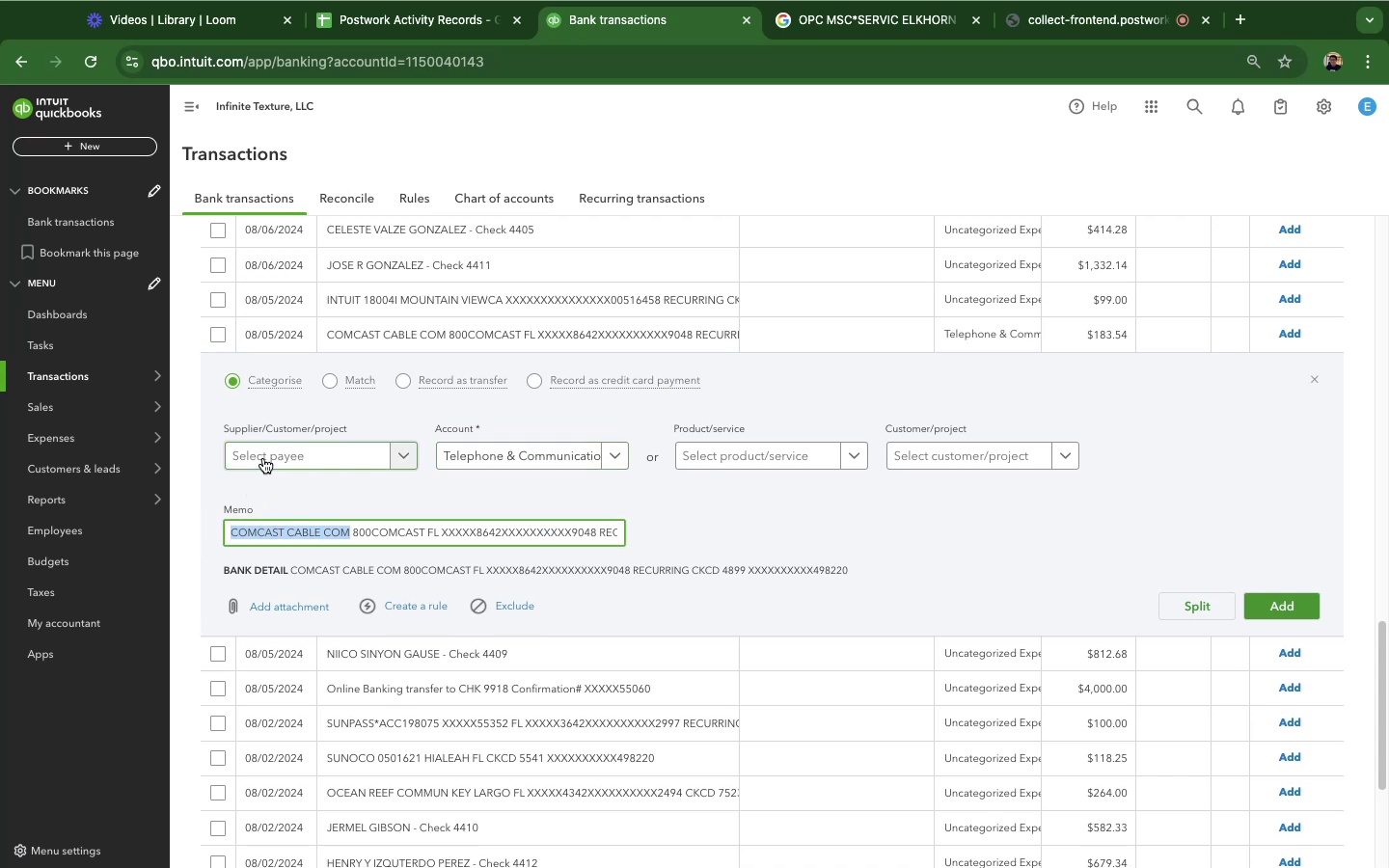 
left_click([263, 458])
 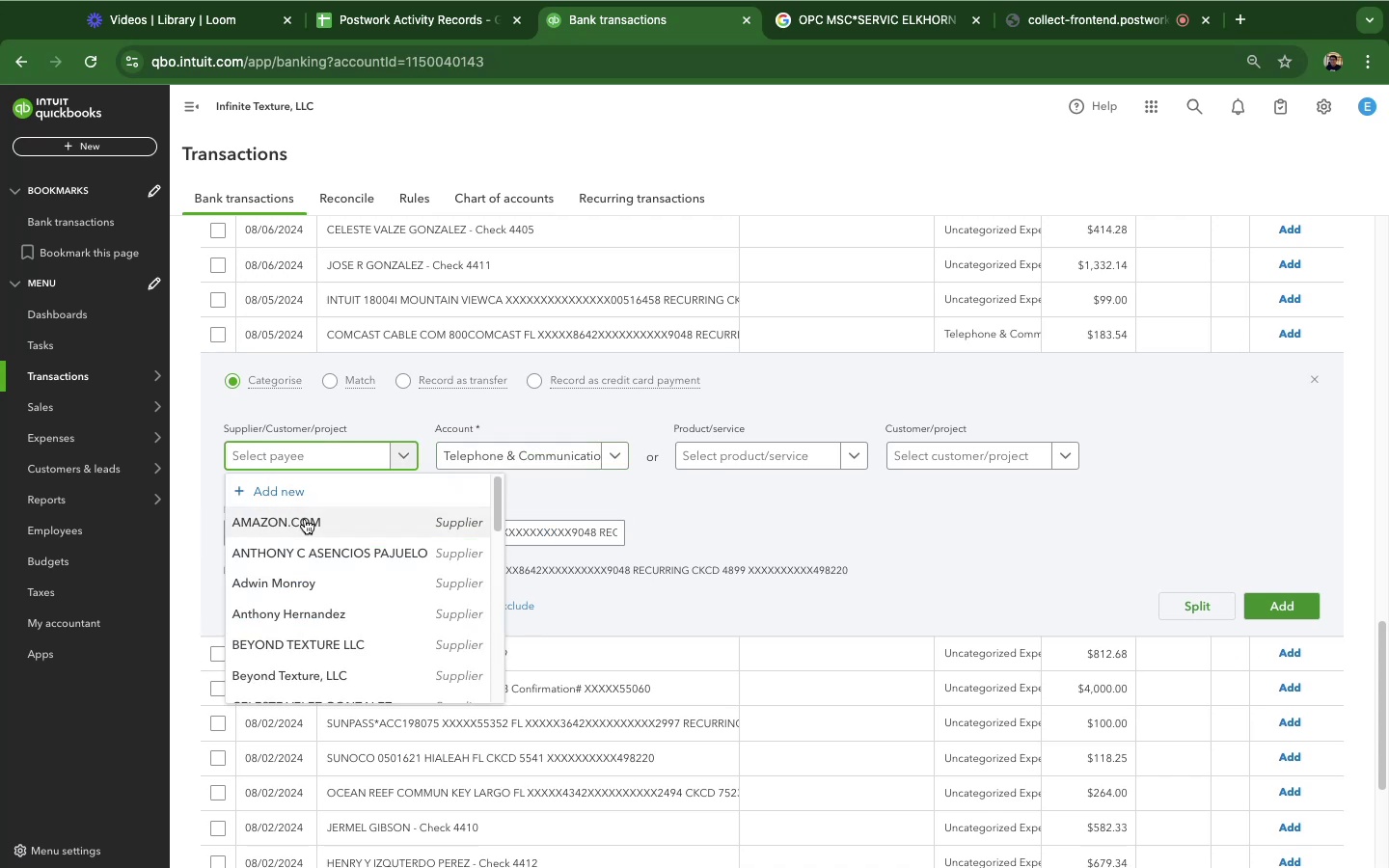 
key(Meta+CommandLeft)
 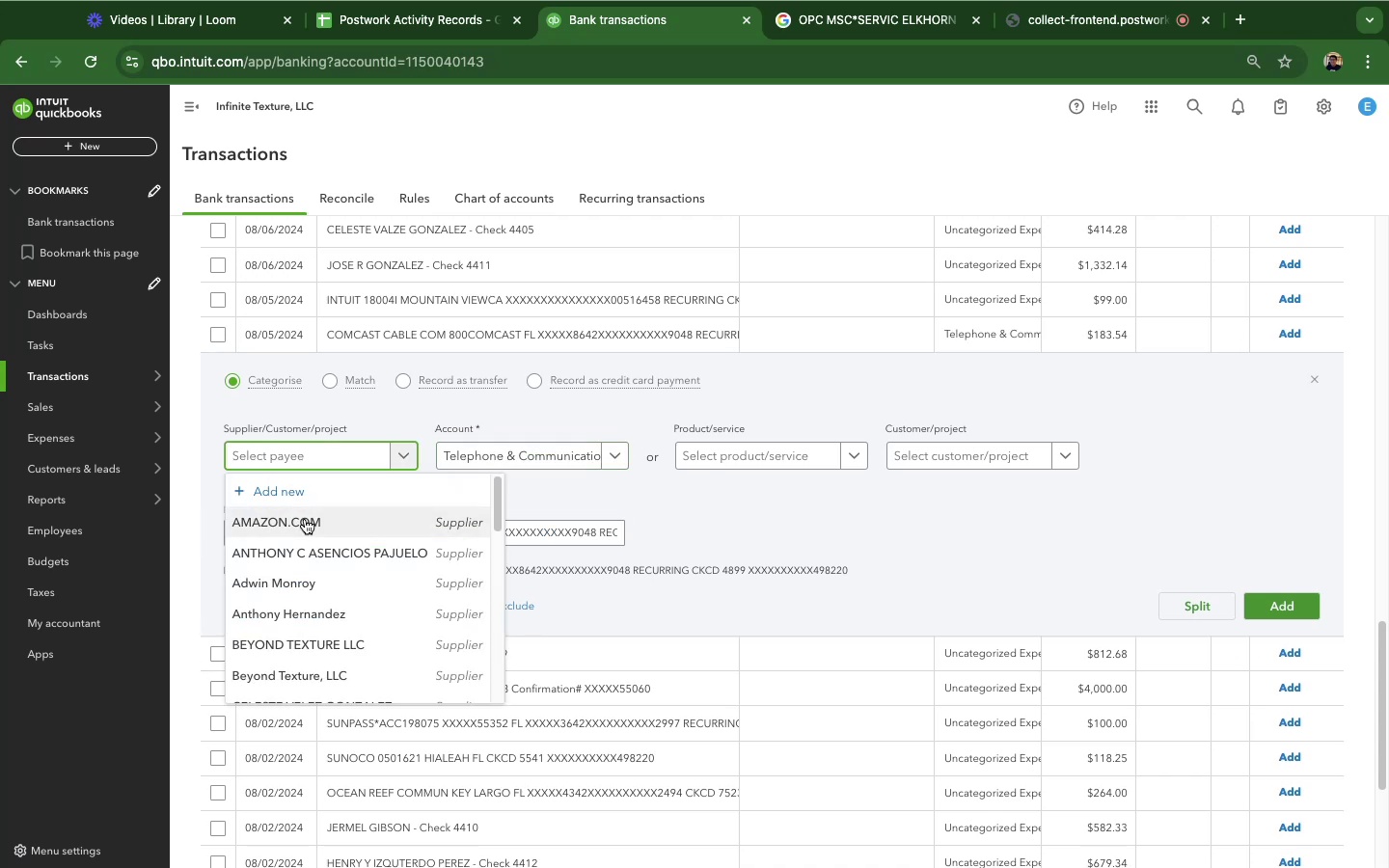 
key(Meta+V)
 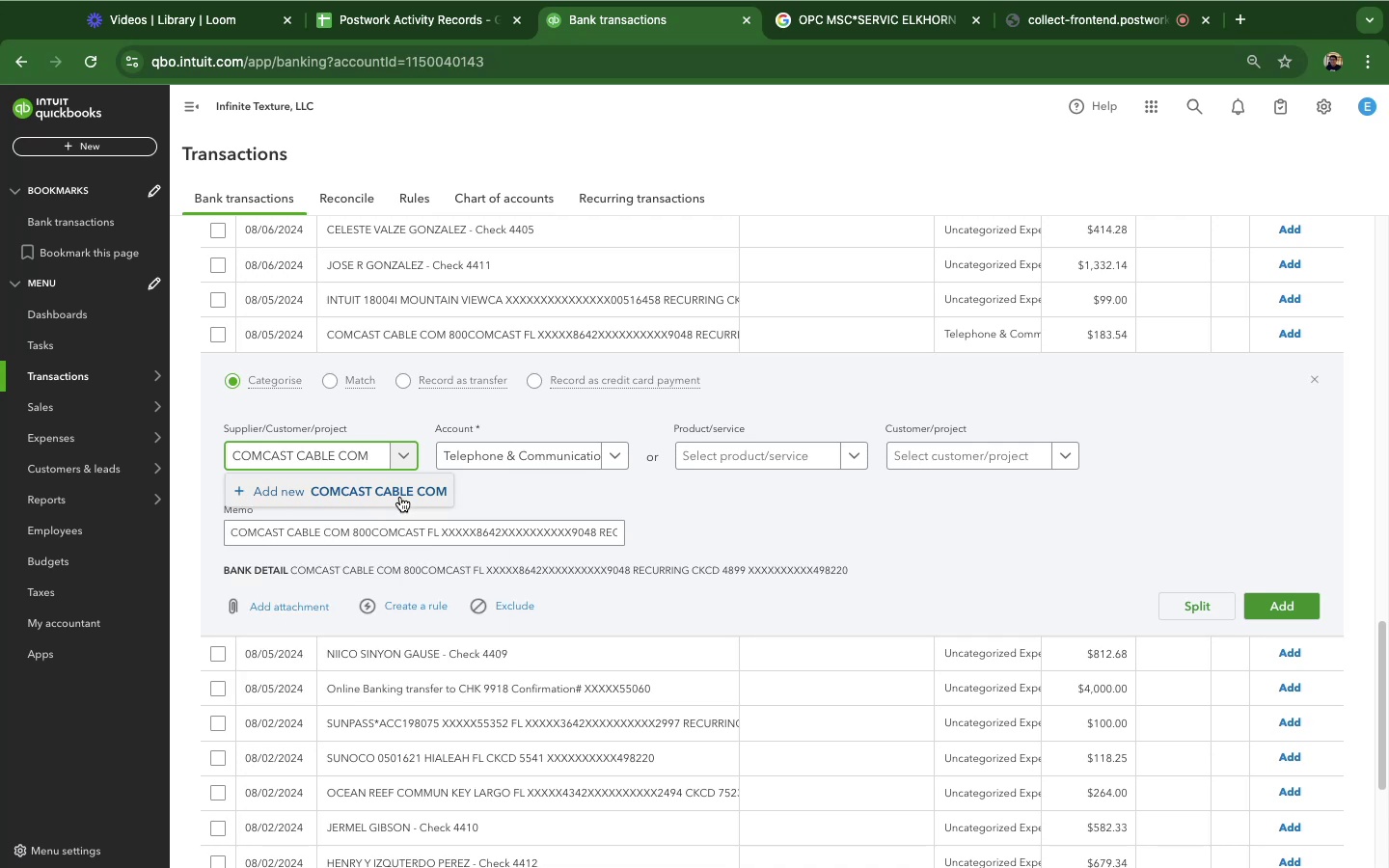 
left_click([400, 497])
 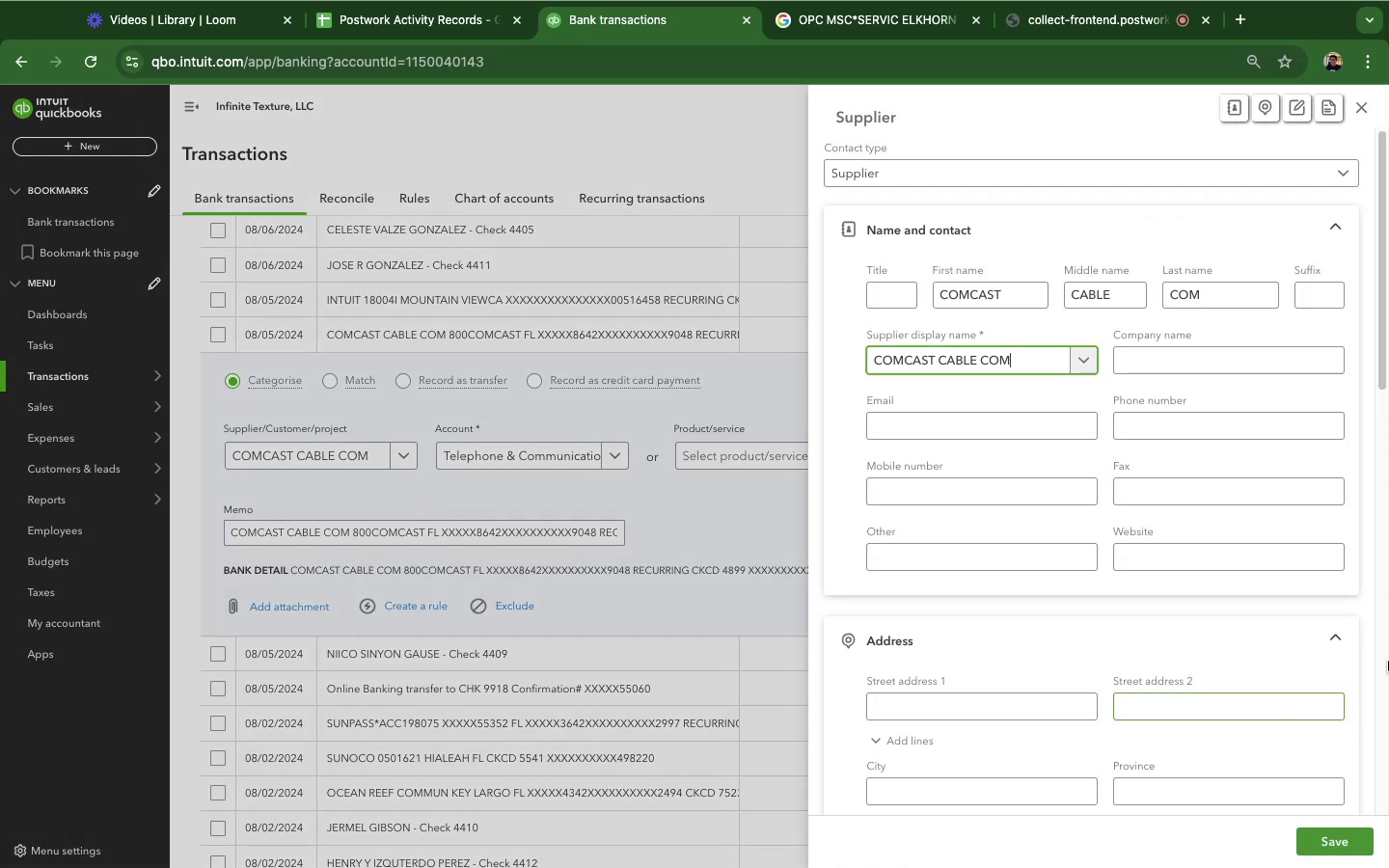 
left_click([1336, 842])
 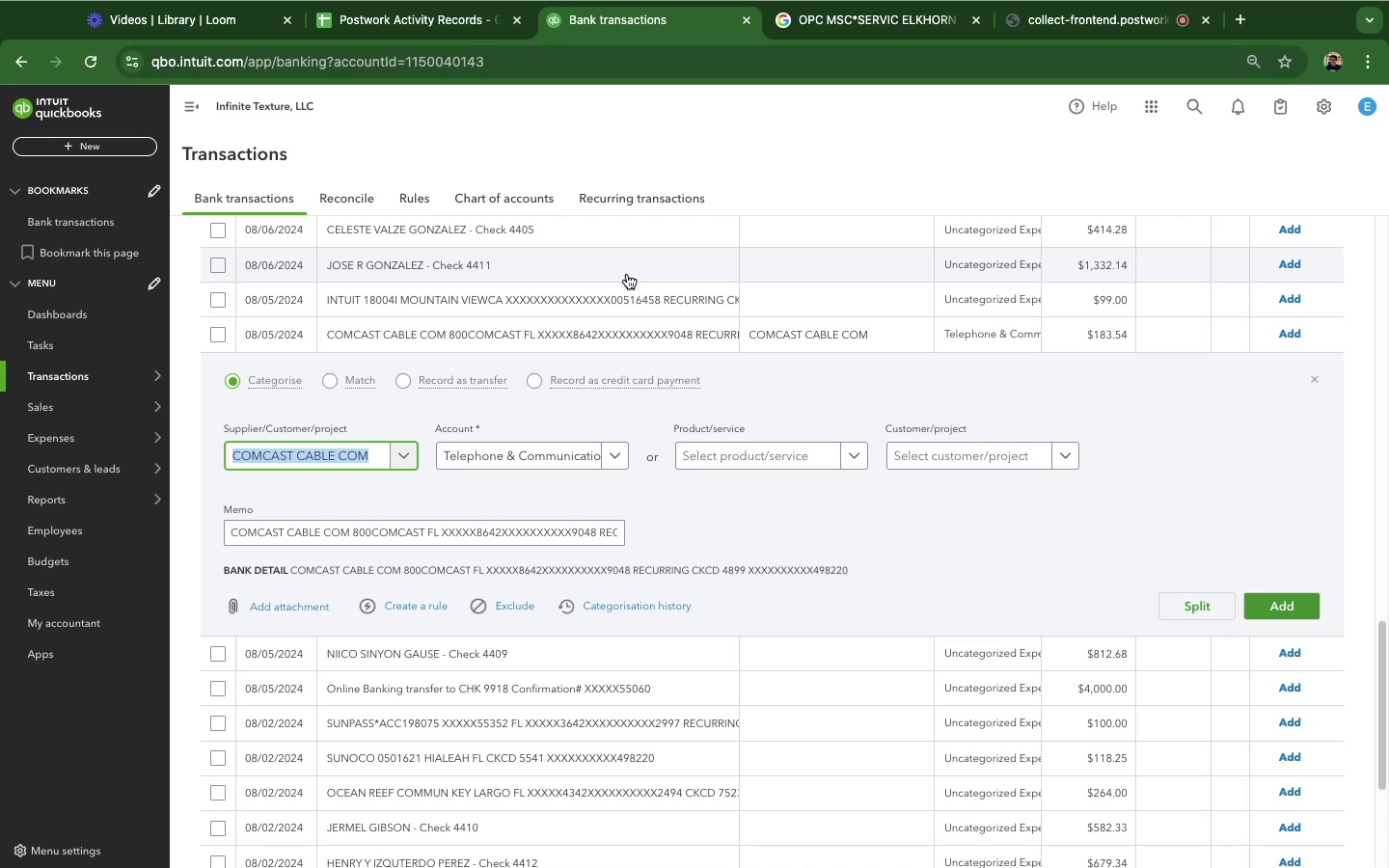 
wait(112.65)
 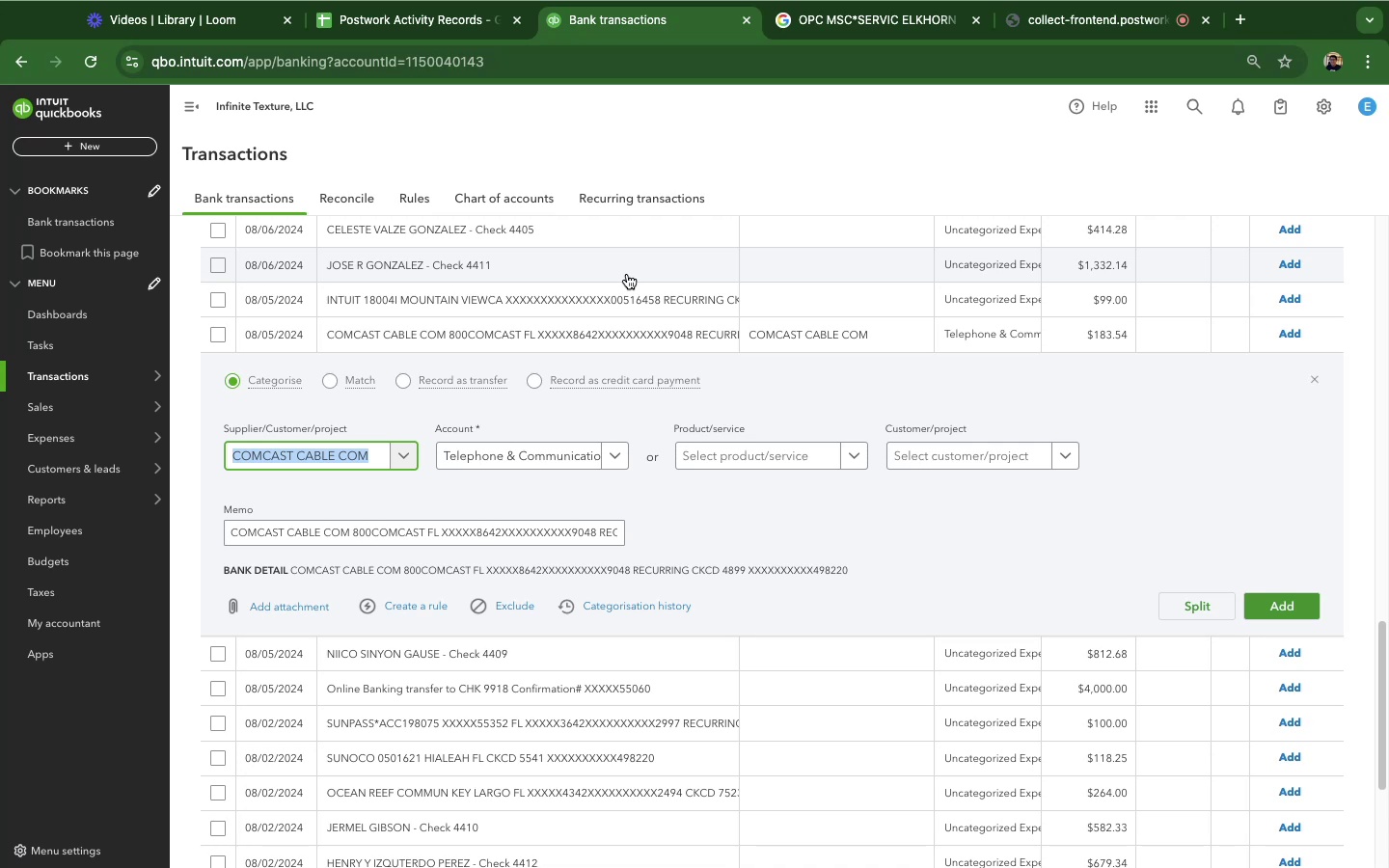 
left_click([1279, 616])
 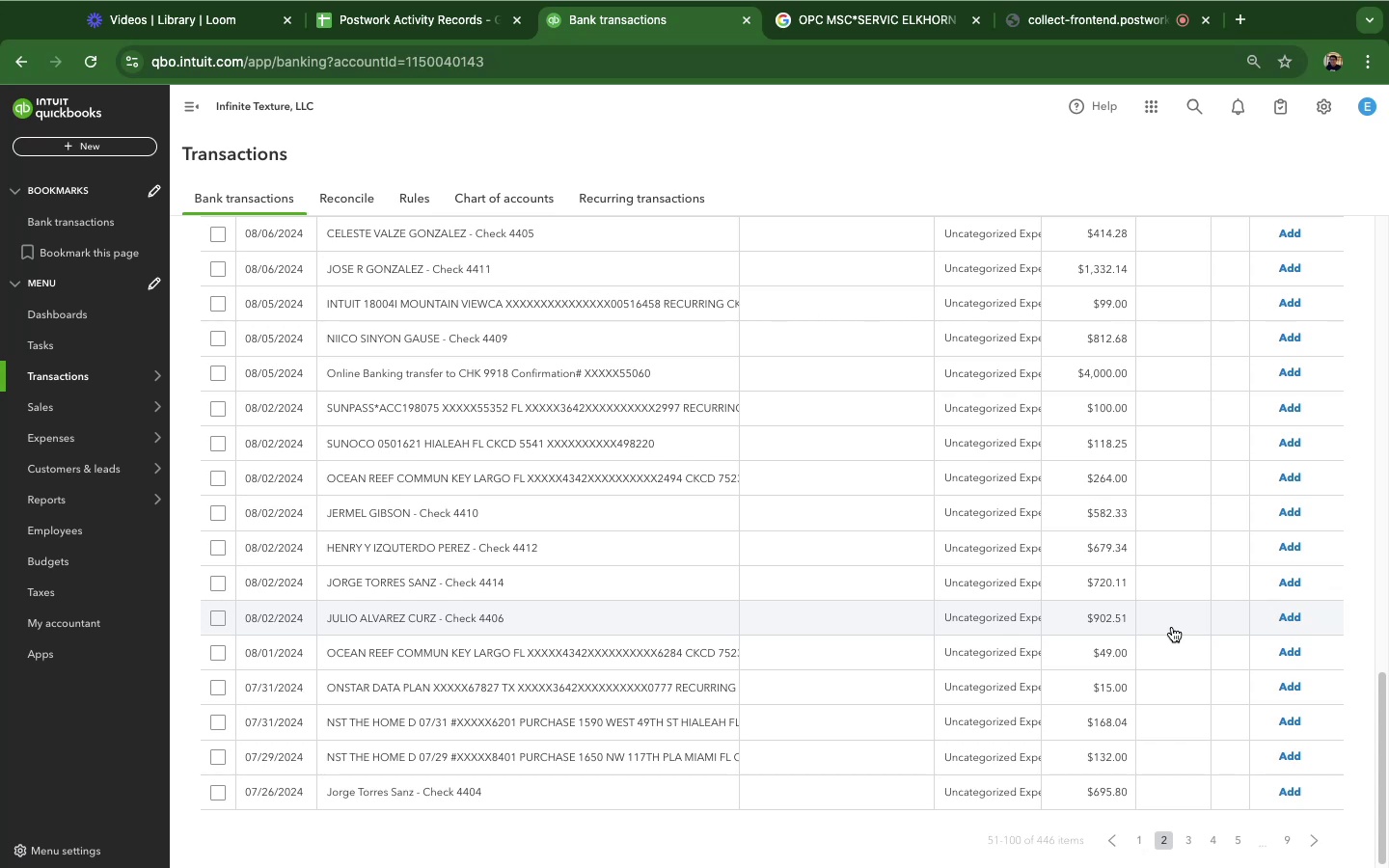 
wait(65.9)
 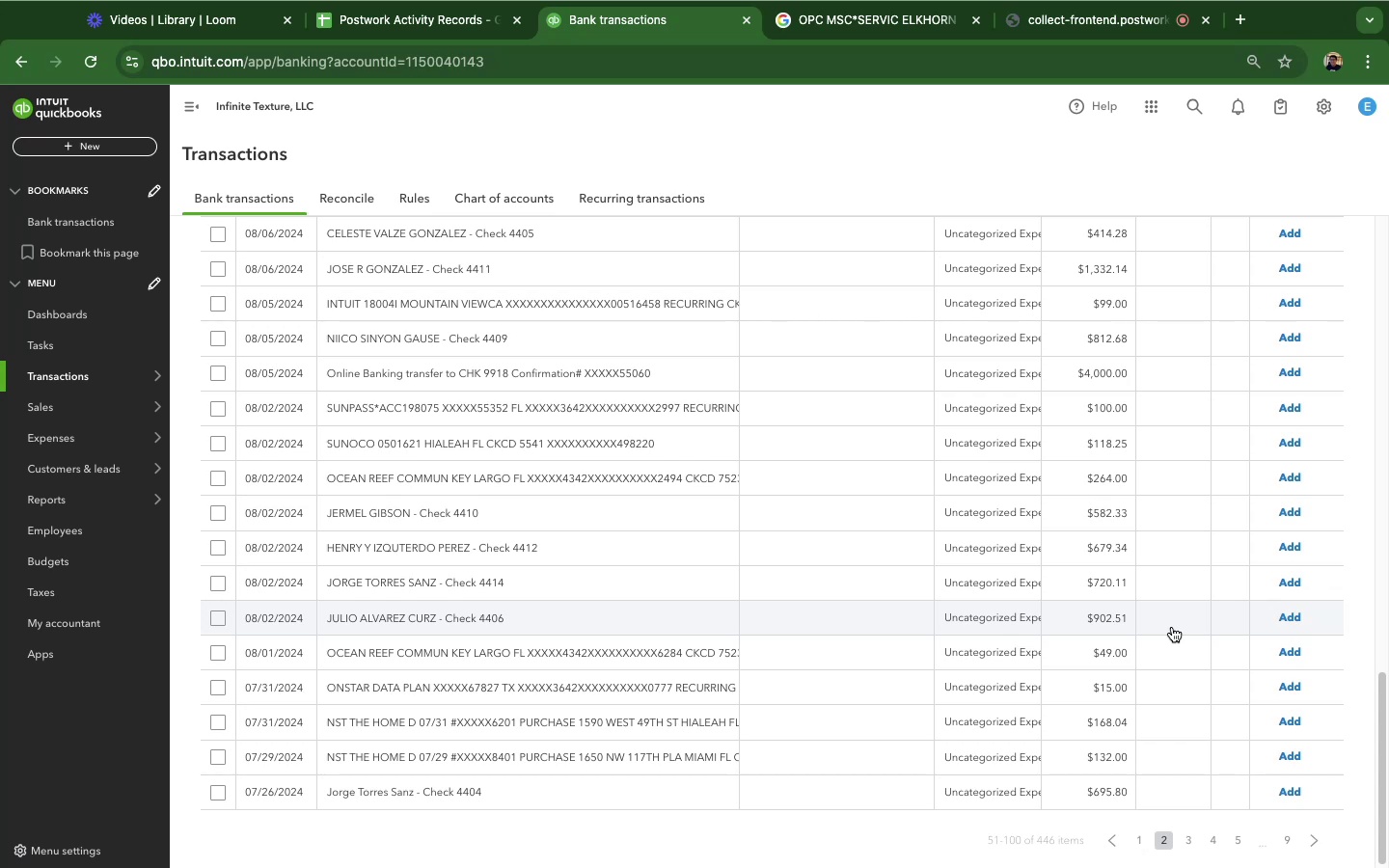 
scroll: coordinate [971, 557], scroll_direction: down, amount: 2.0
 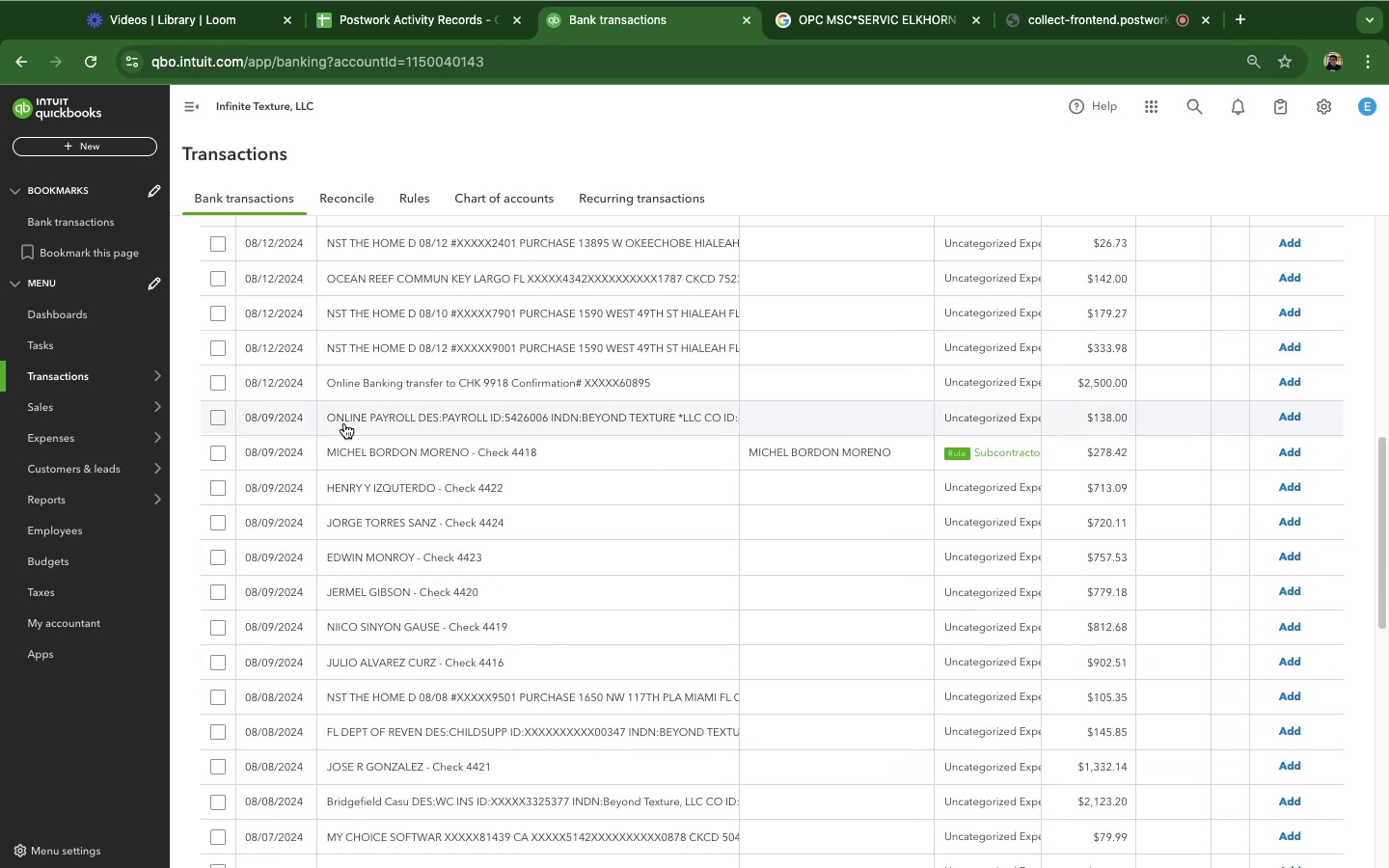 
left_click([347, 453])
 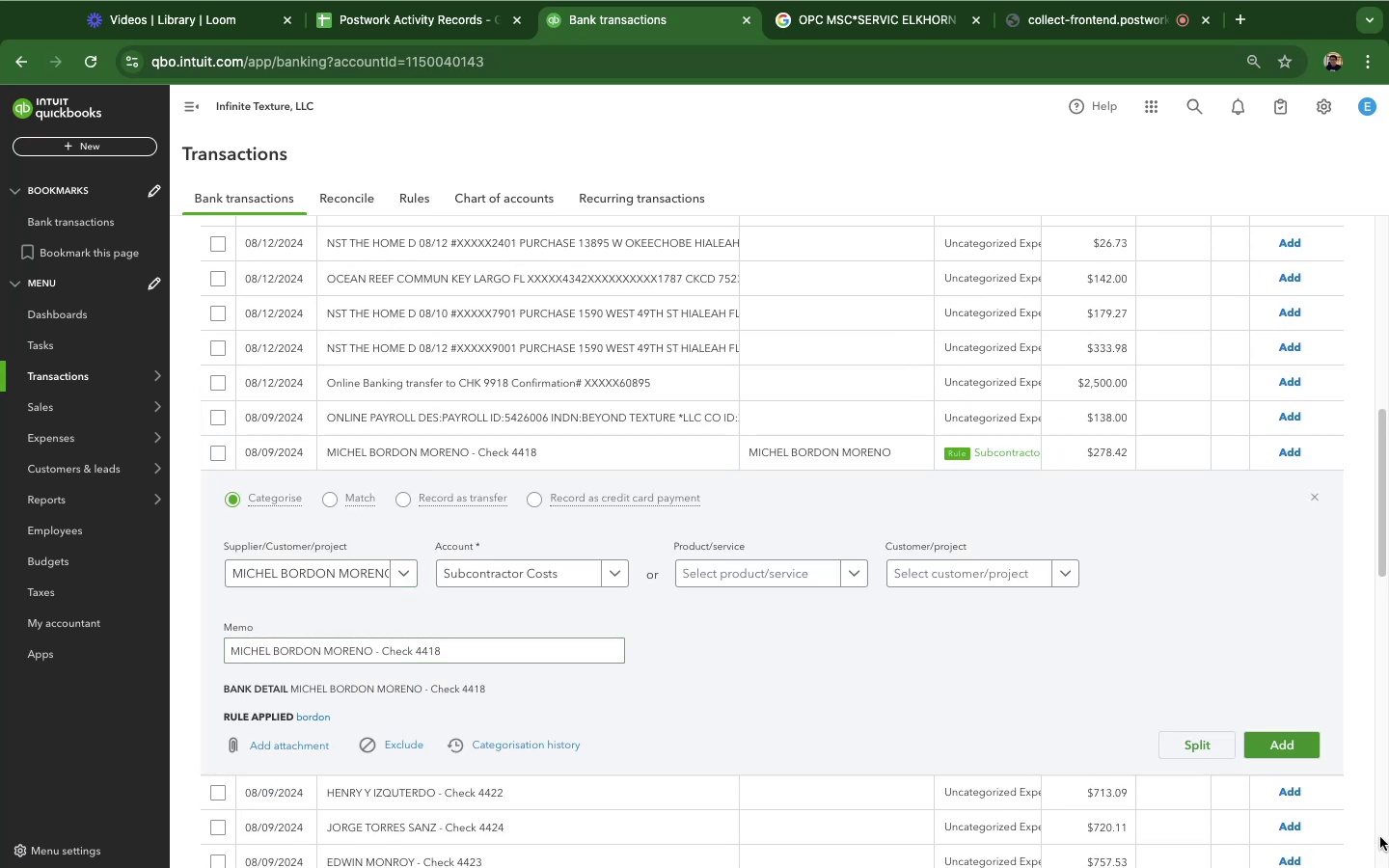 
left_click([1308, 749])
 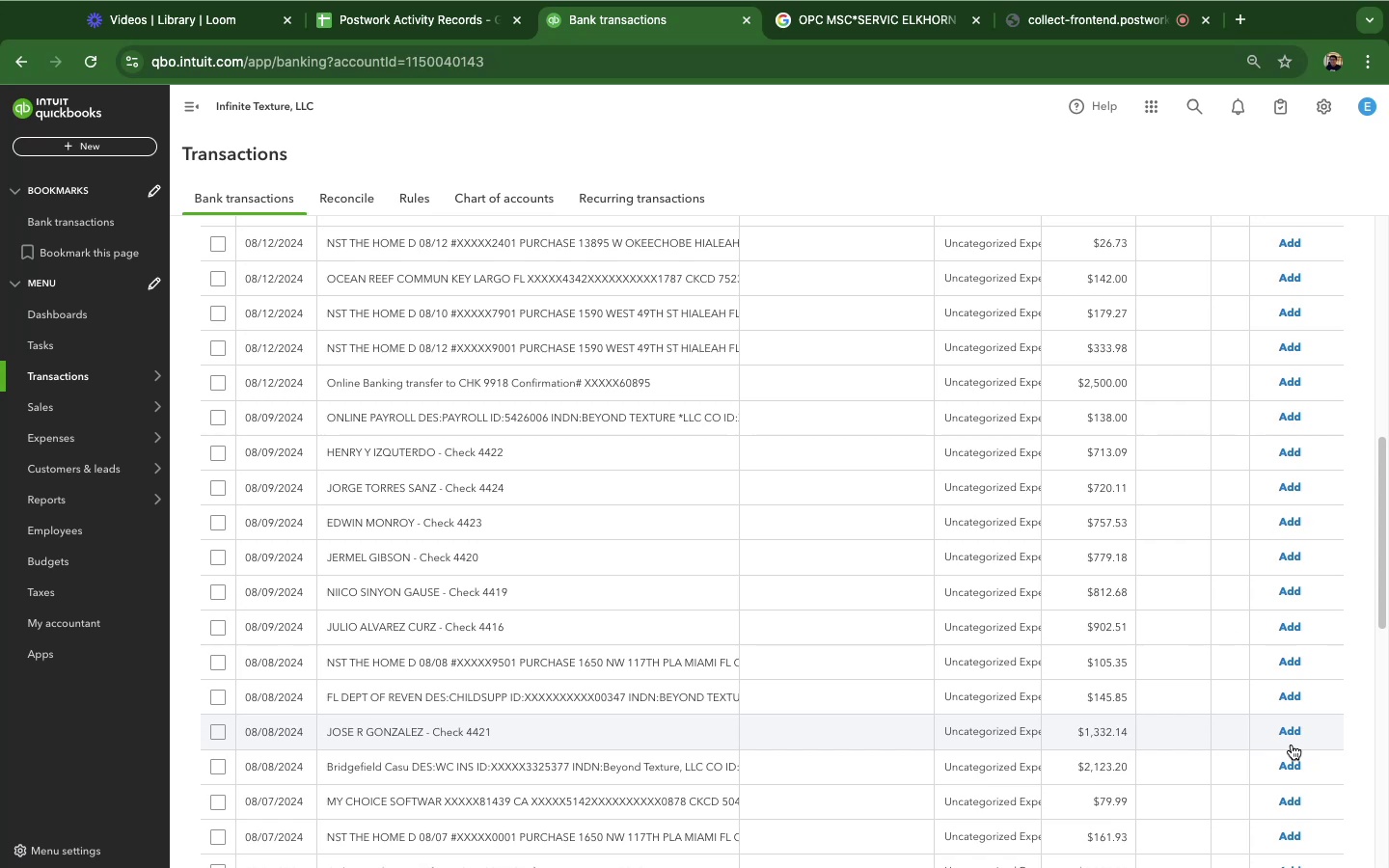 
wait(22.68)
 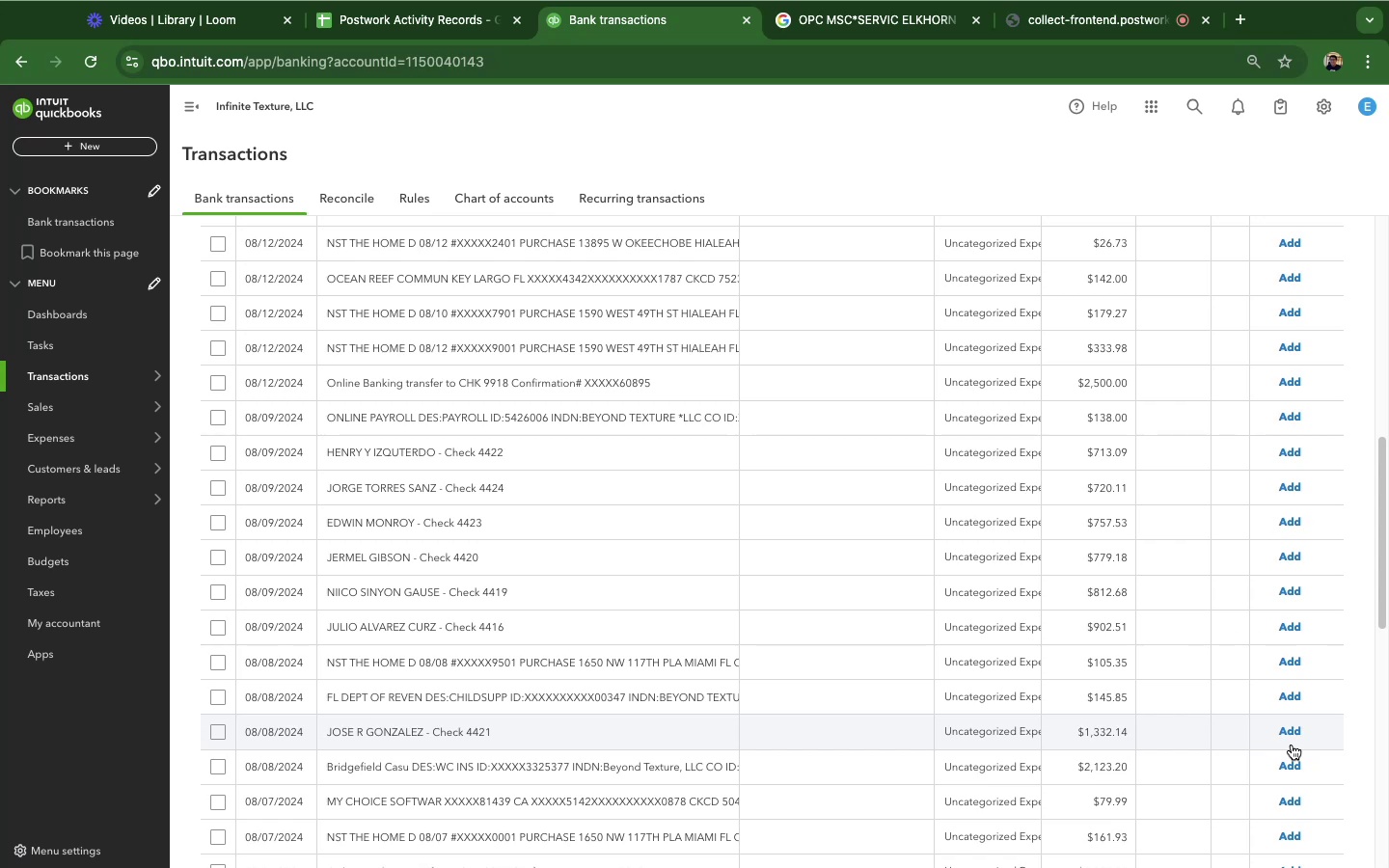 
scroll: coordinate [794, 650], scroll_direction: up, amount: 7.0
 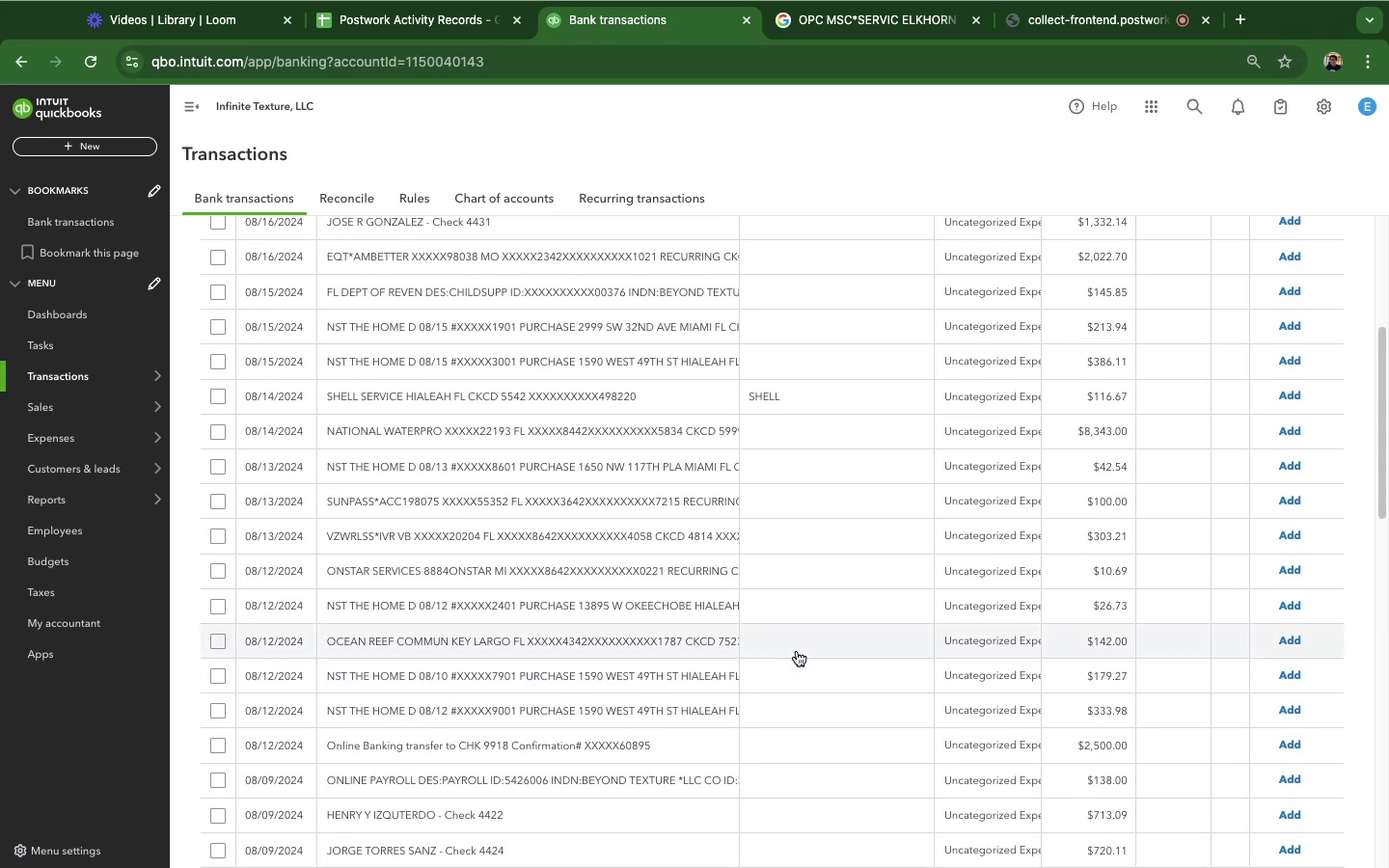 
scroll: coordinate [800, 653], scroll_direction: down, amount: 64.0
 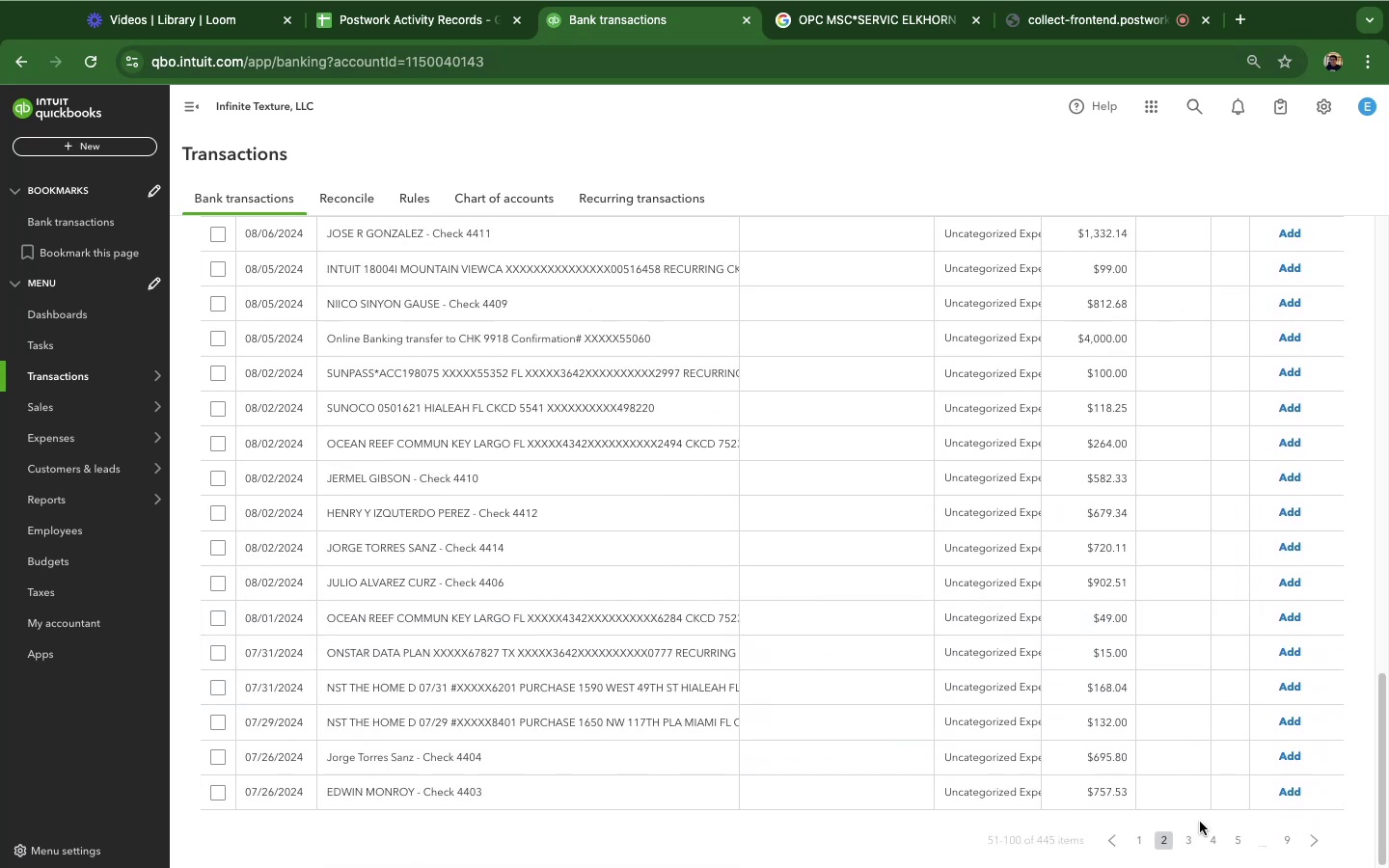 
left_click([1183, 838])
 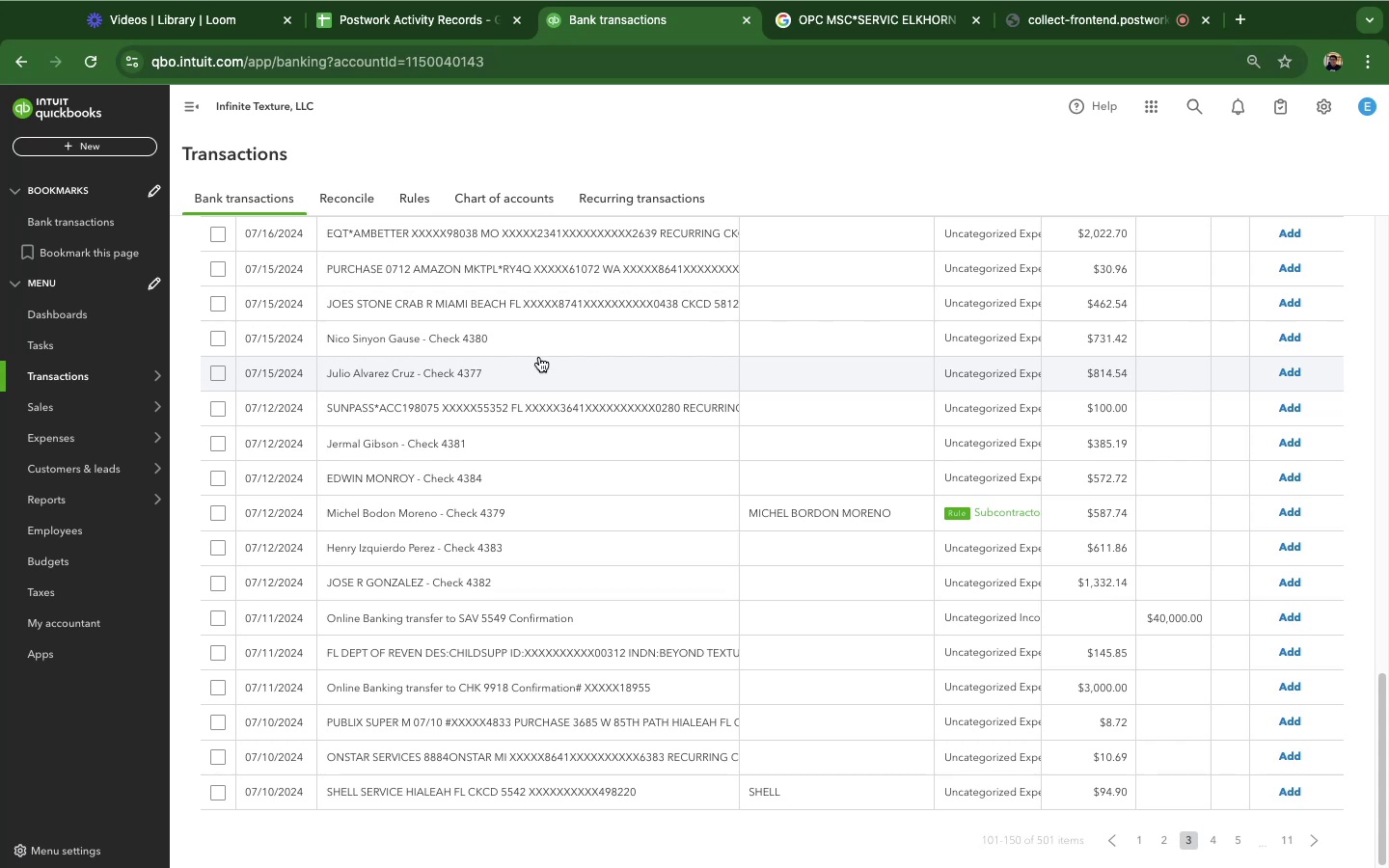 
wait(46.74)
 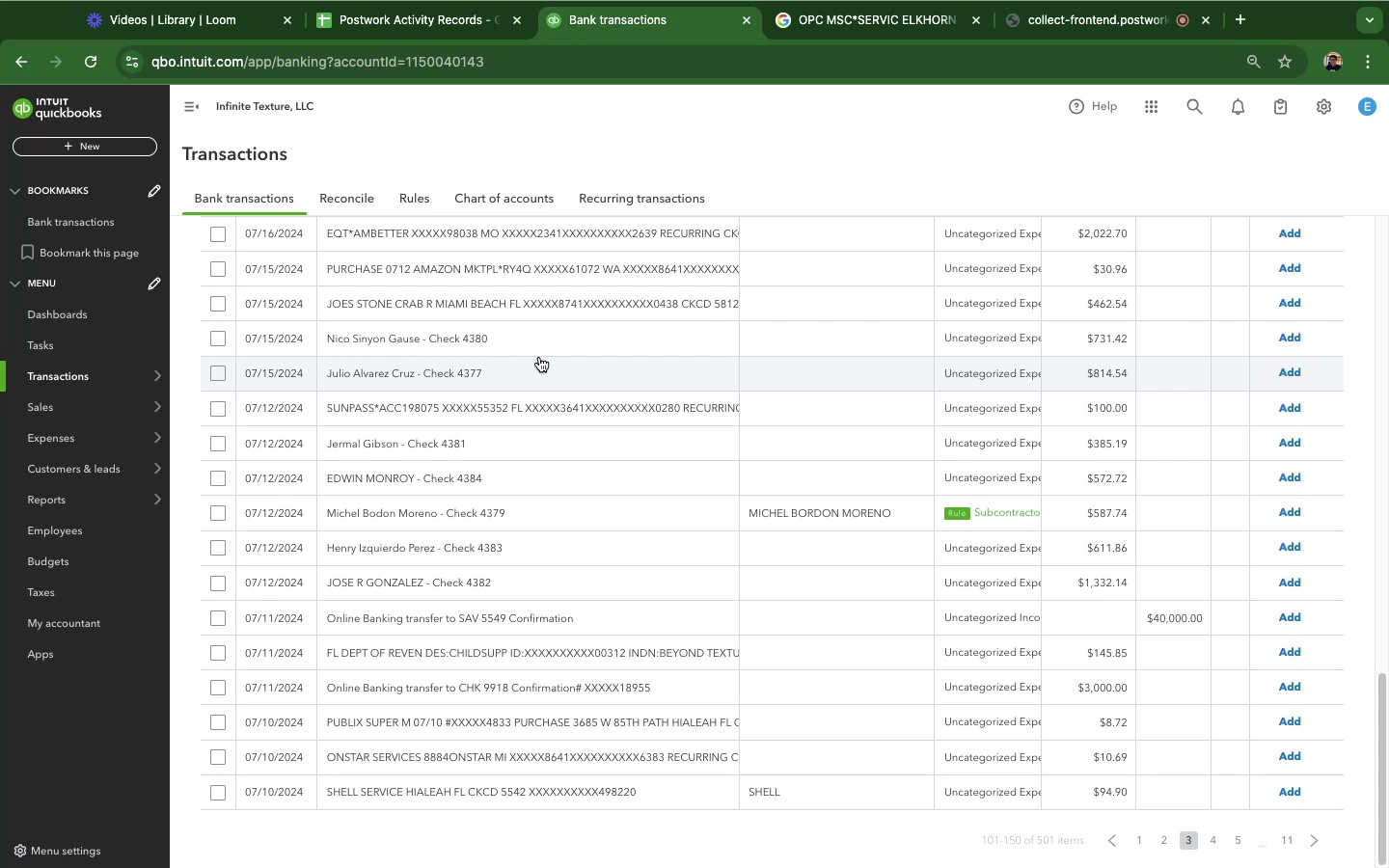 
left_click([371, 510])
 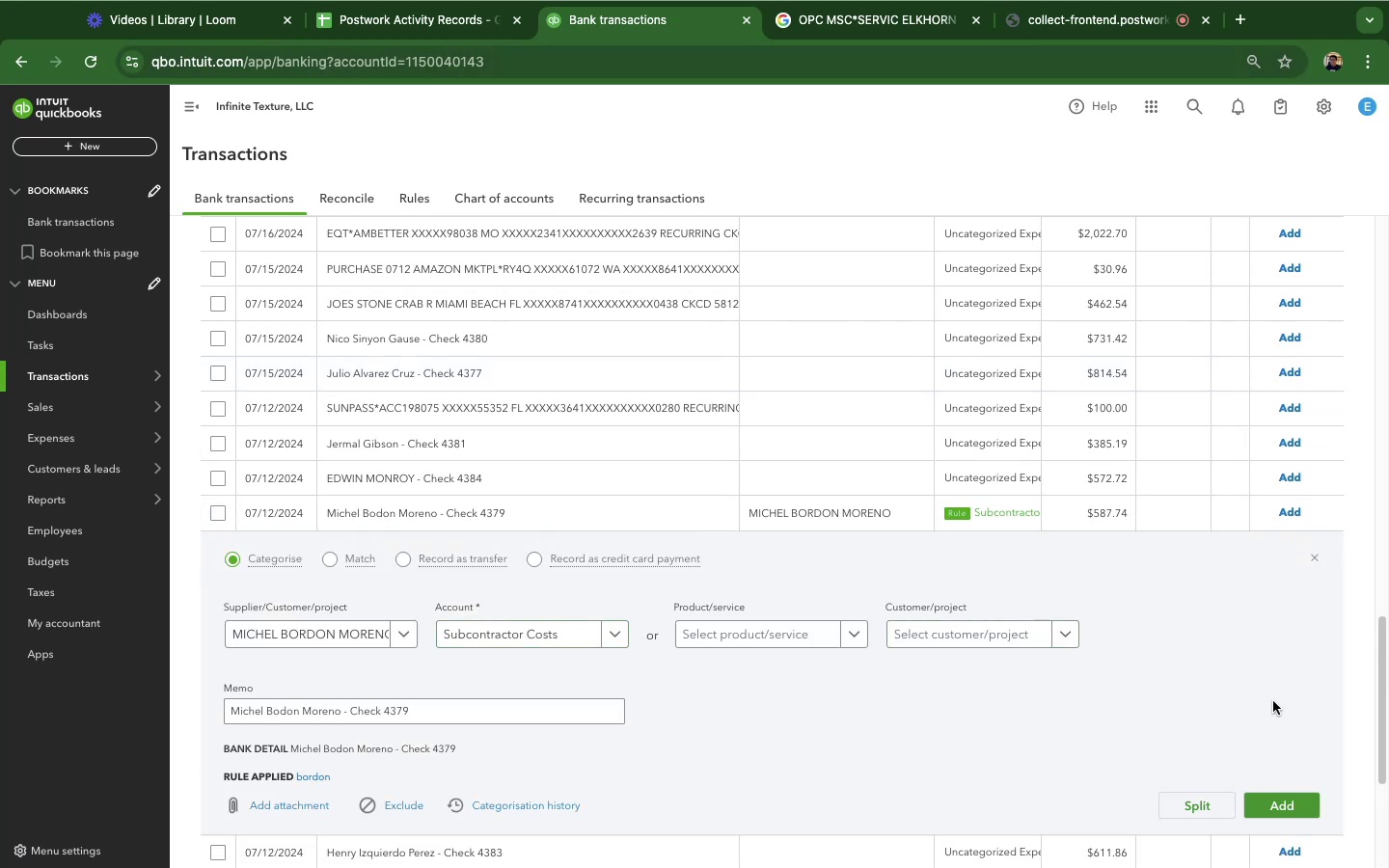 
scroll: coordinate [1273, 607], scroll_direction: down, amount: 4.0
 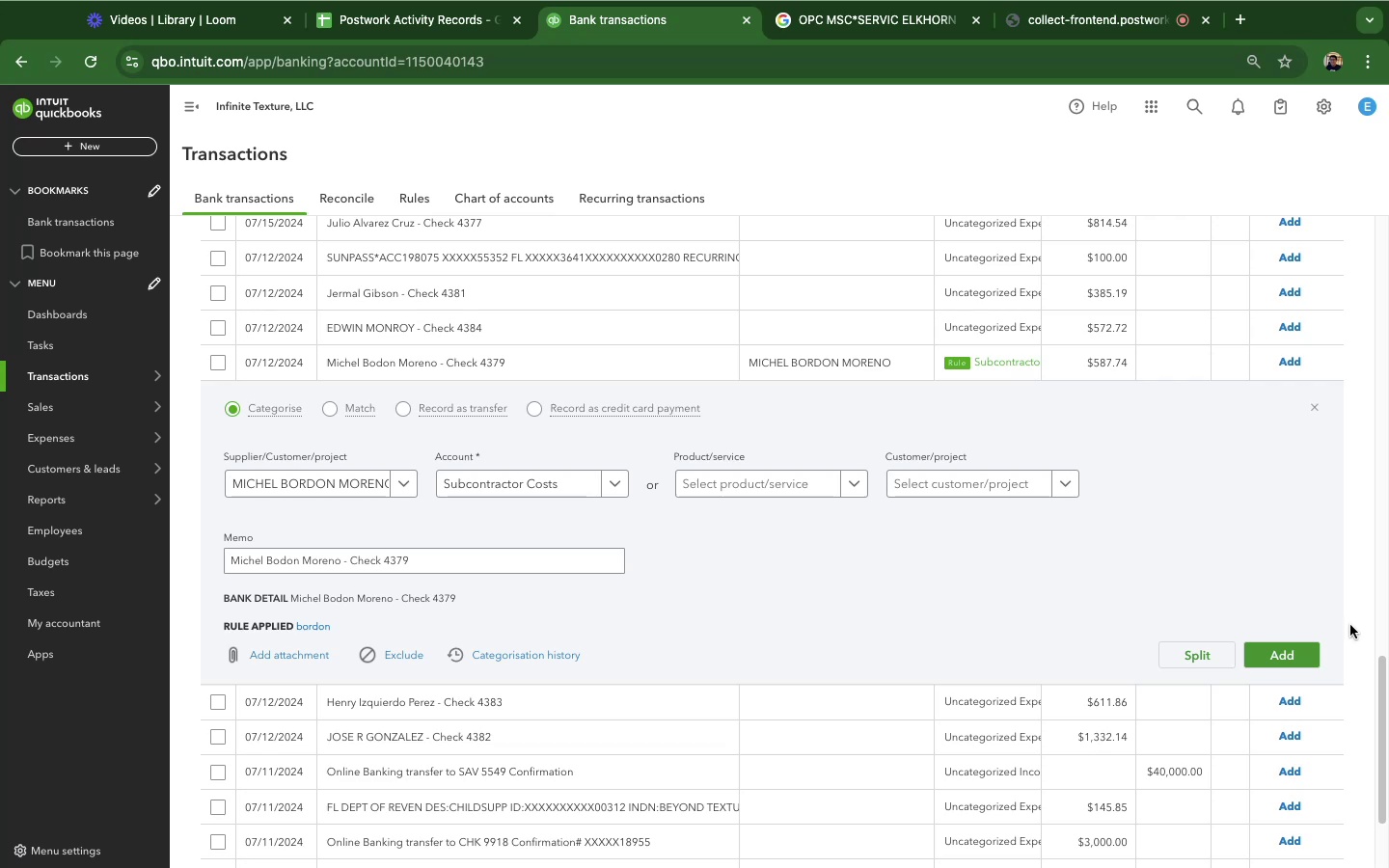 
wait(9.39)
 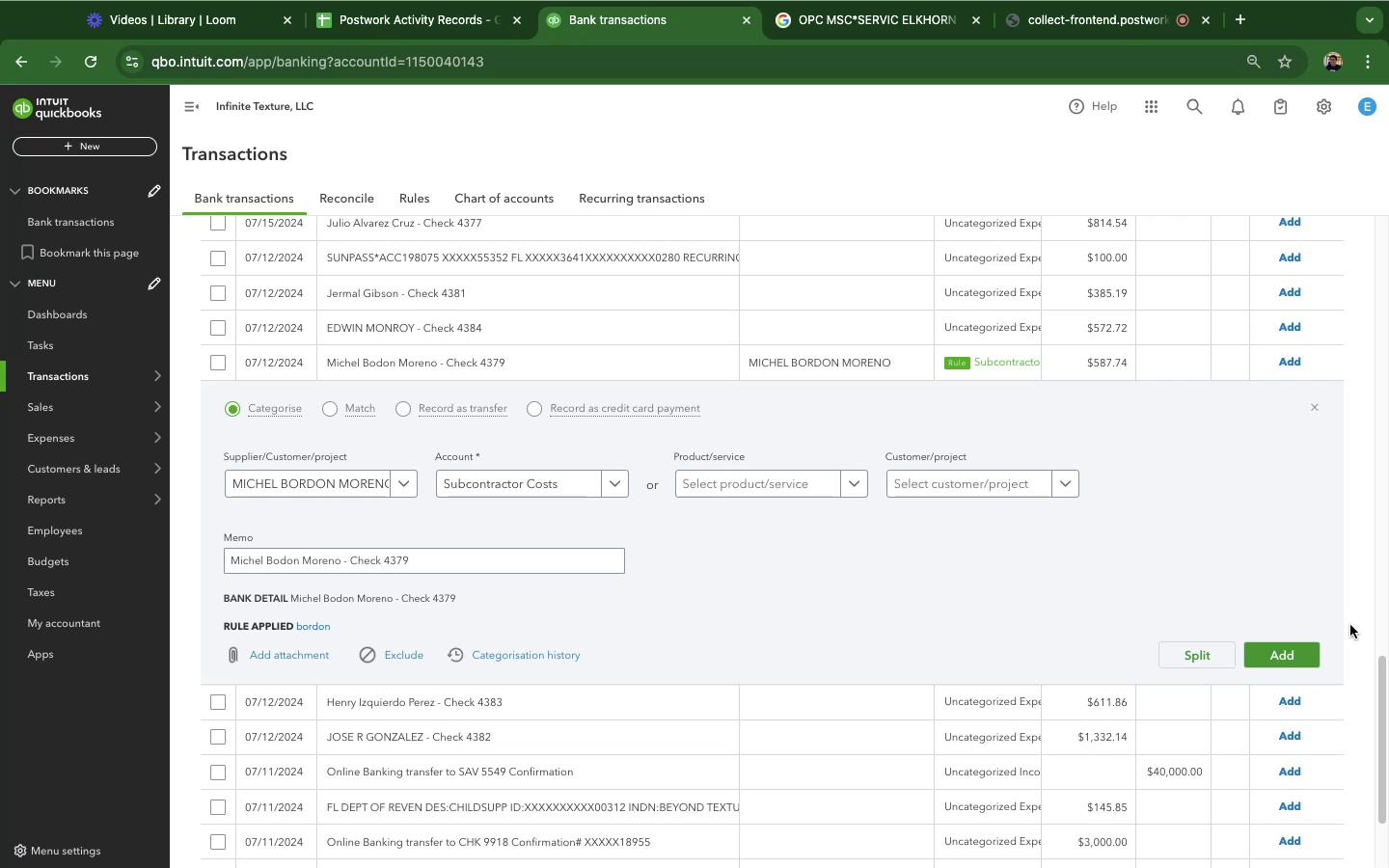 
left_click([1317, 649])
 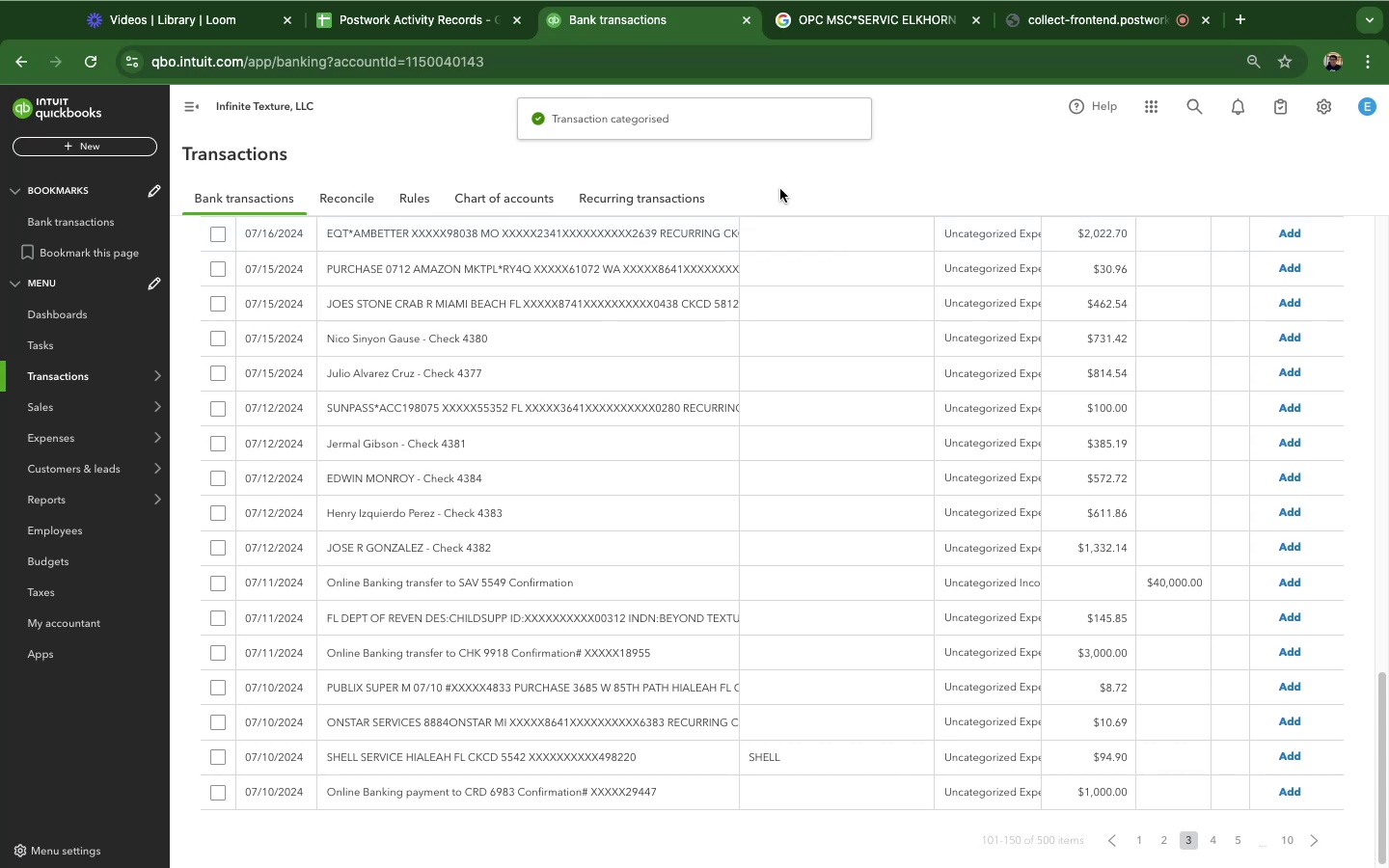 
left_click([452, 24])
 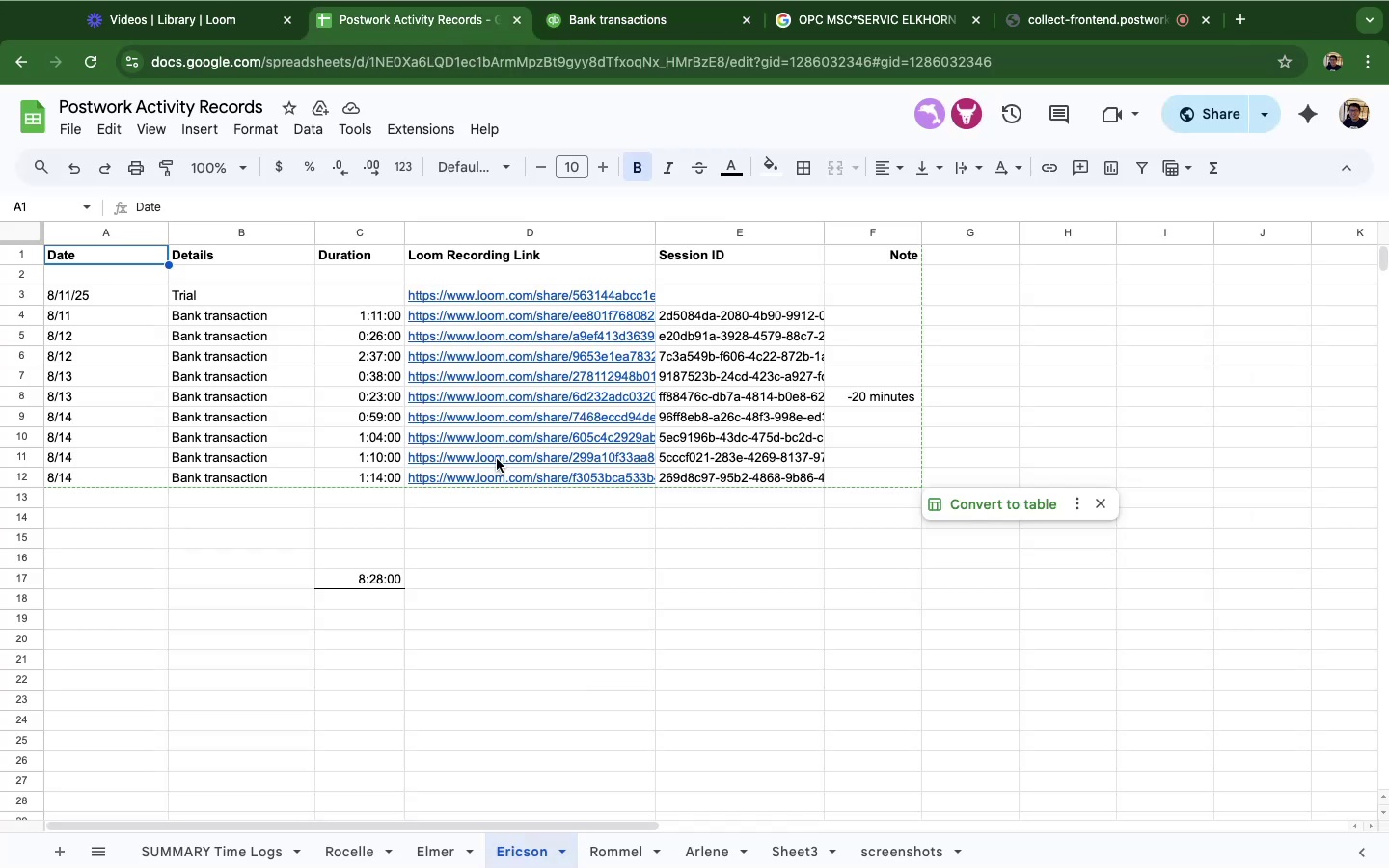 
left_click([508, 522])
 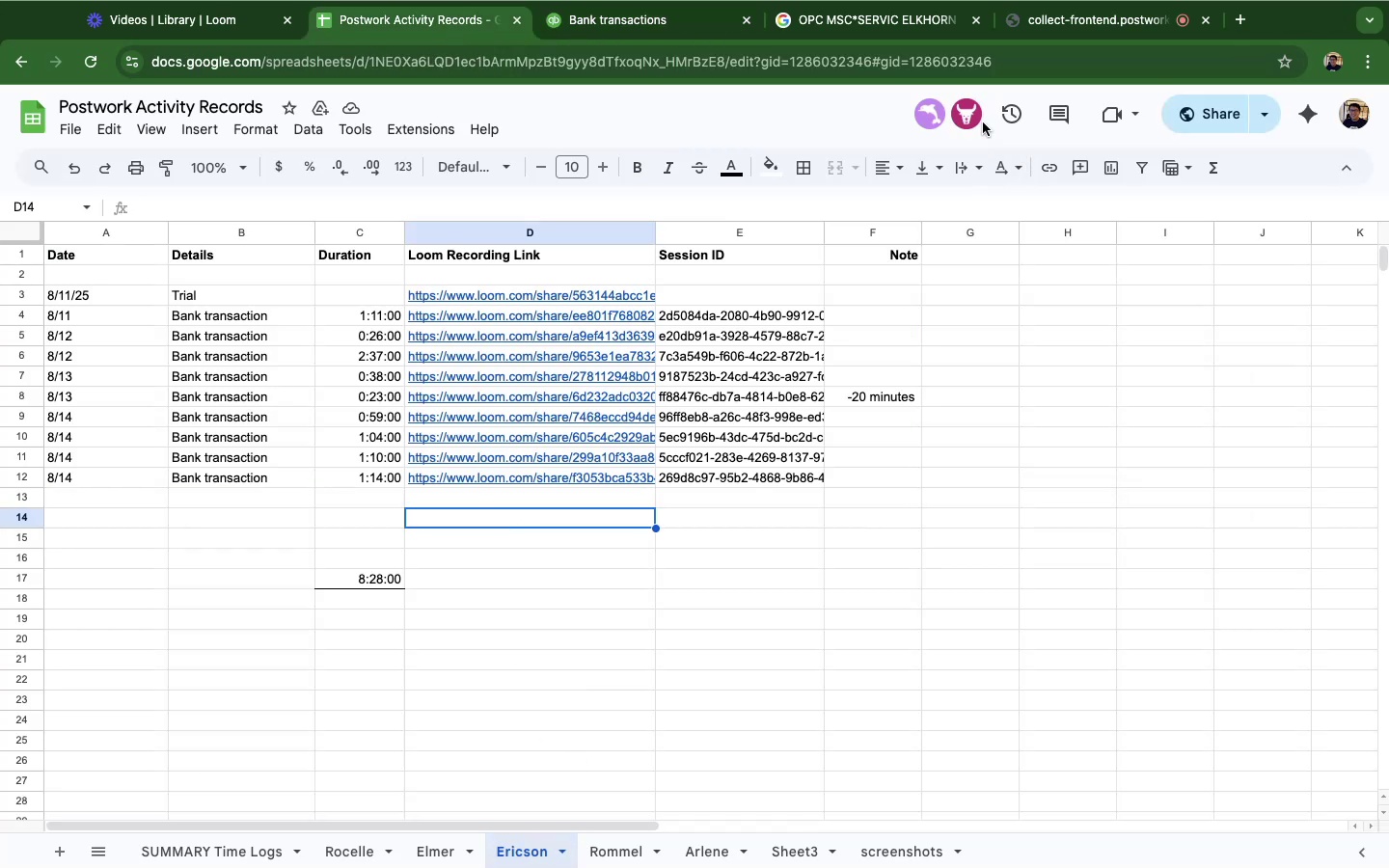 
double_click([973, 117])
 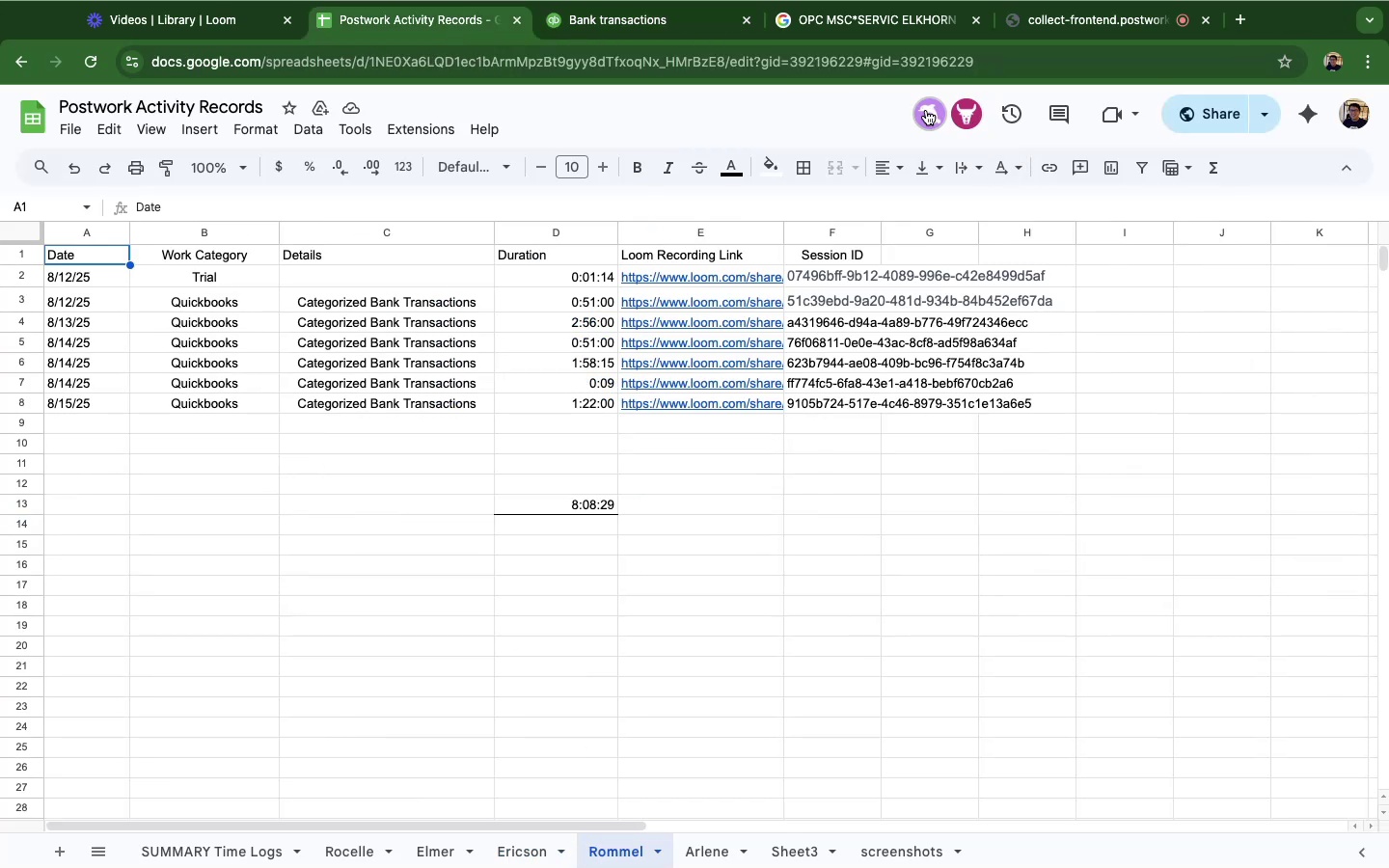 
left_click([926, 110])
 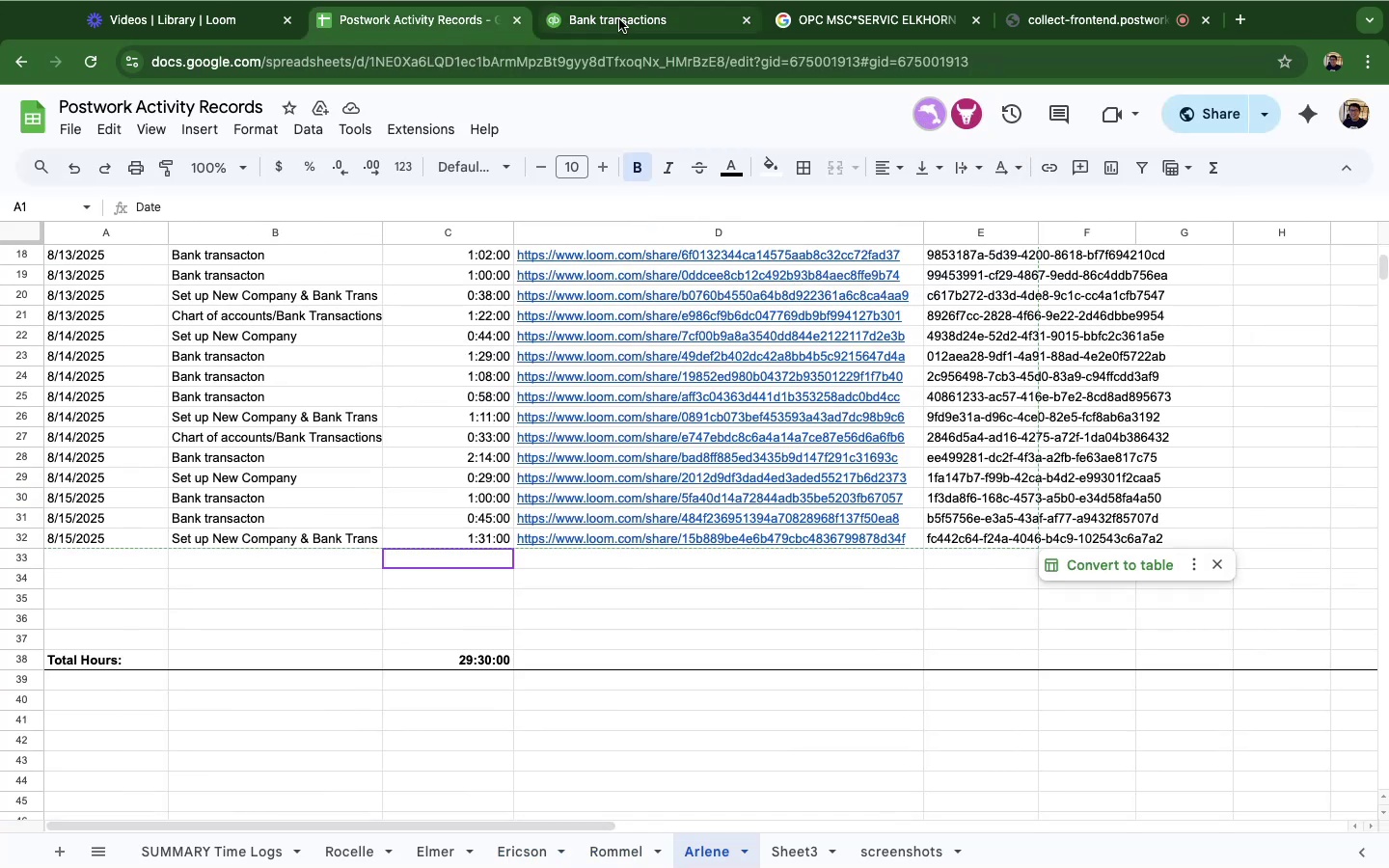 
left_click([619, 19])
 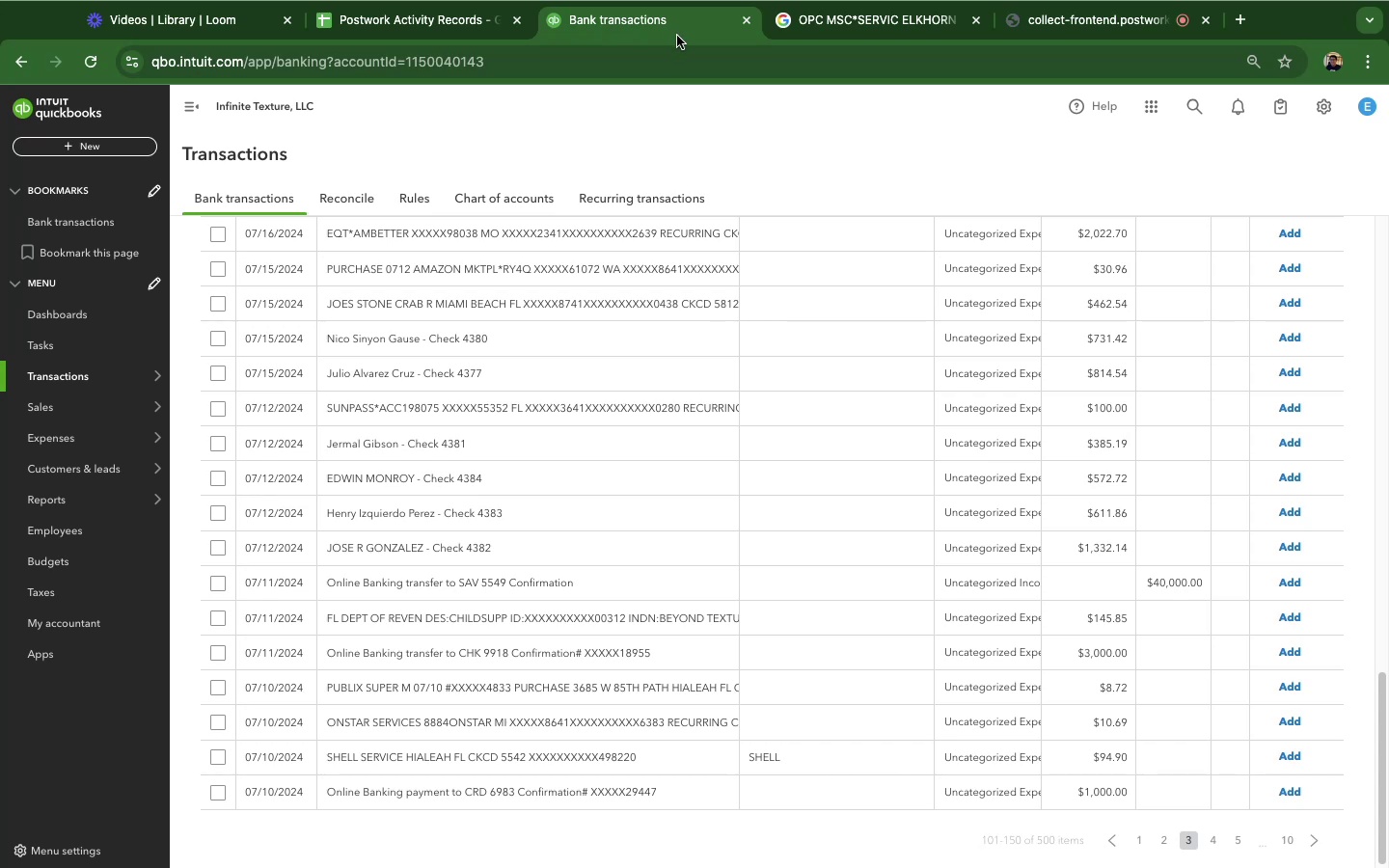 
scroll: coordinate [854, 560], scroll_direction: up, amount: 36.0
 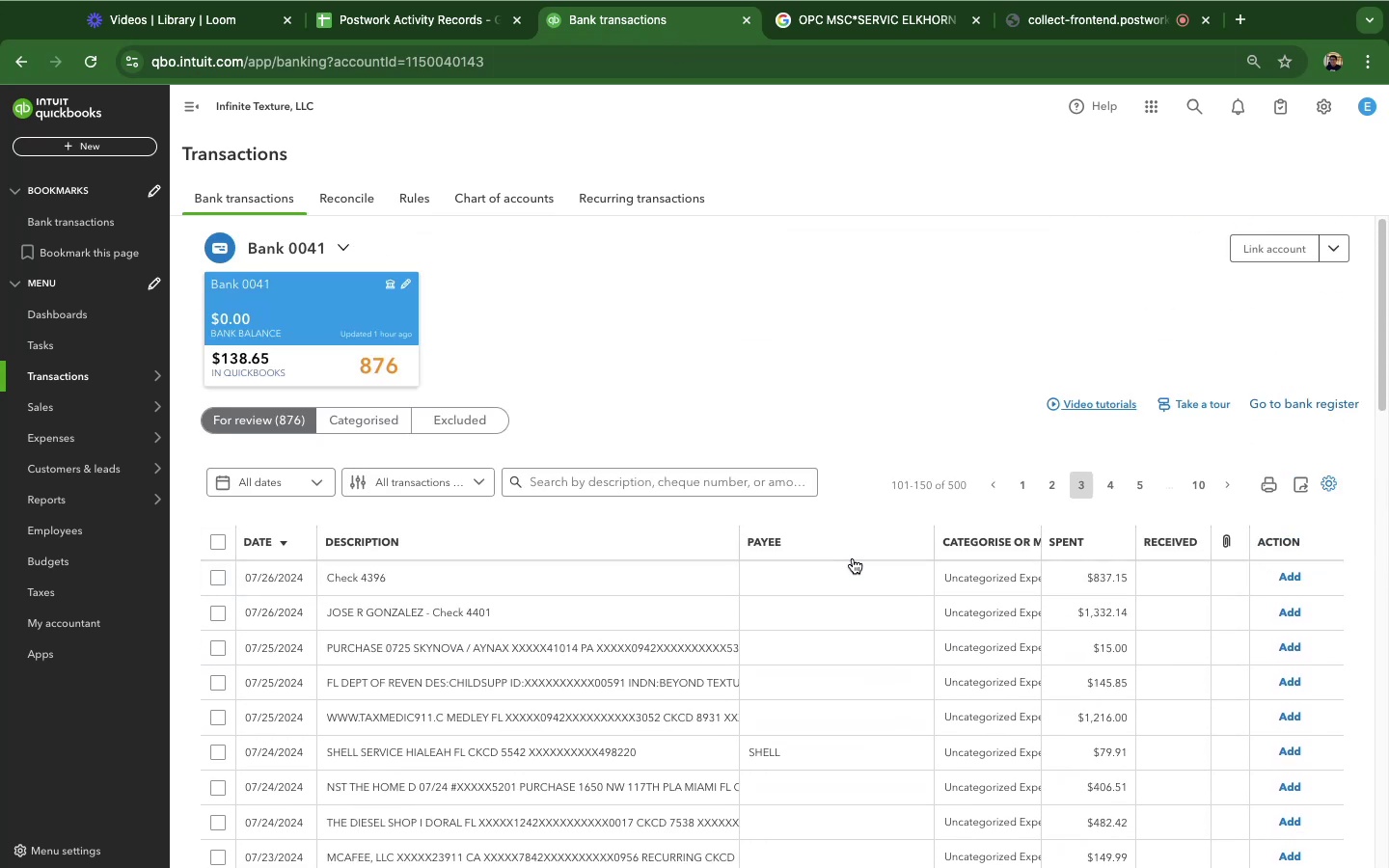 
scroll: coordinate [853, 558], scroll_direction: down, amount: 10.0
 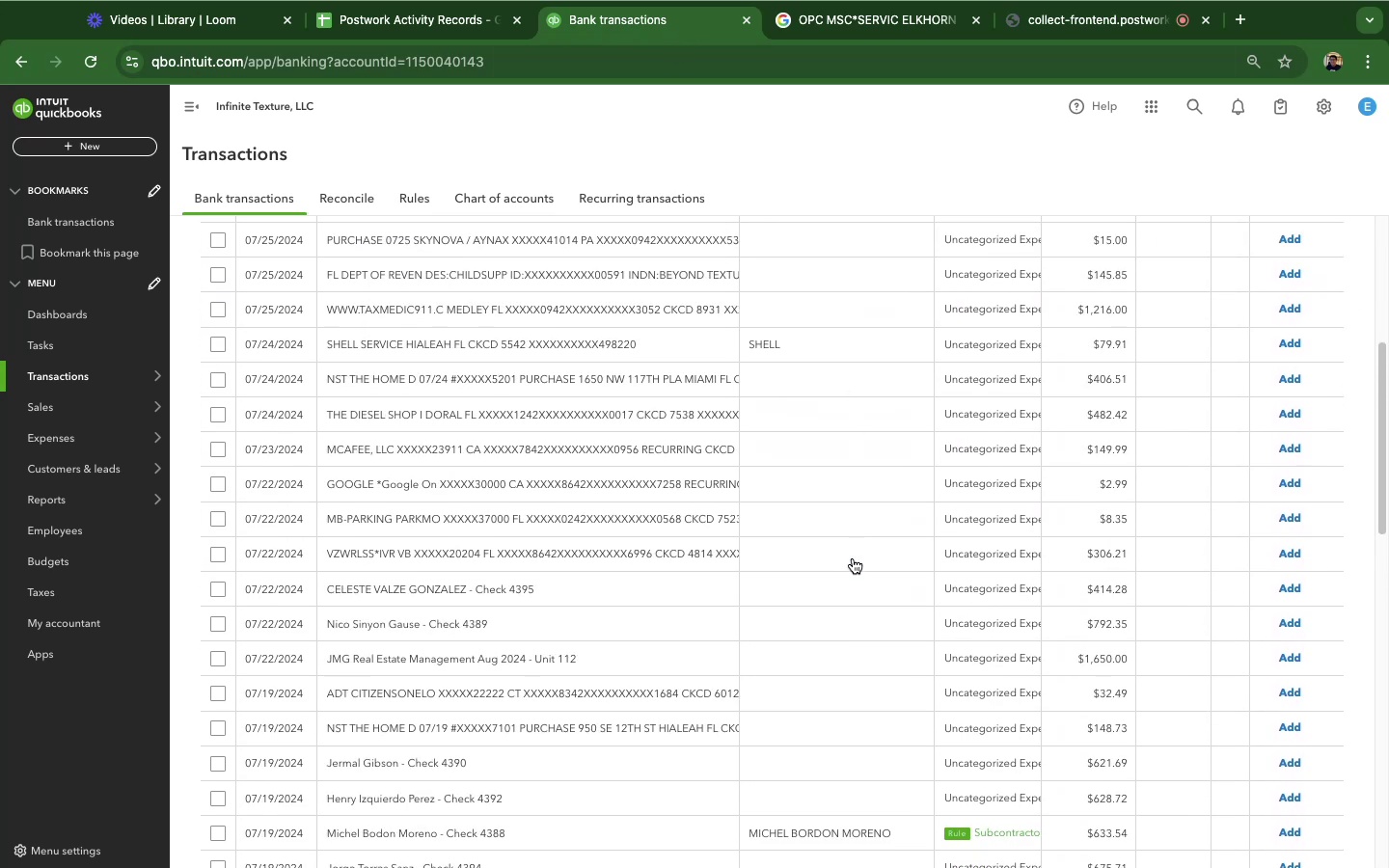 
scroll: coordinate [853, 558], scroll_direction: up, amount: 8.0
 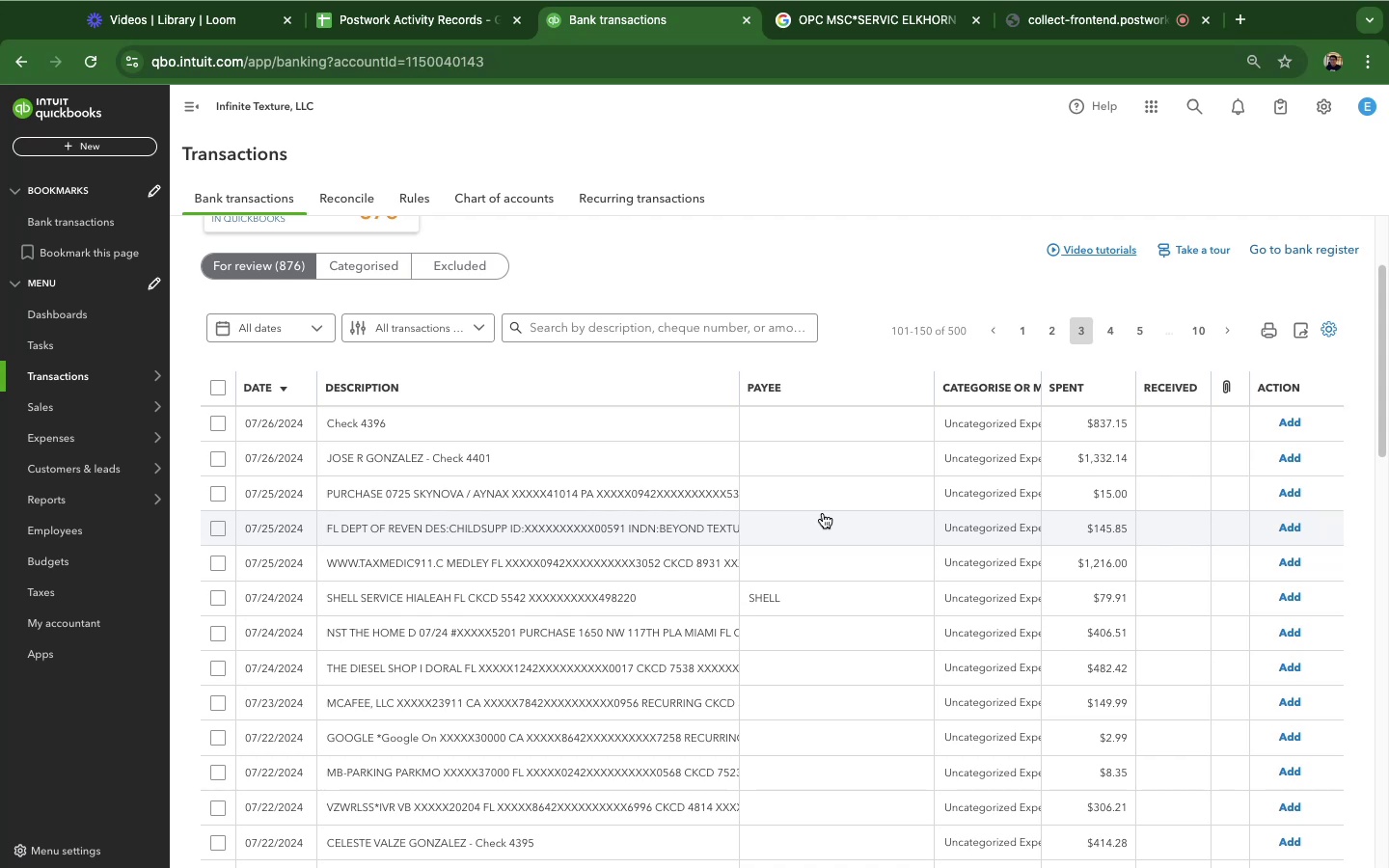 
scroll: coordinate [823, 513], scroll_direction: down, amount: 16.0
 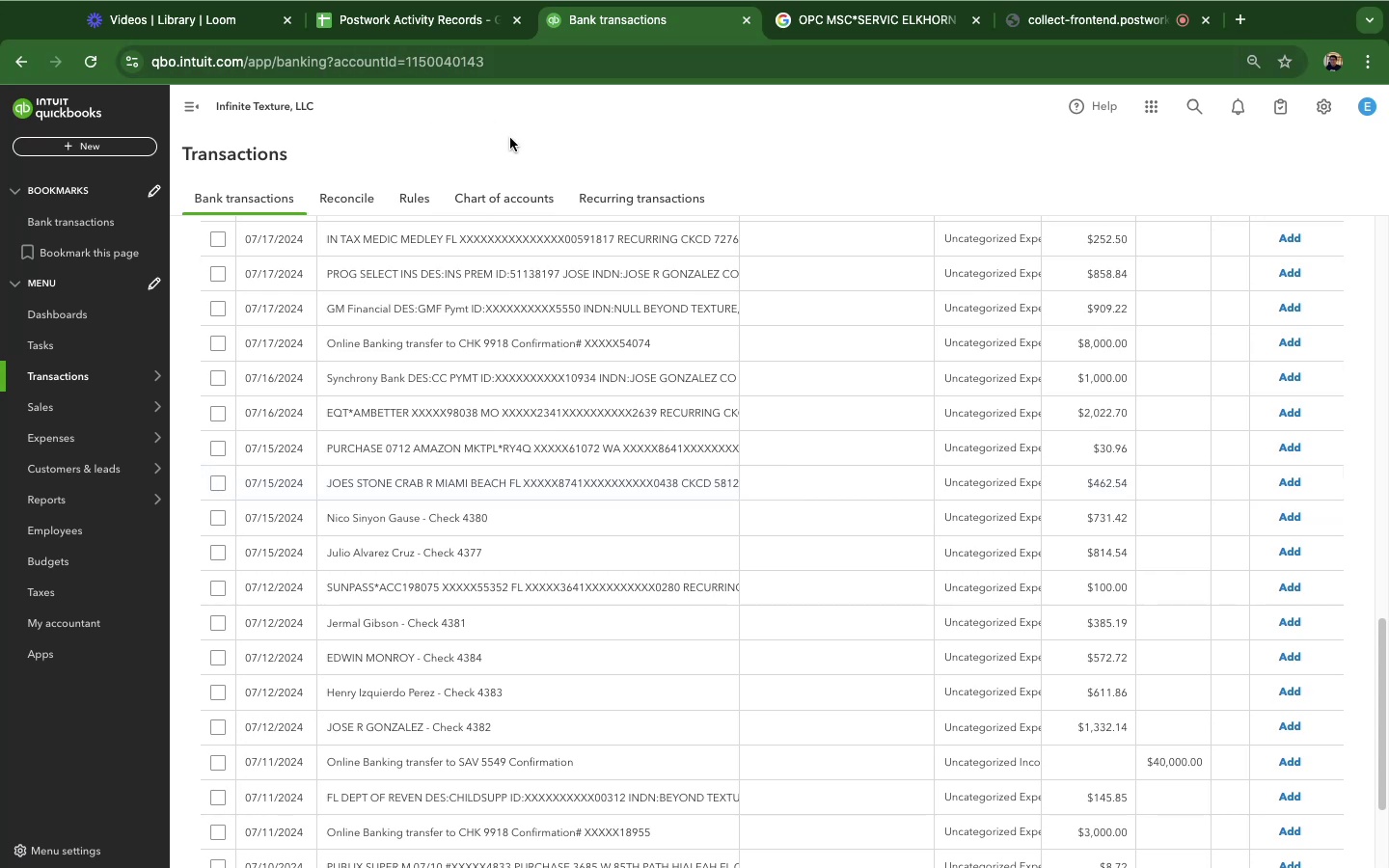 
wait(5.24)
 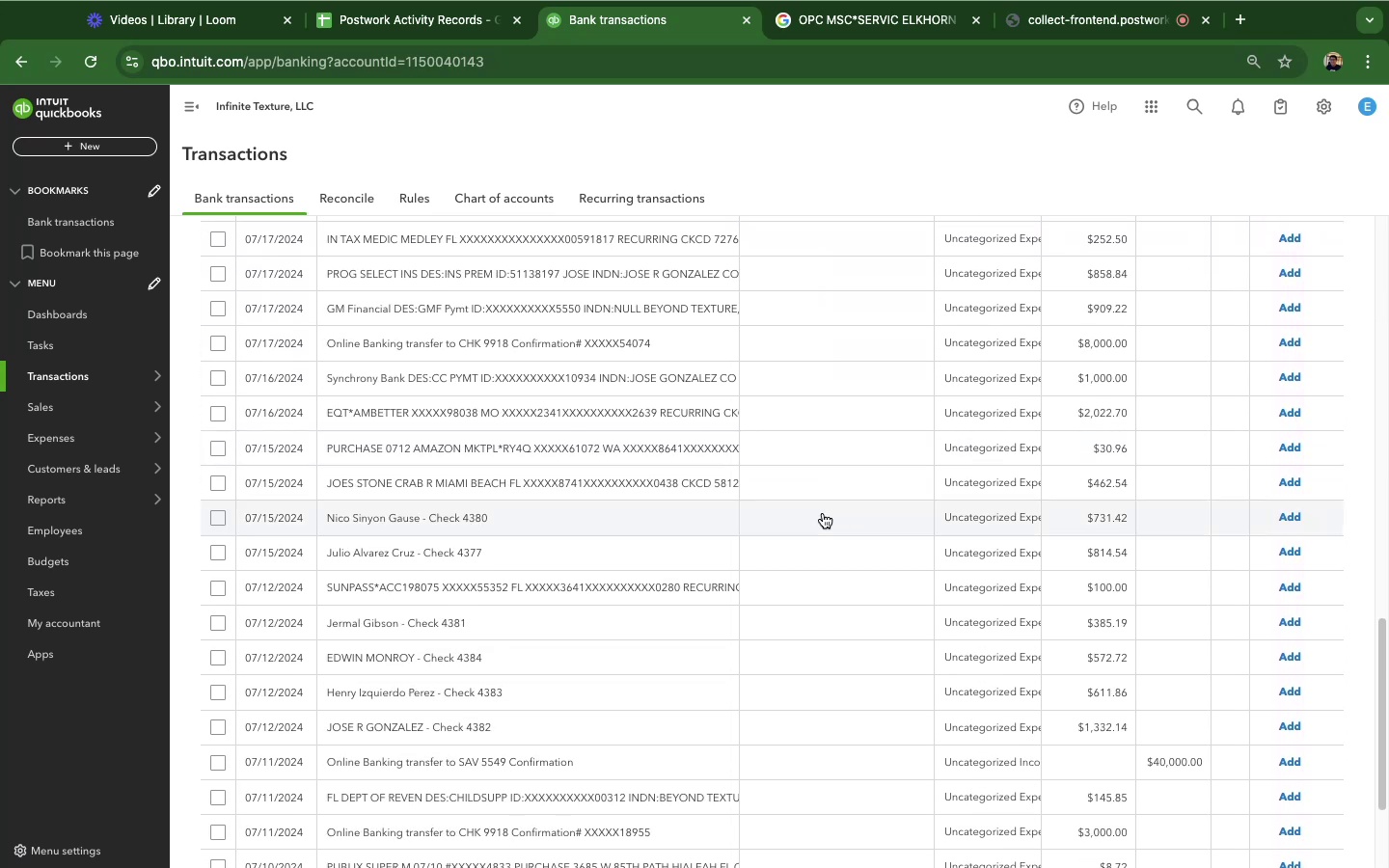 
scroll: coordinate [412, 261], scroll_direction: up, amount: 69.0
 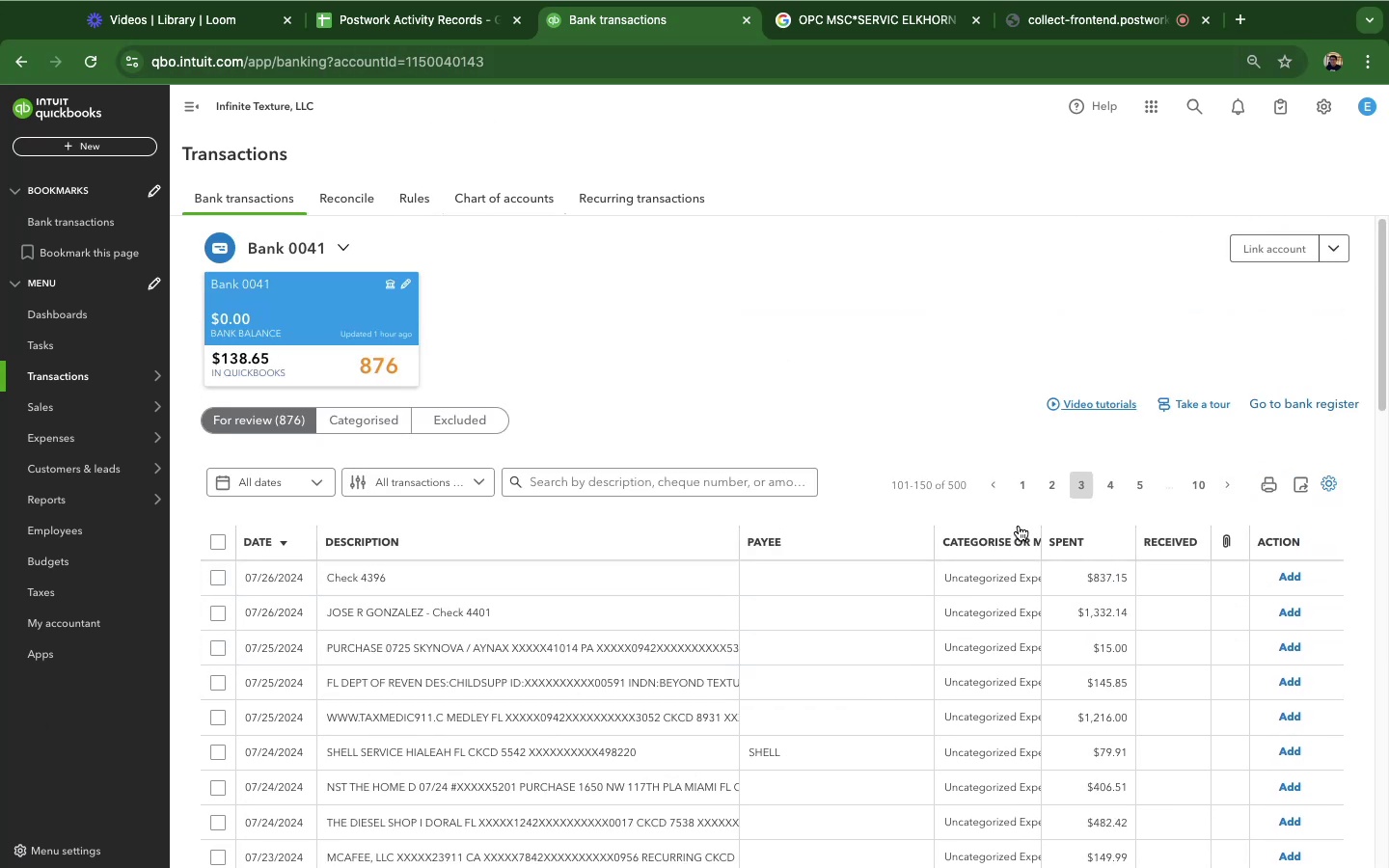 
left_click([1020, 488])
 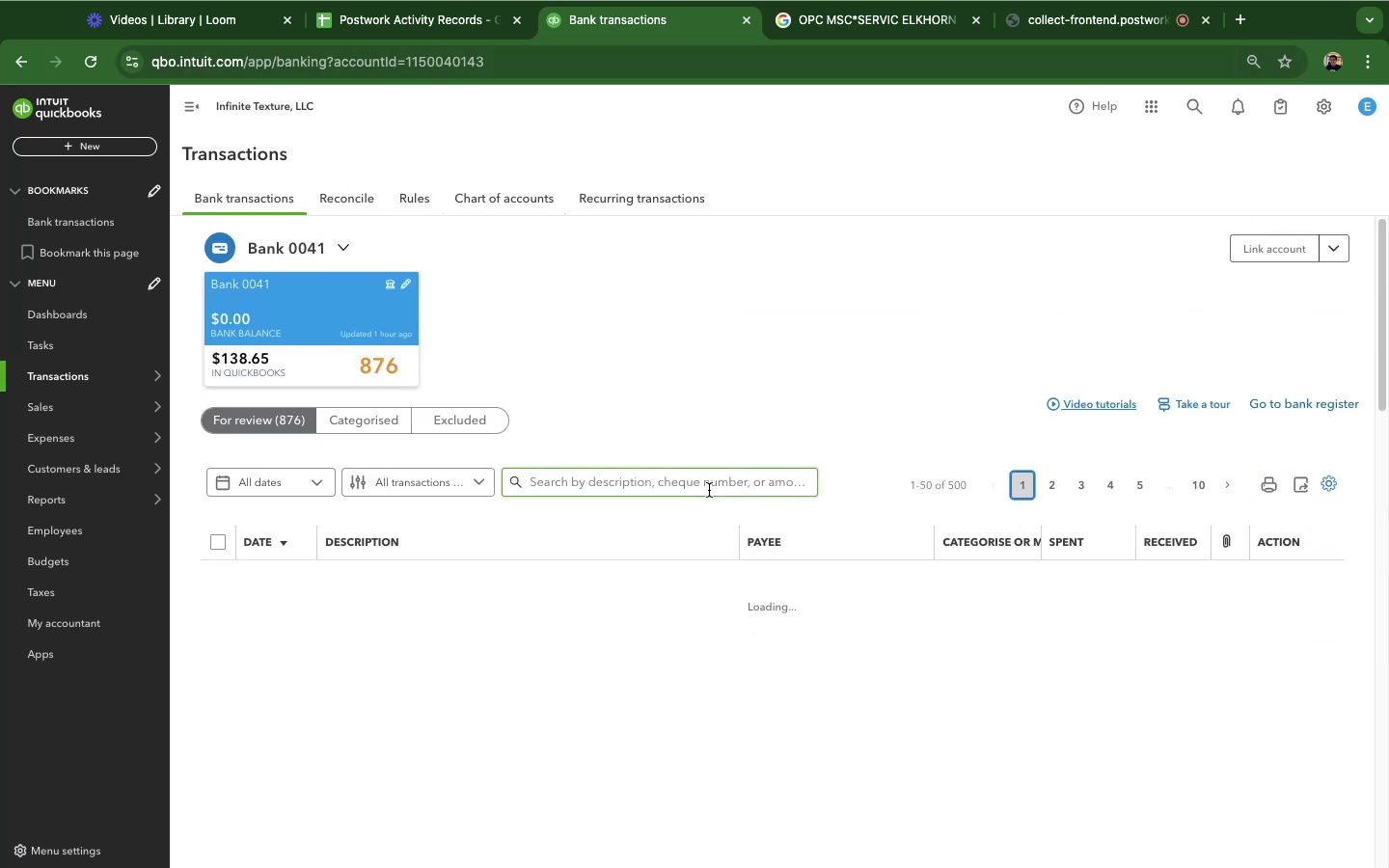 
scroll: coordinate [709, 490], scroll_direction: down, amount: 9.0
 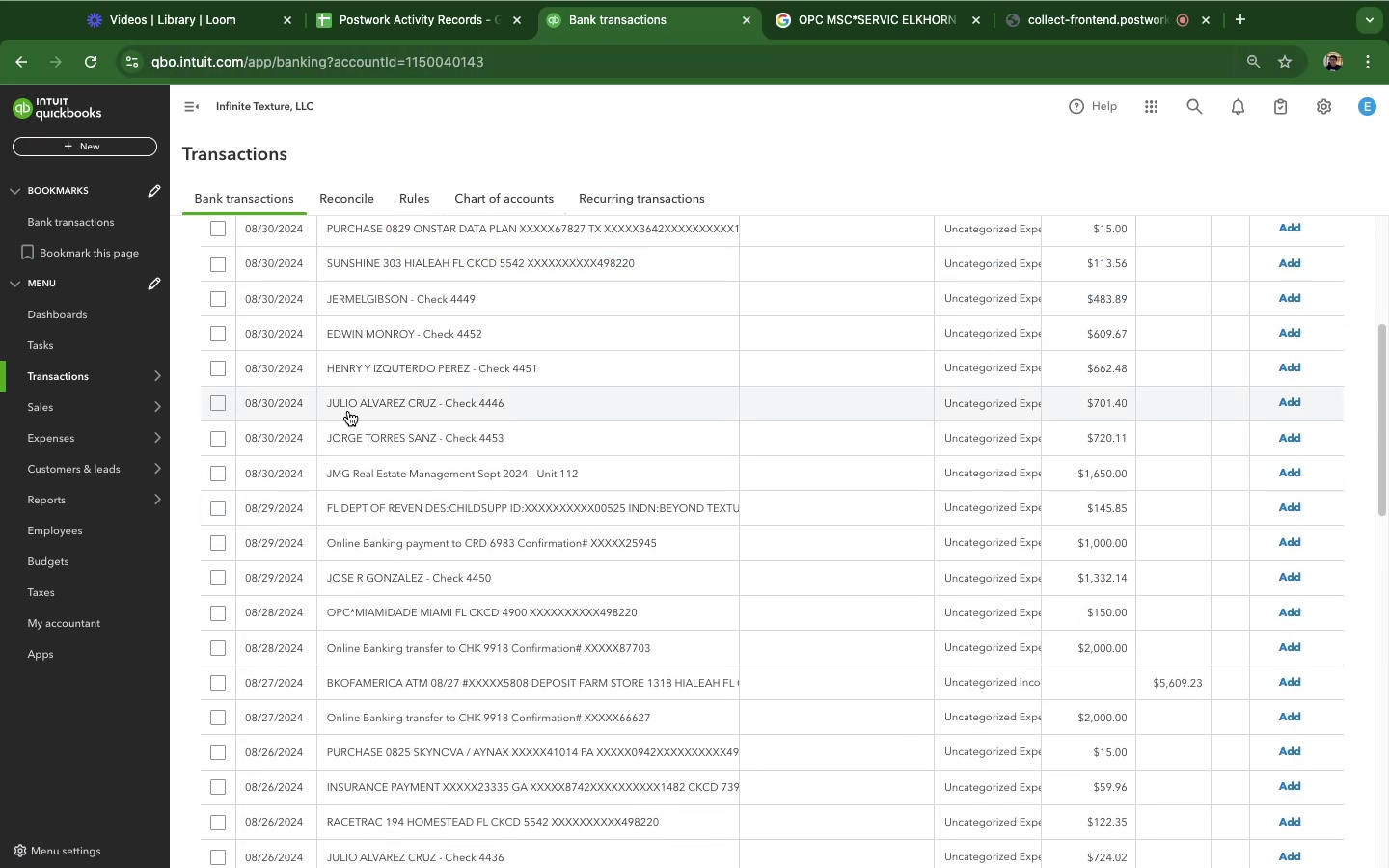 
scroll: coordinate [353, 413], scroll_direction: up, amount: 13.0
 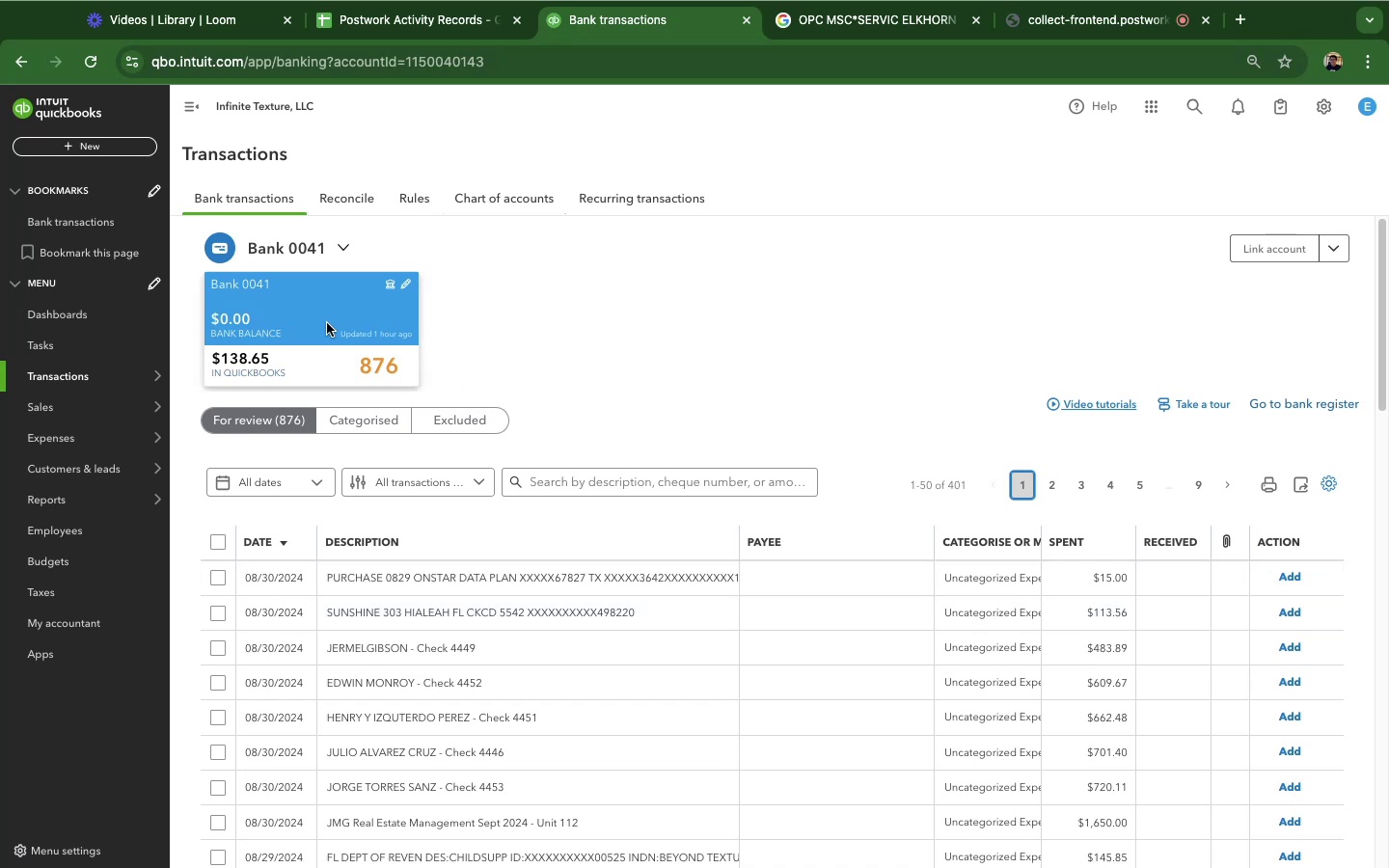 
scroll: coordinate [650, 568], scroll_direction: down, amount: 9.0
 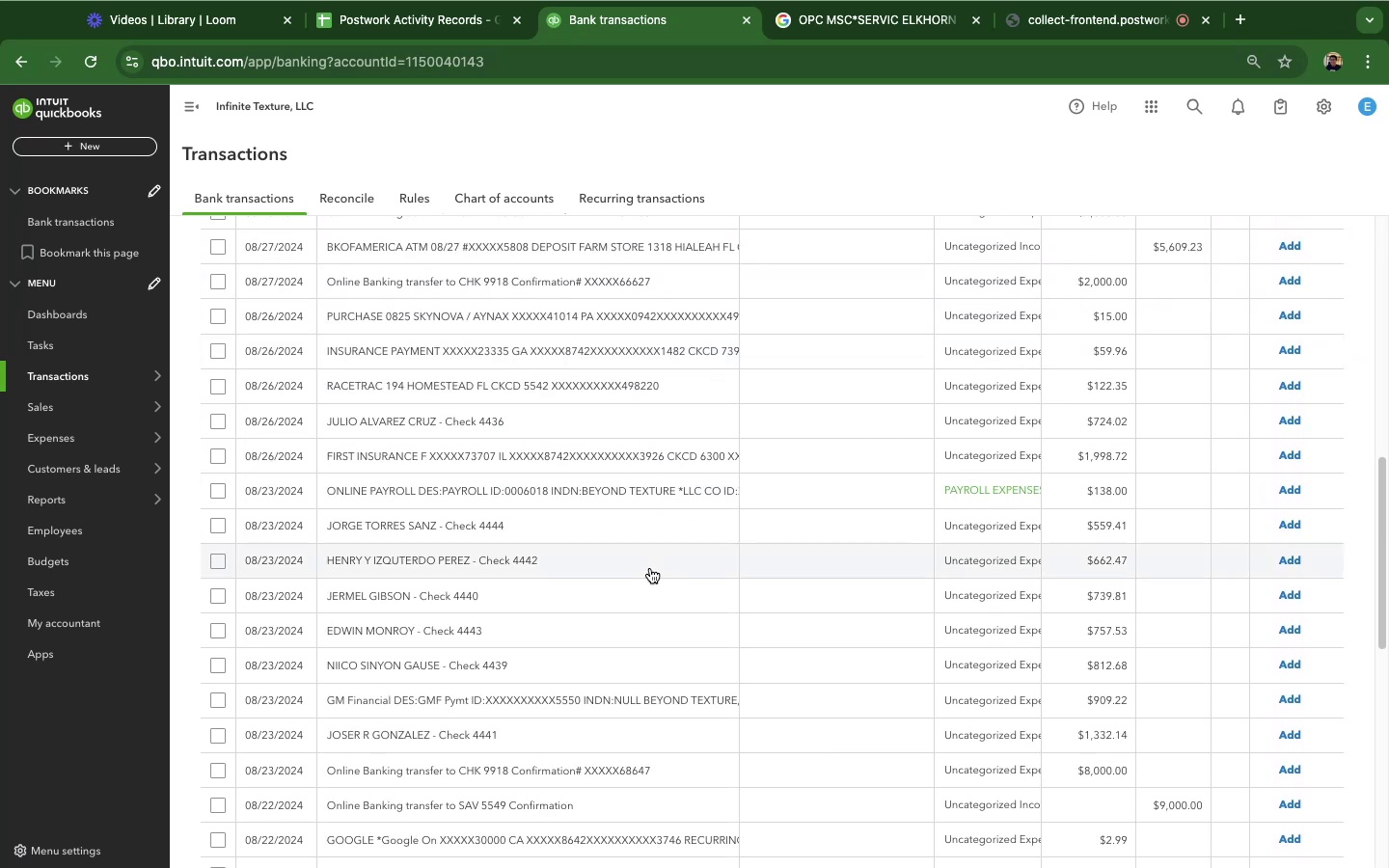 
scroll: coordinate [650, 568], scroll_direction: up, amount: 39.0
 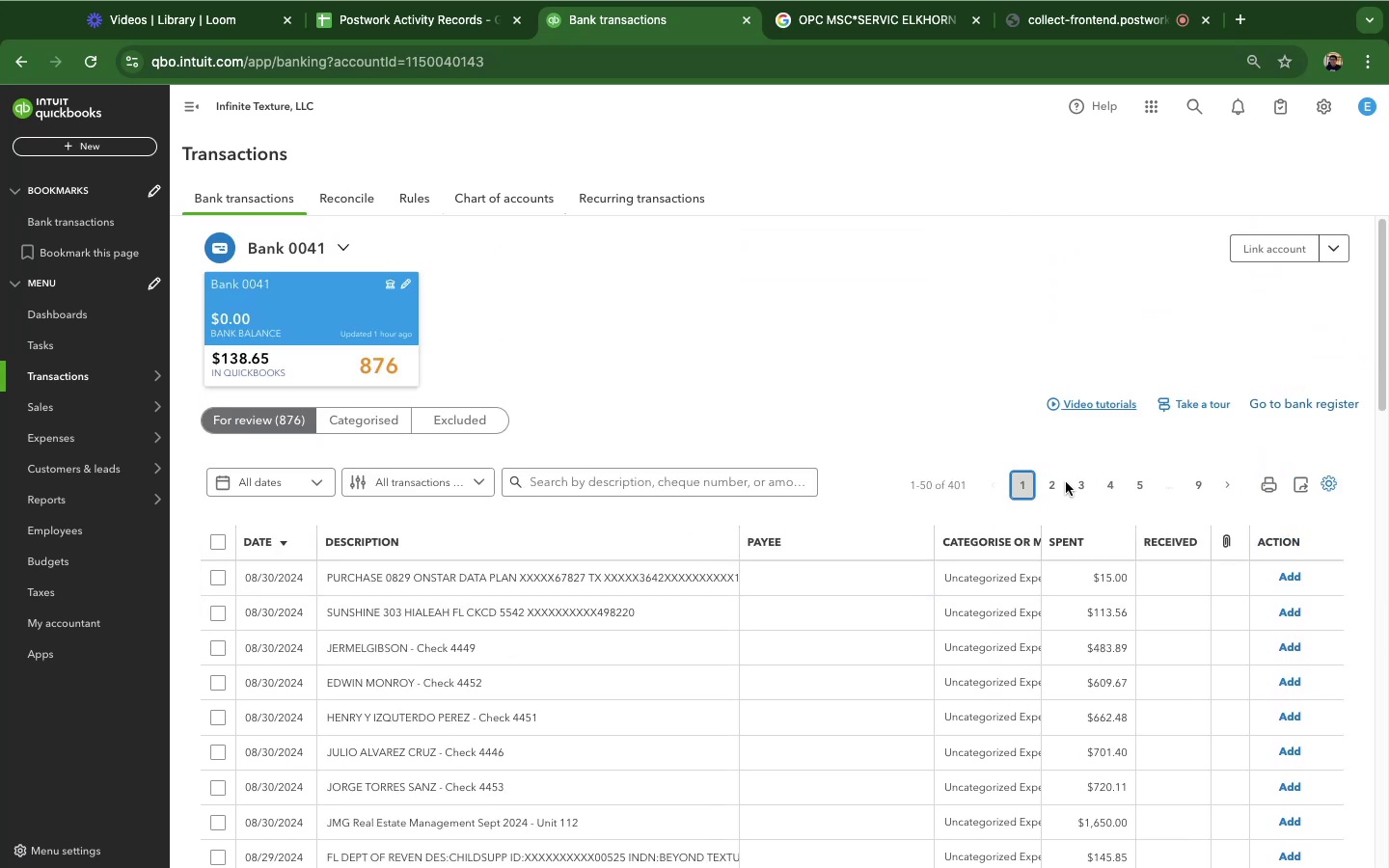 
left_click([1050, 473])
 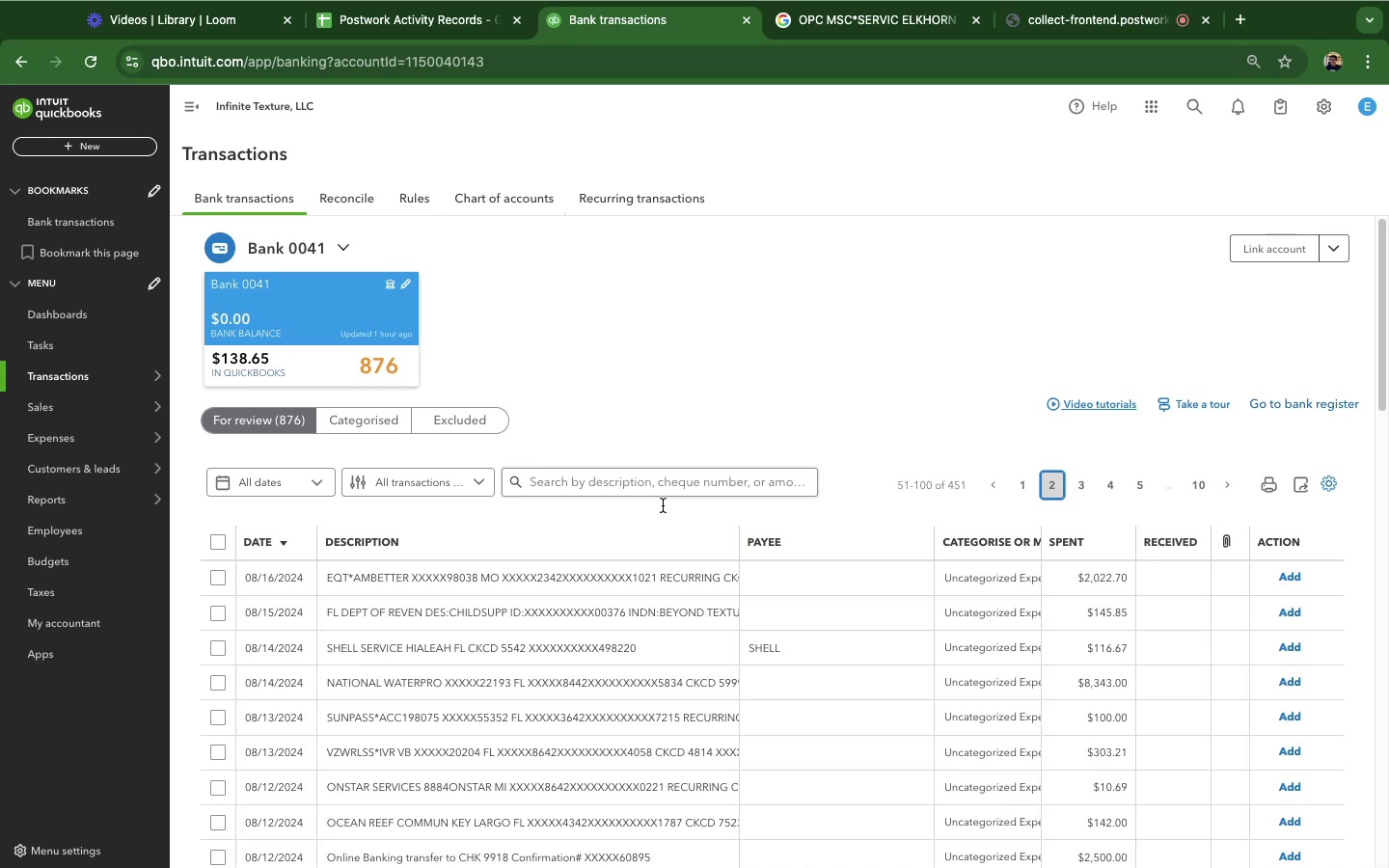 
scroll: coordinate [513, 566], scroll_direction: down, amount: 15.0
 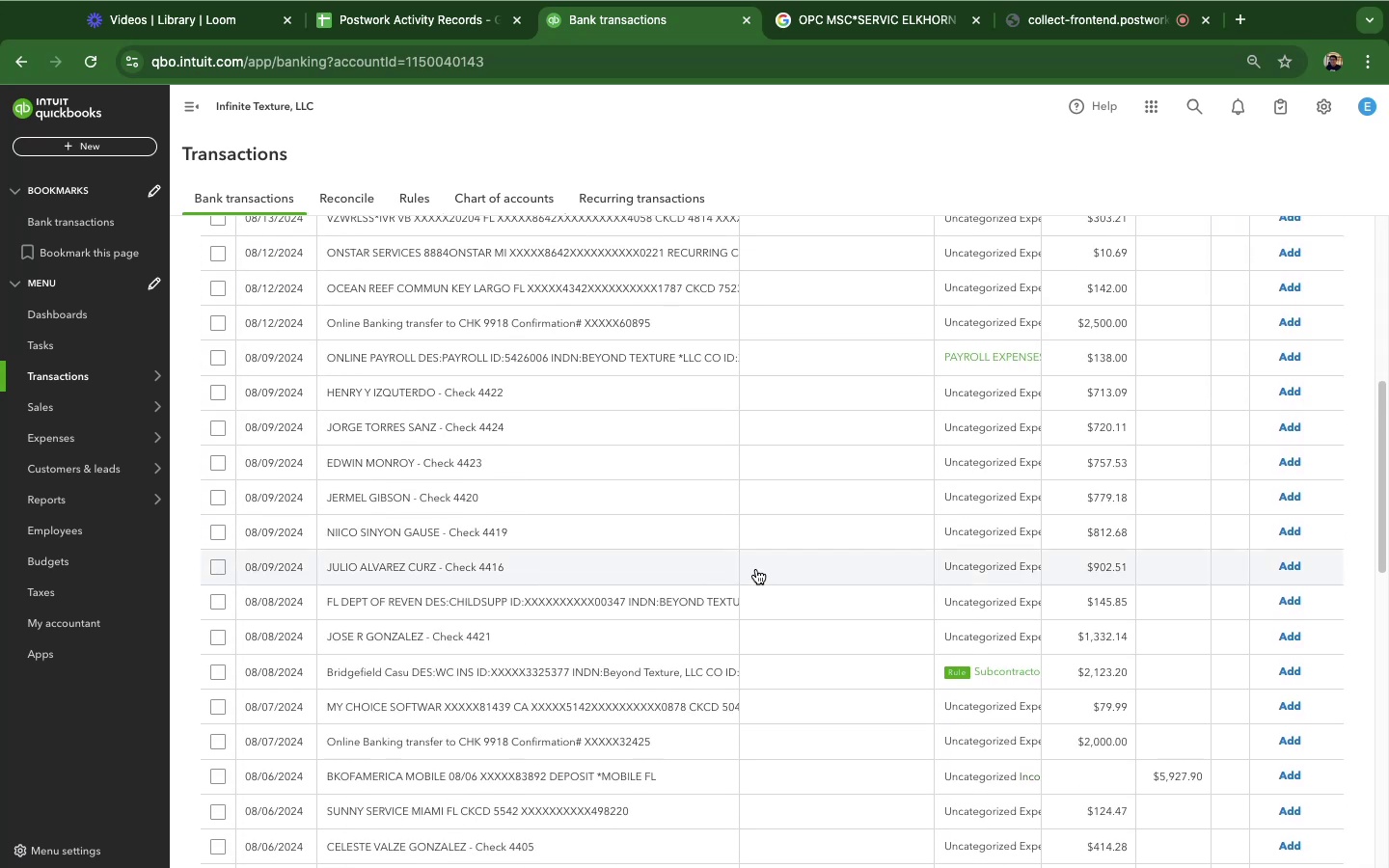 
scroll: coordinate [756, 569], scroll_direction: up, amount: 22.0
 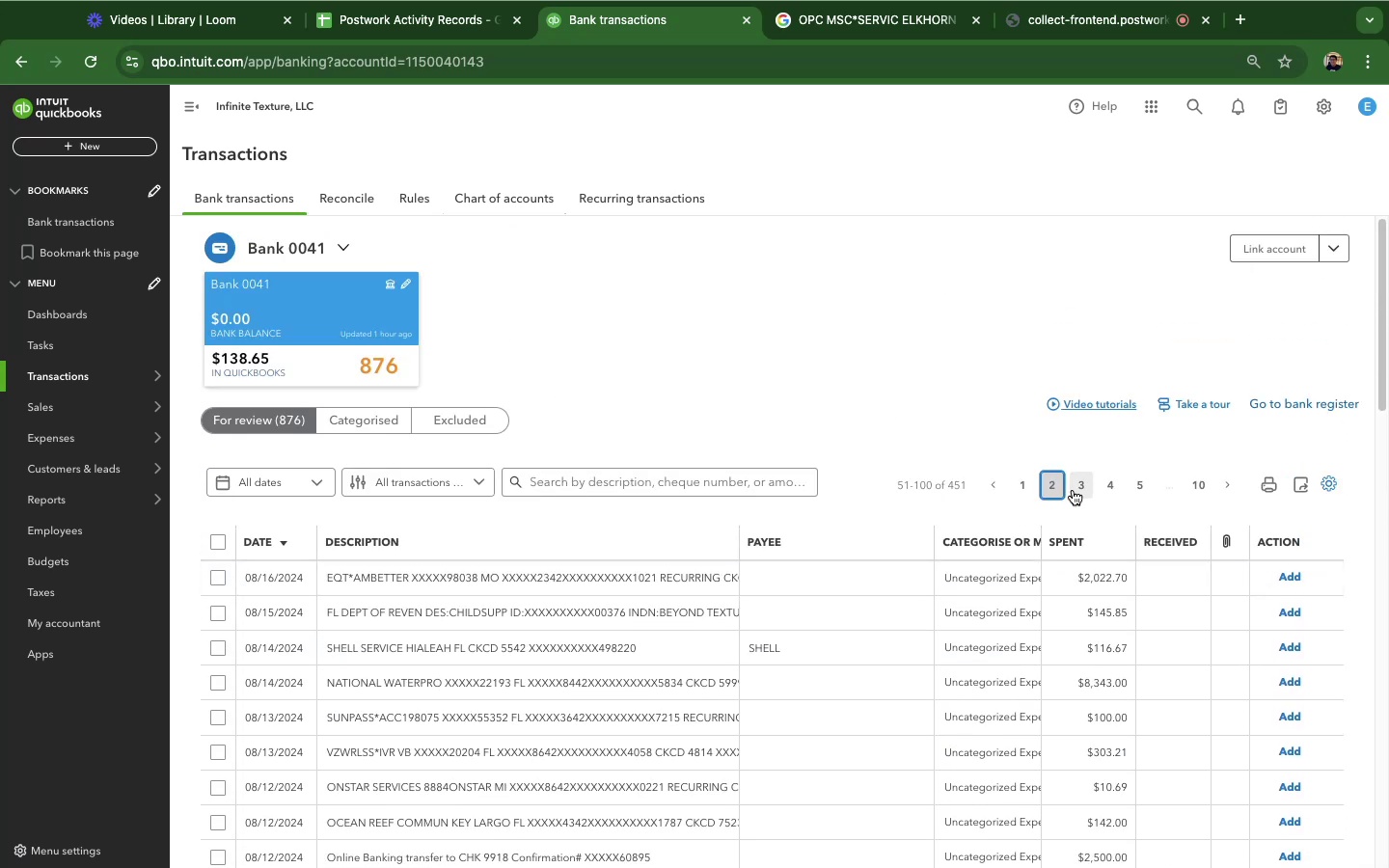 
left_click([1073, 490])
 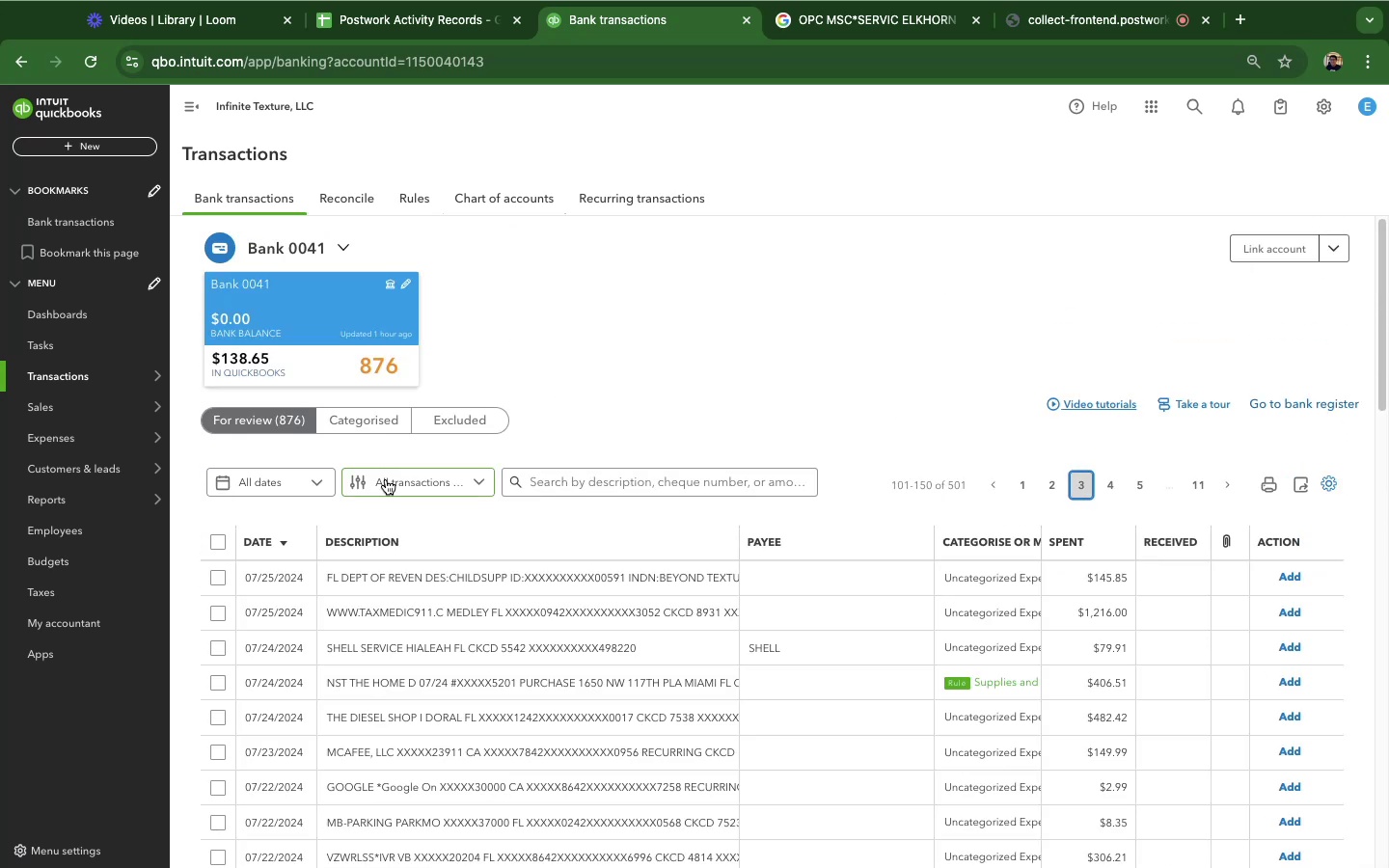 
scroll: coordinate [395, 481], scroll_direction: down, amount: 21.0
 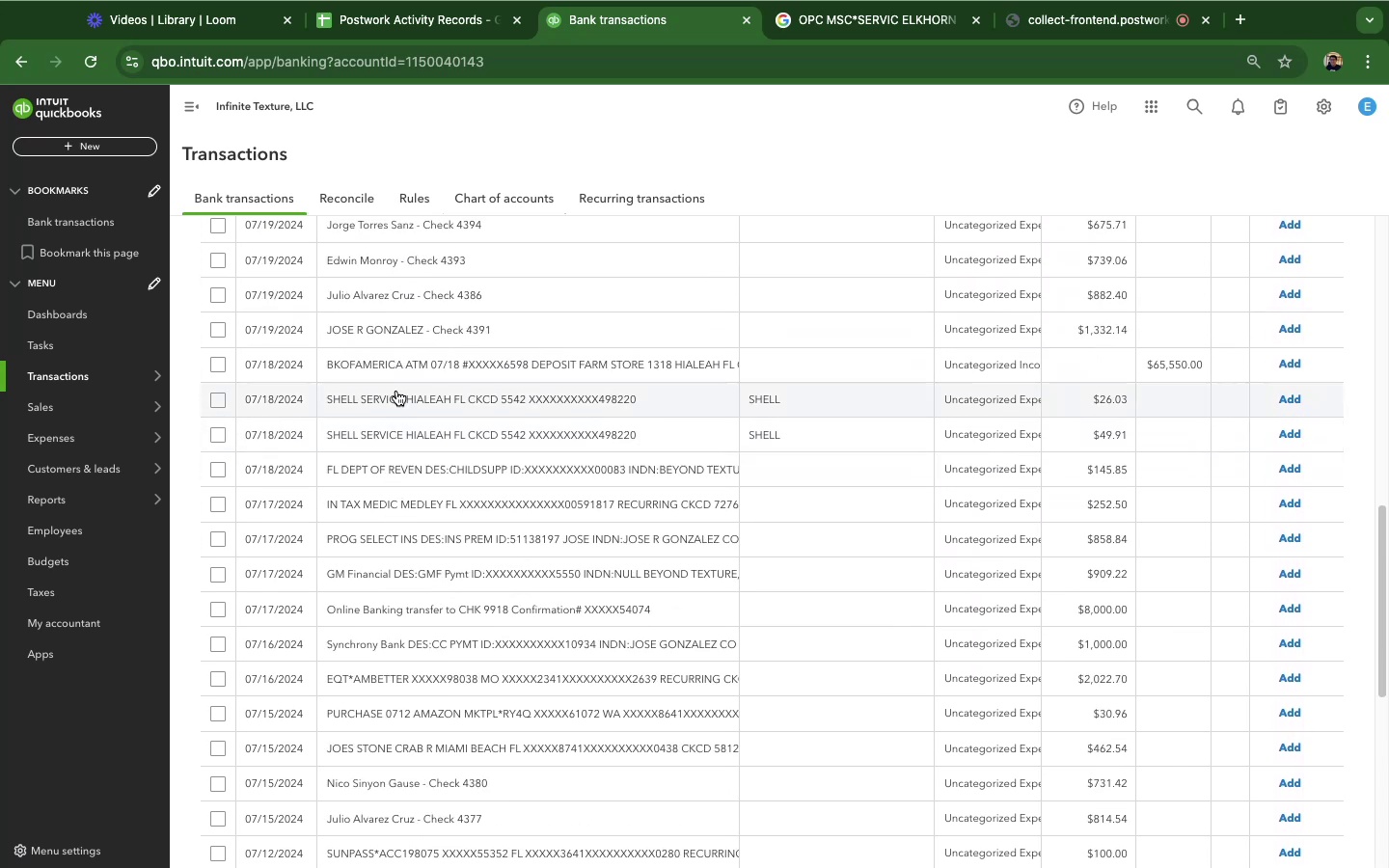 
mouse_move([382, 389])
 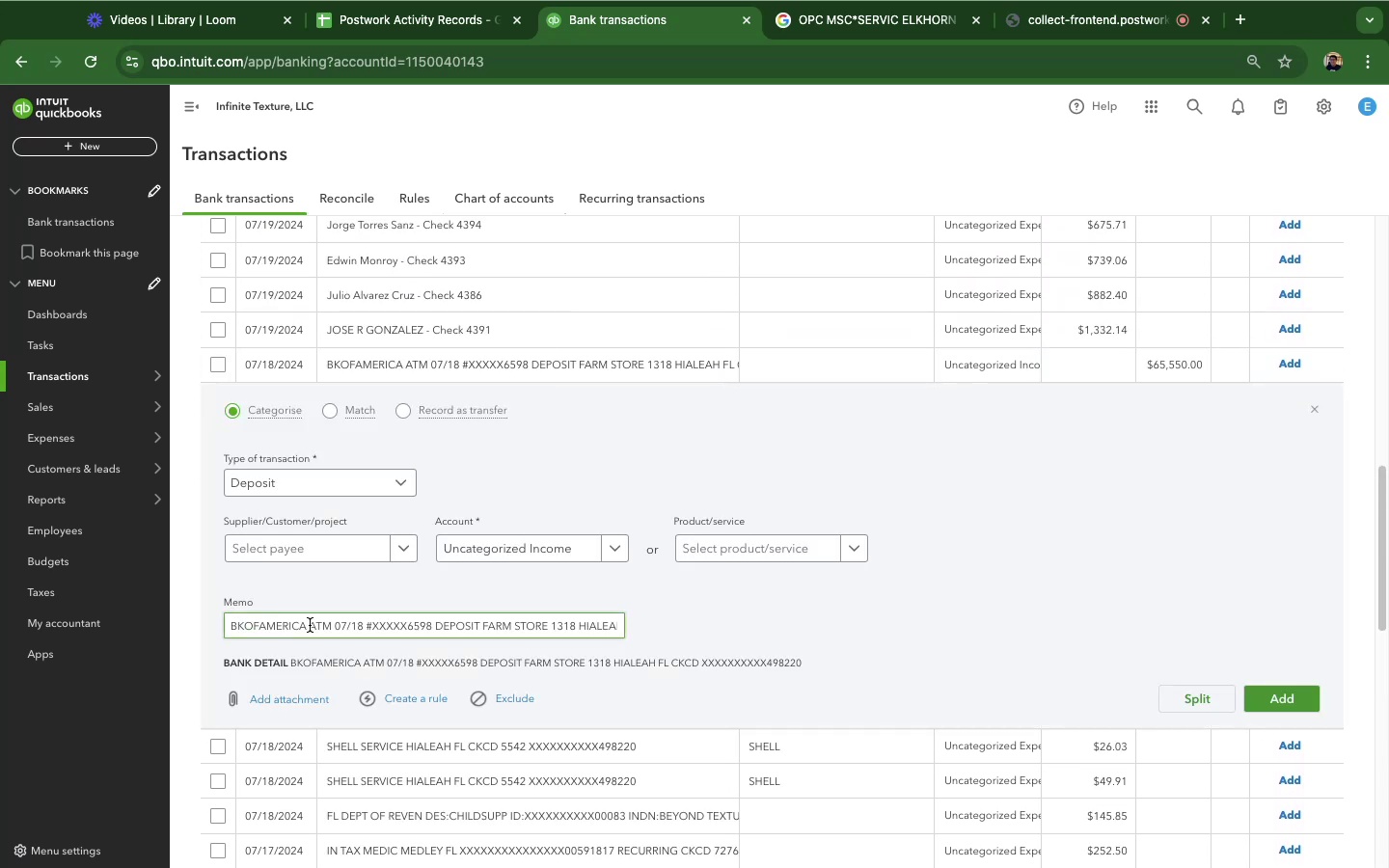 
left_click_drag(start_coordinate=[330, 629], to_coordinate=[227, 604])
 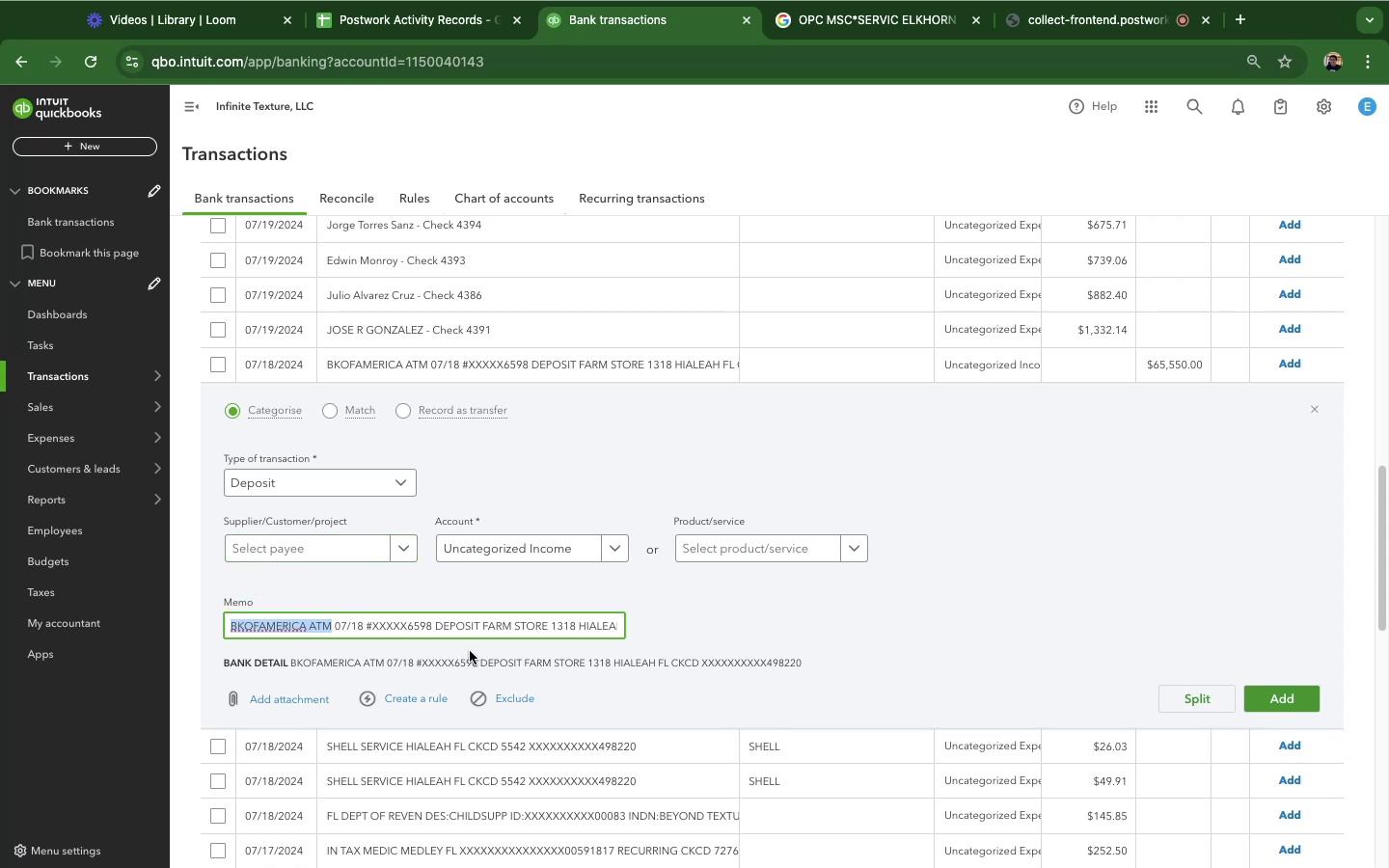 
left_click_drag(start_coordinate=[483, 630], to_coordinate=[550, 630])
 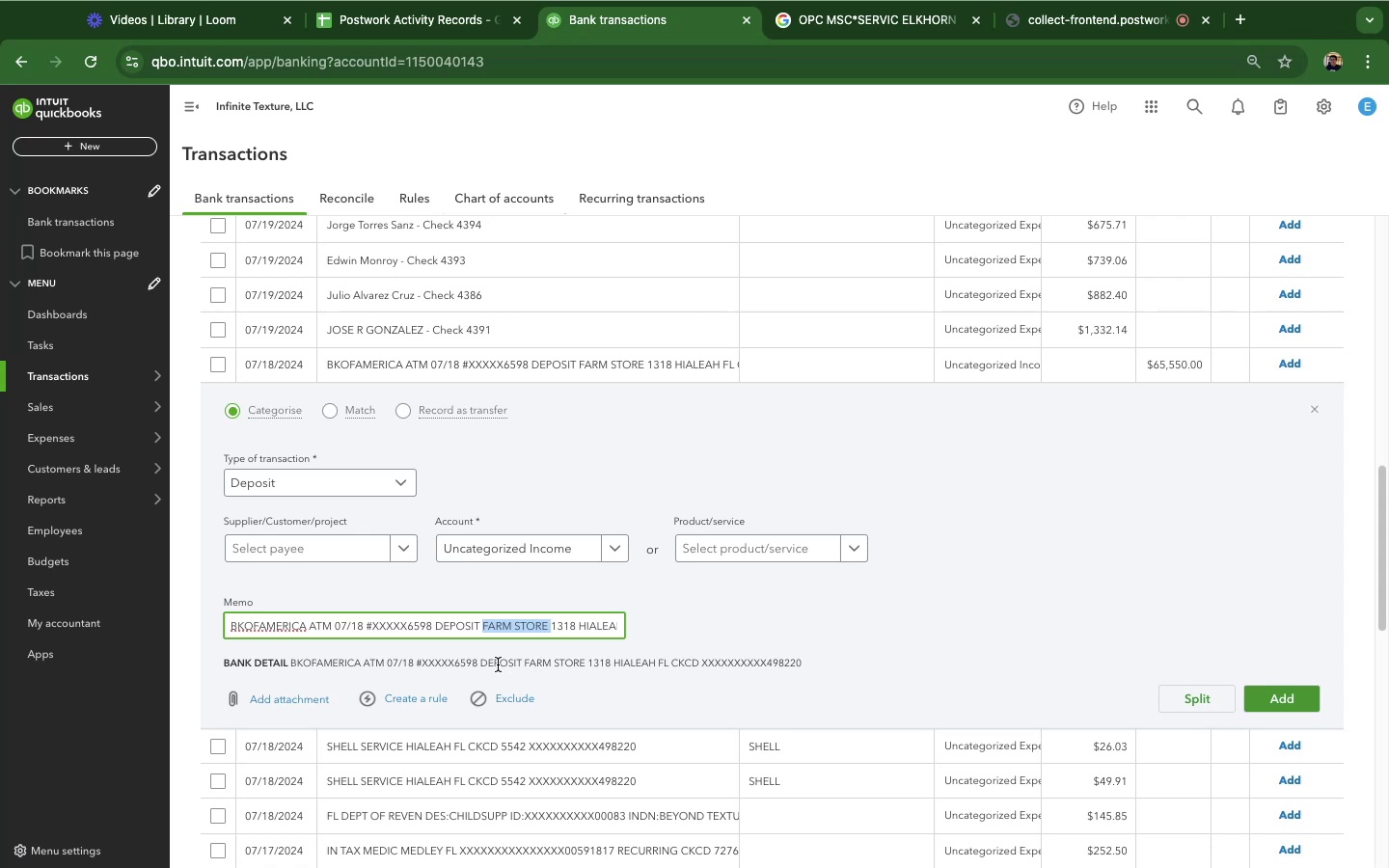 
wait(5.25)
 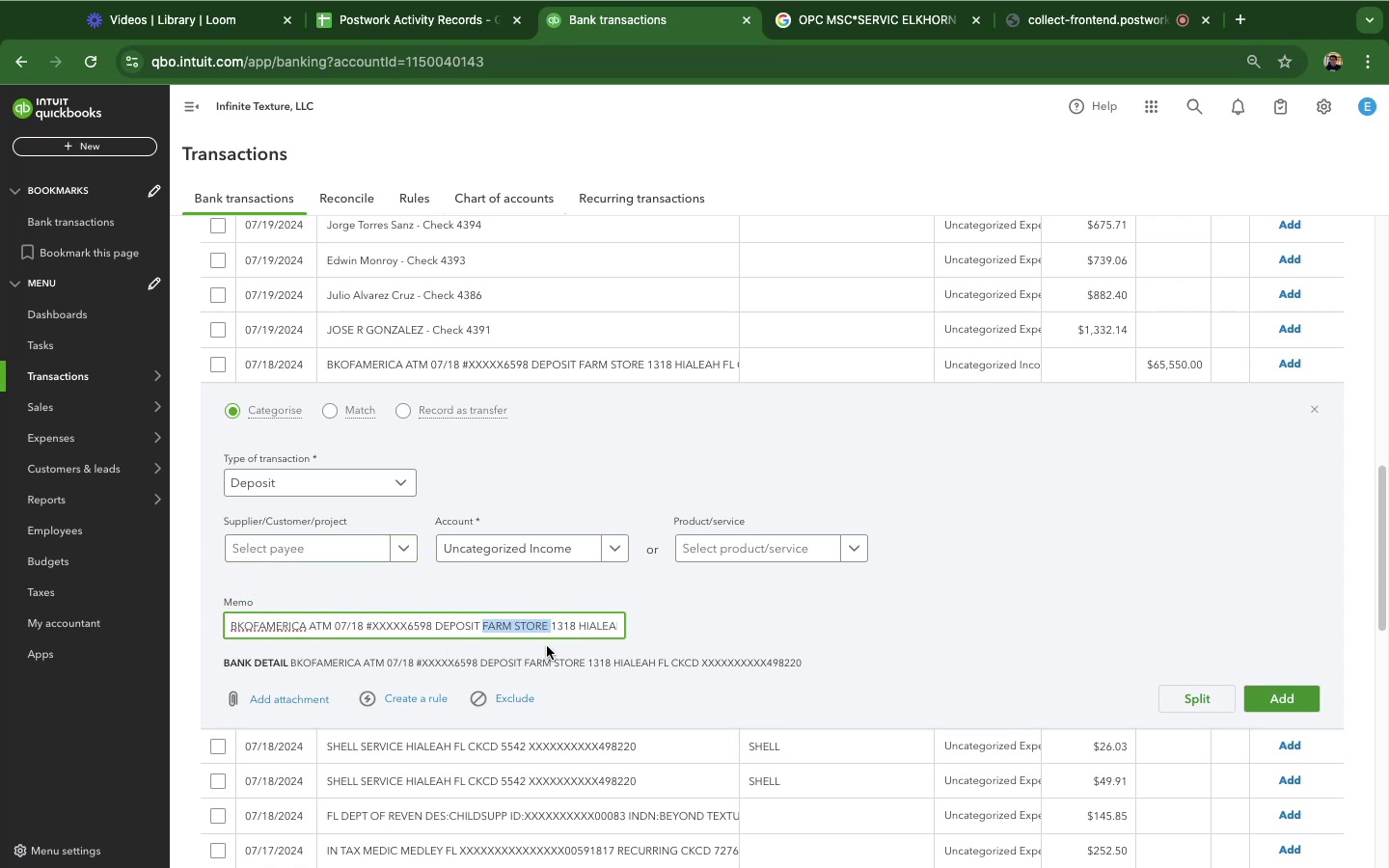 
left_click([712, 652])
 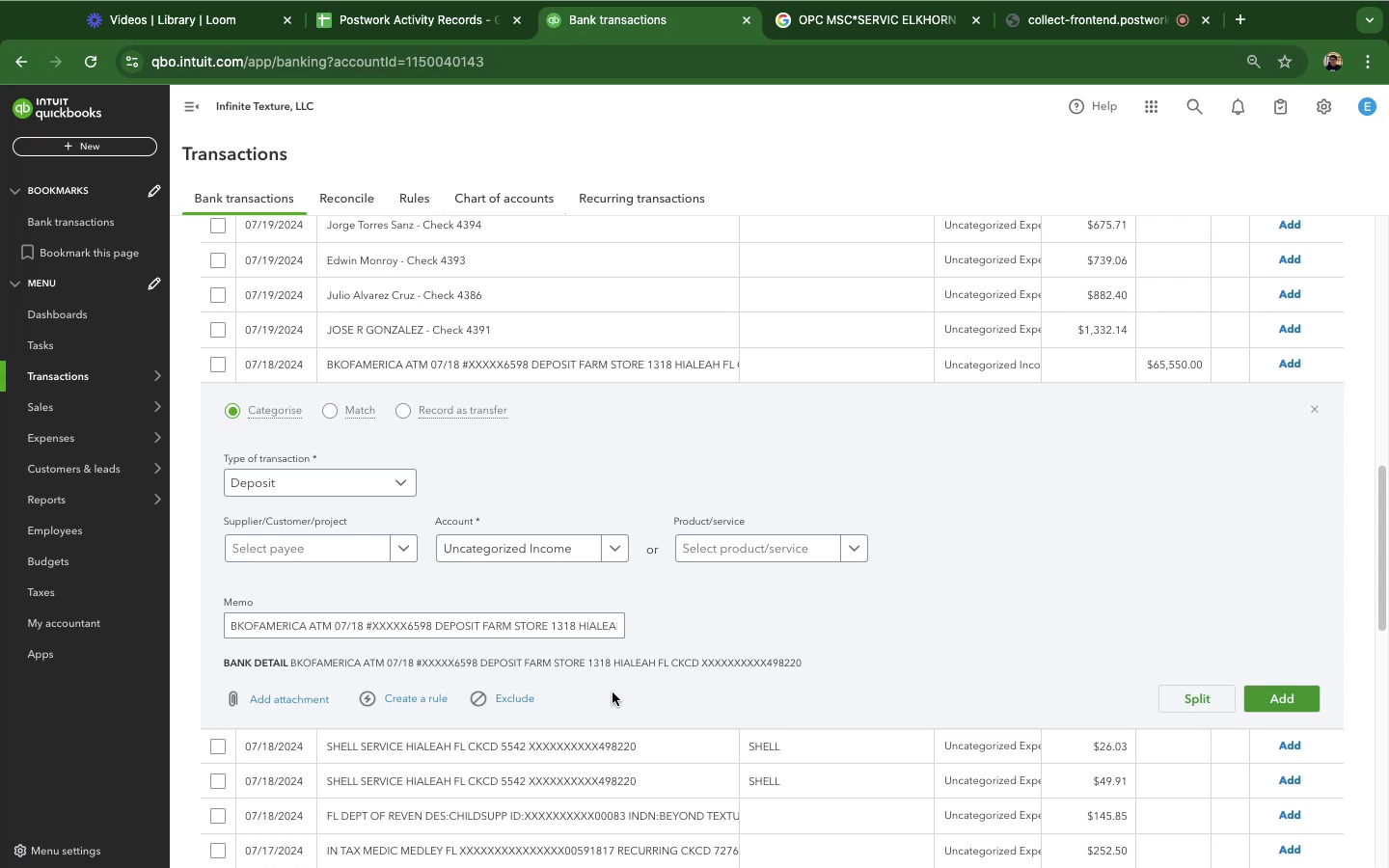 
wait(13.09)
 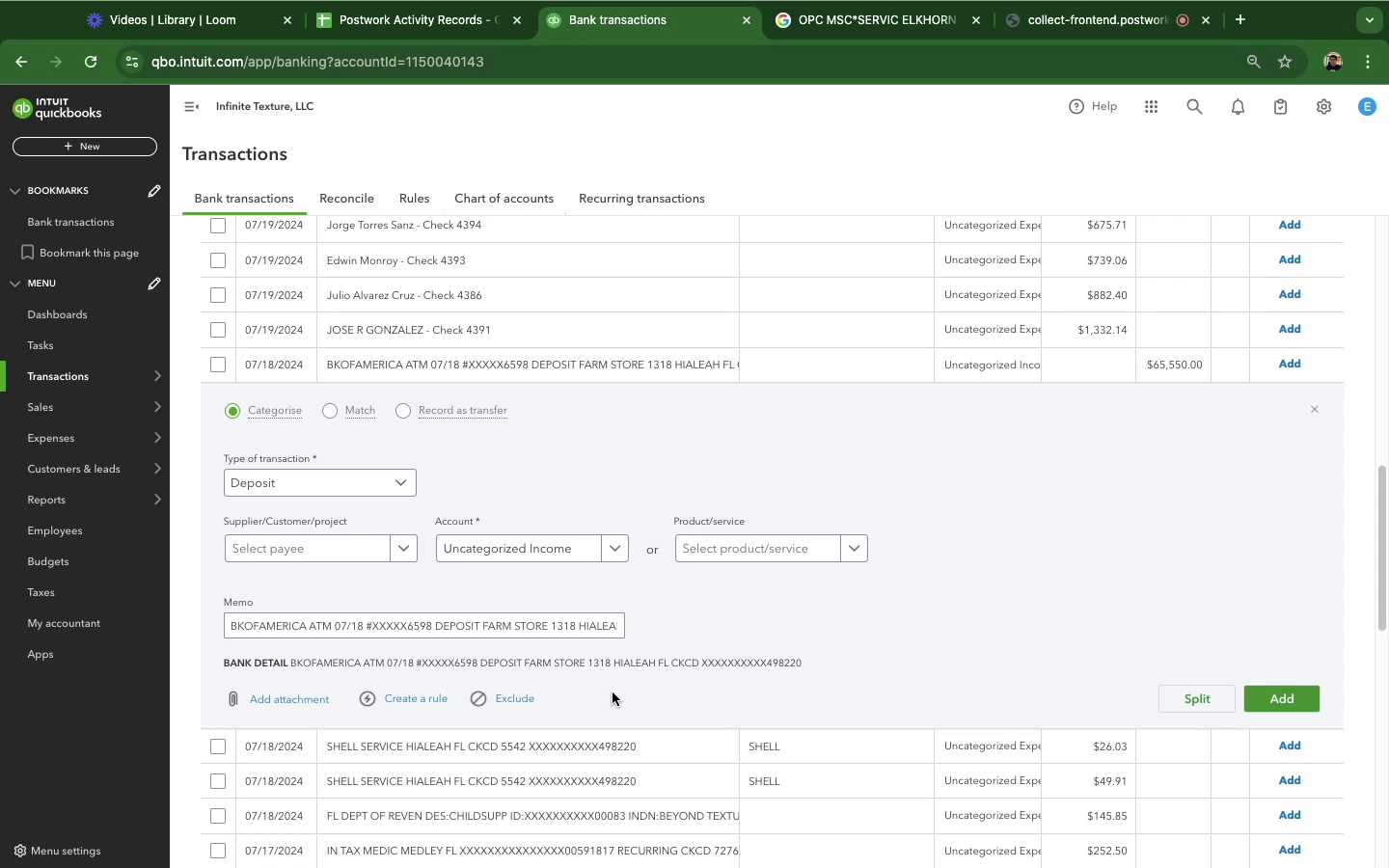 
left_click([558, 555])
 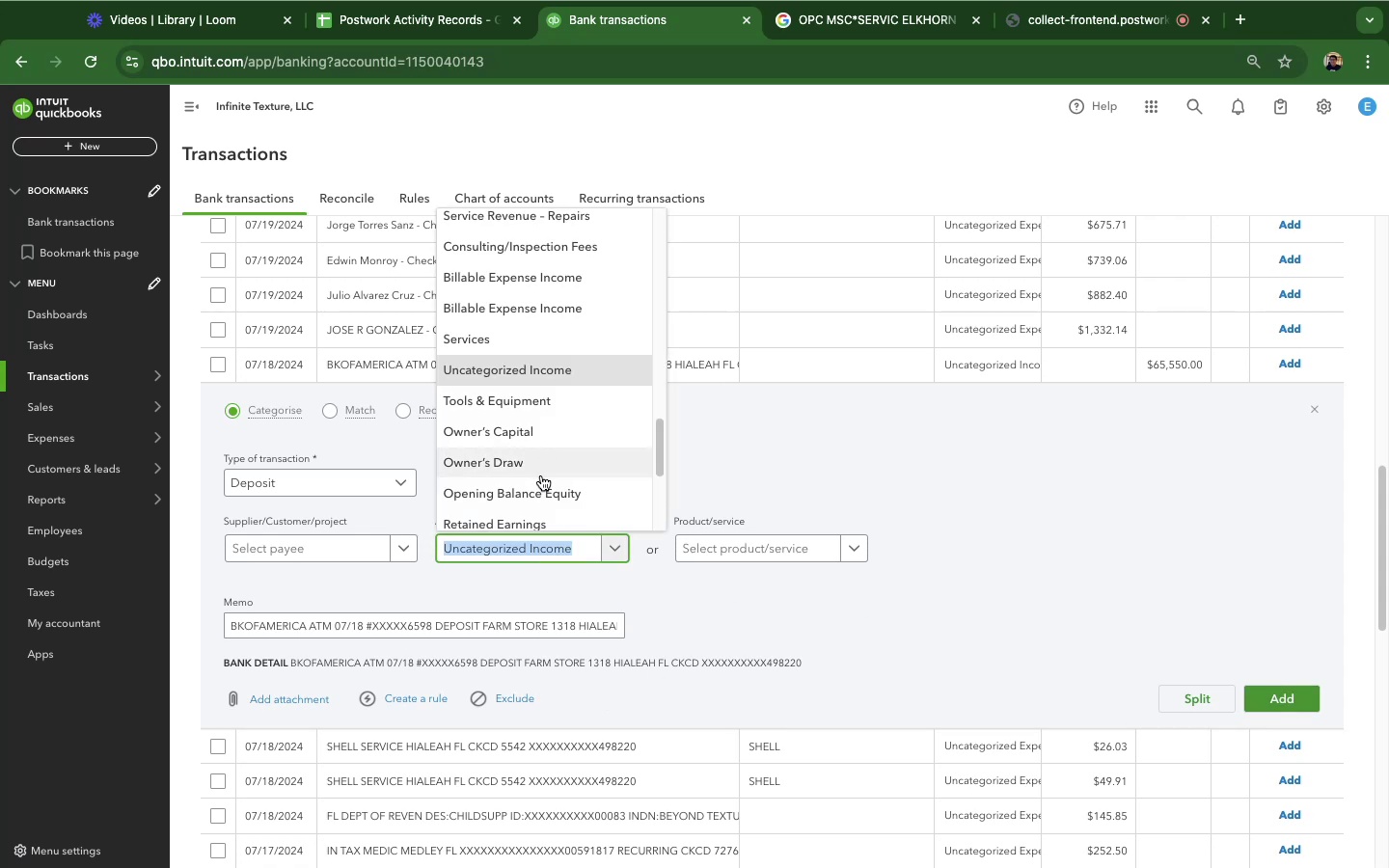 
left_click([534, 492])
 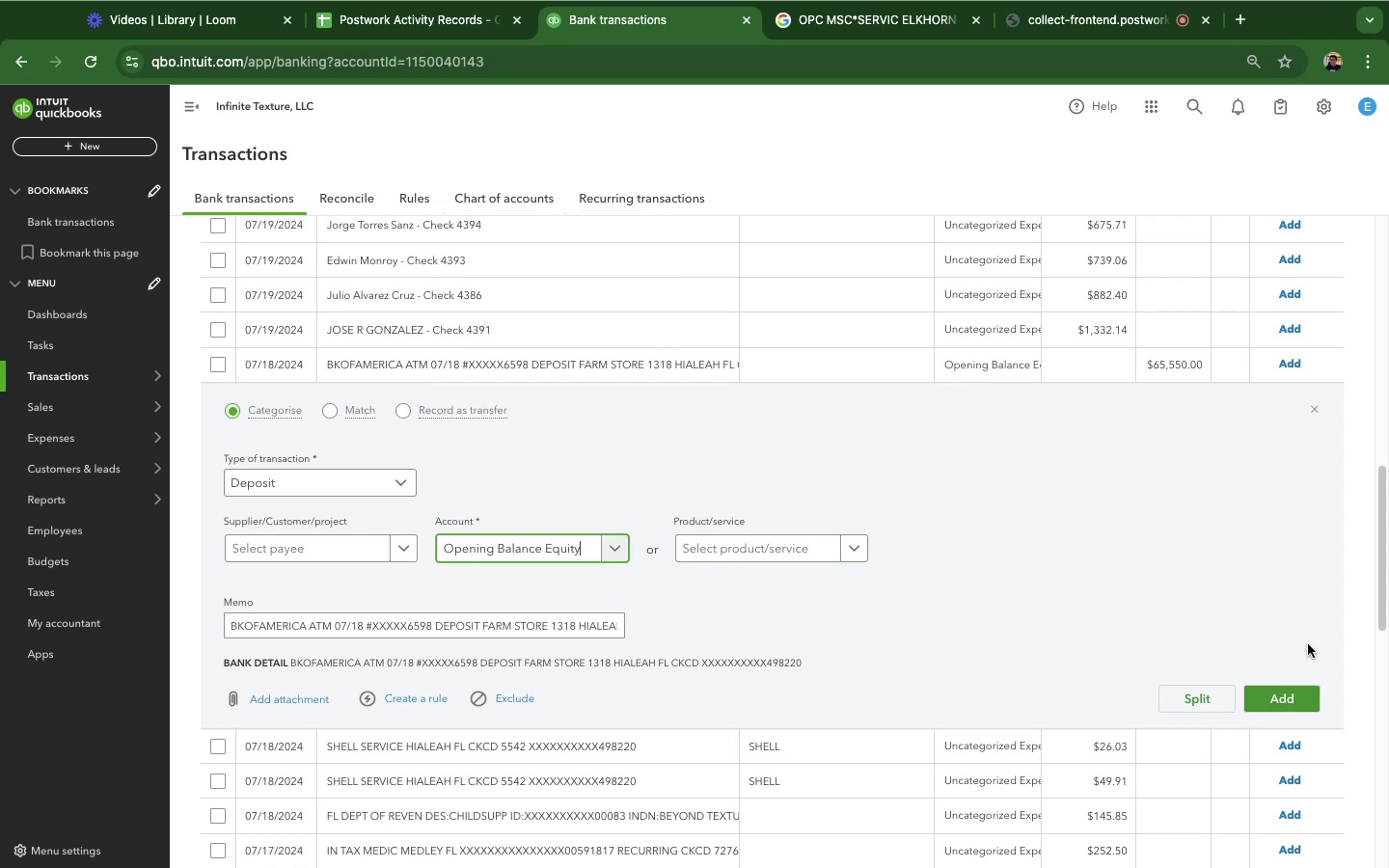 
left_click([1239, 569])
 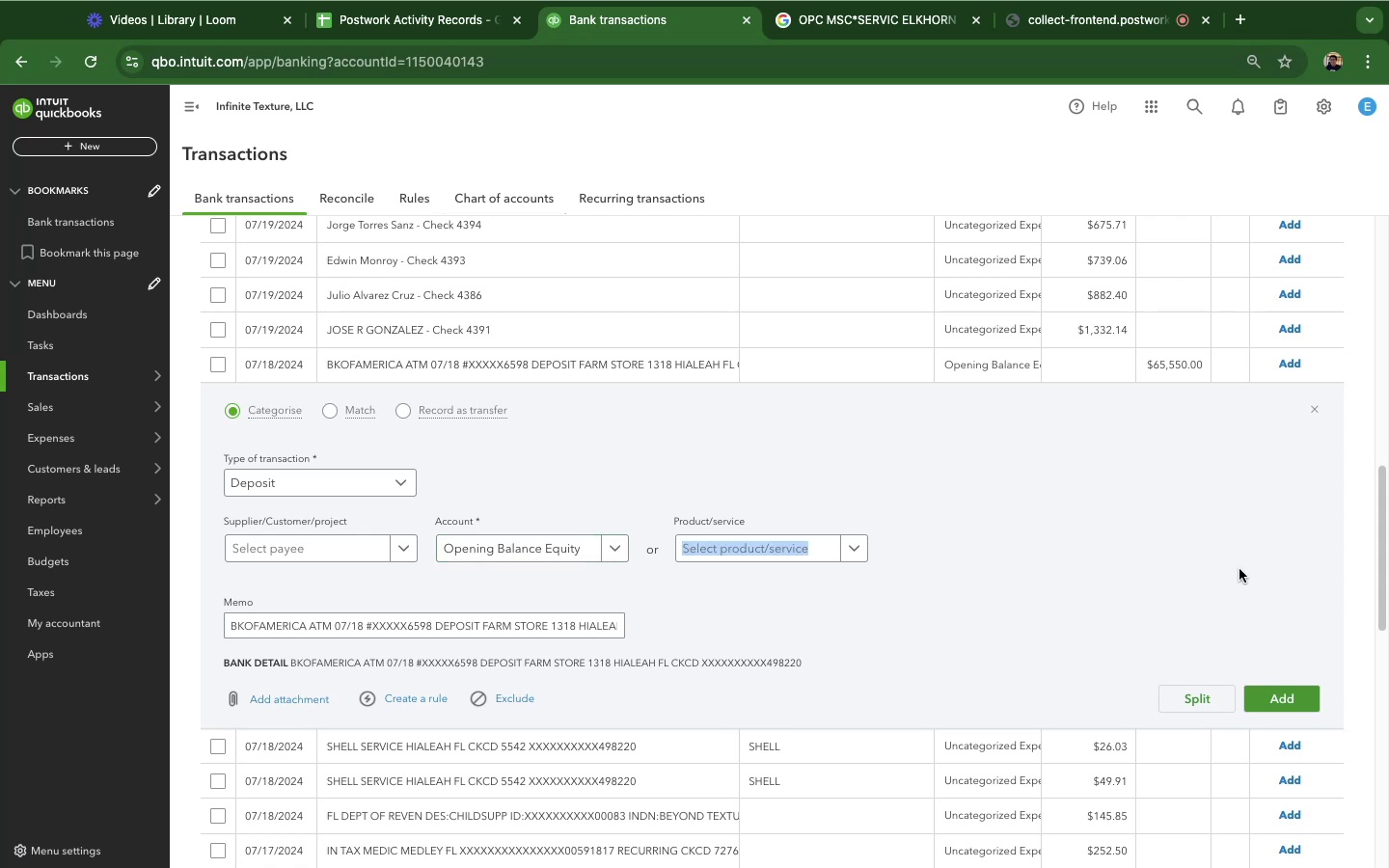 
double_click([1239, 569])
 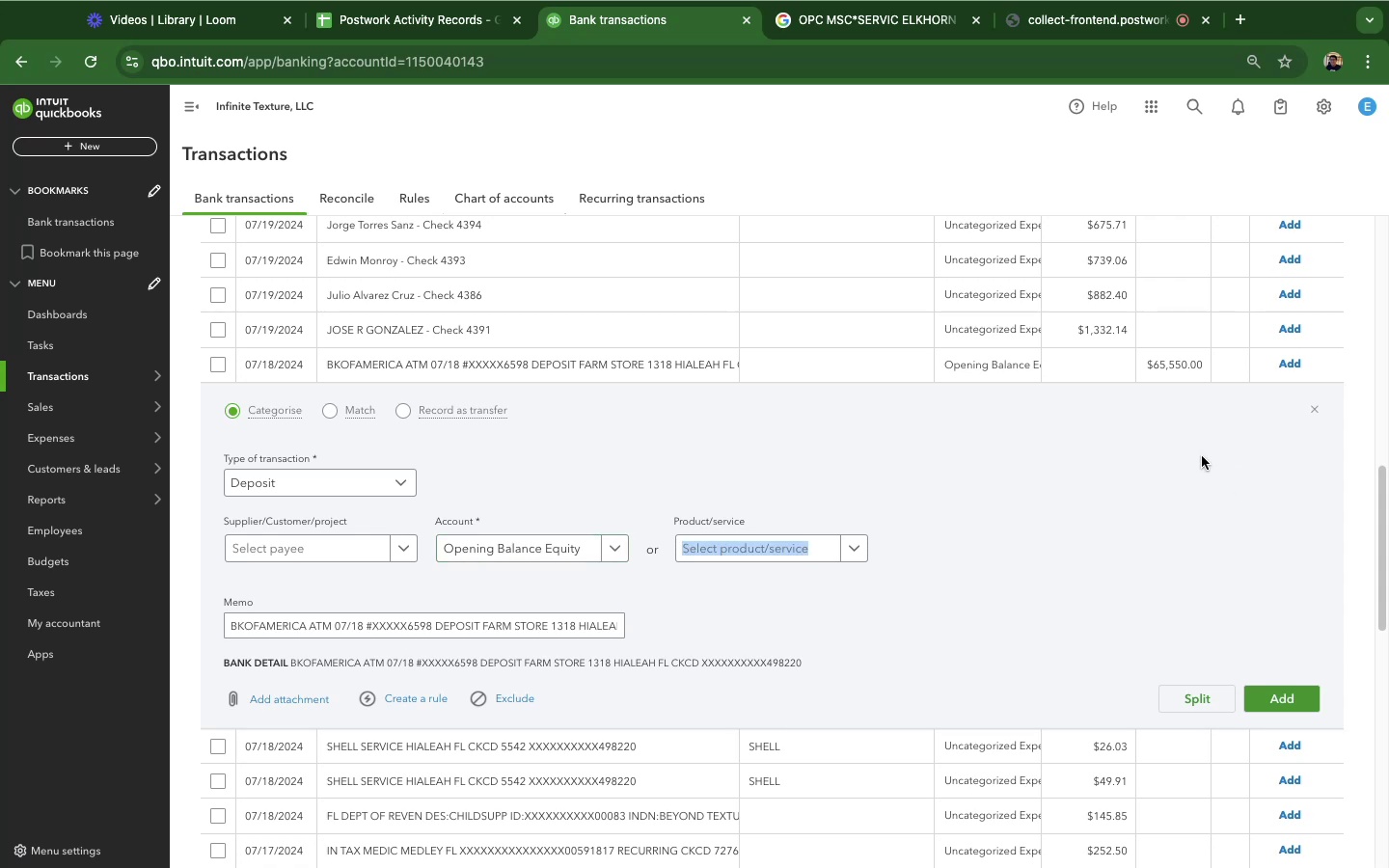 
scroll: coordinate [1205, 457], scroll_direction: down, amount: 1.0
 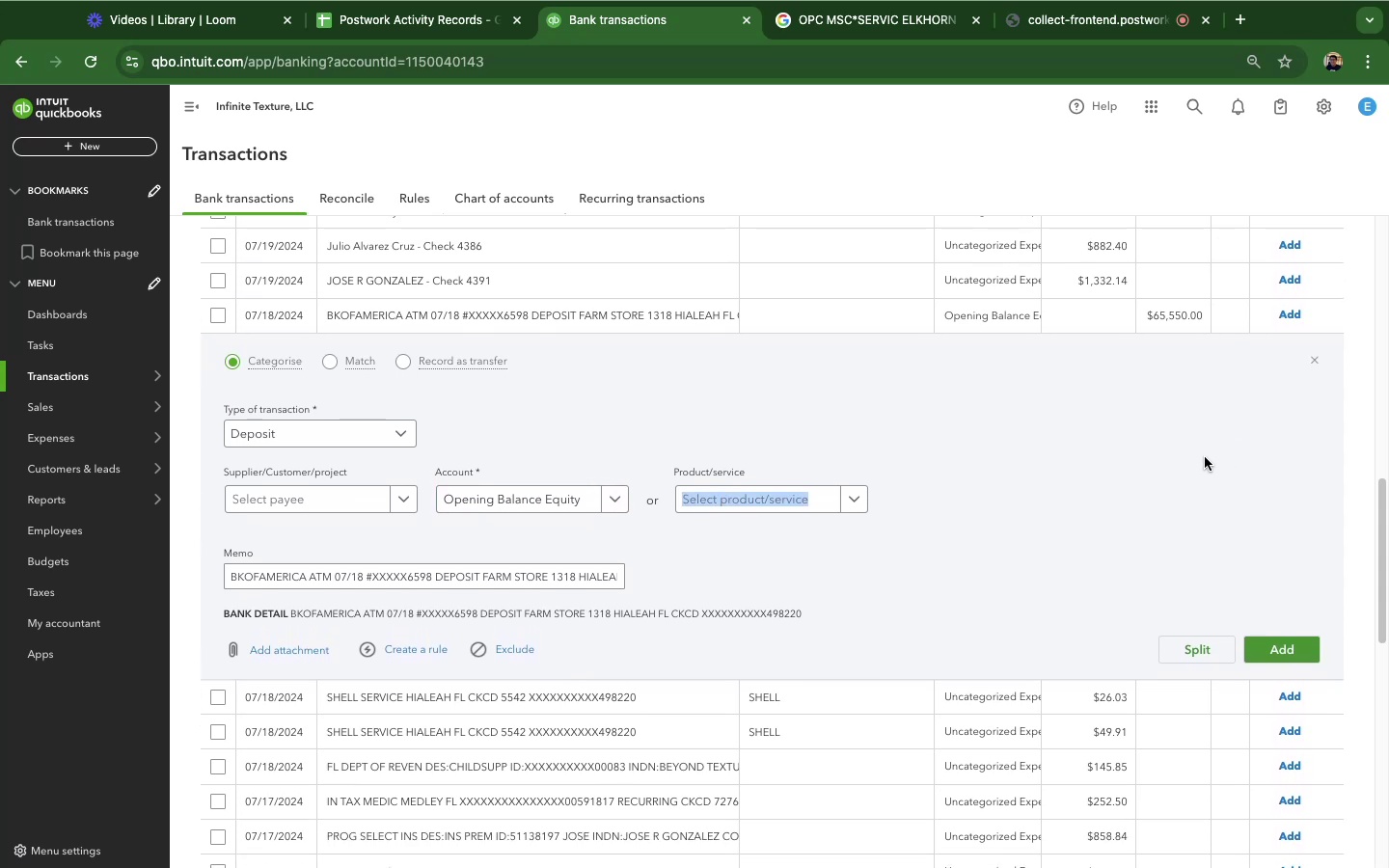 
scroll: coordinate [1205, 457], scroll_direction: up, amount: 2.0
 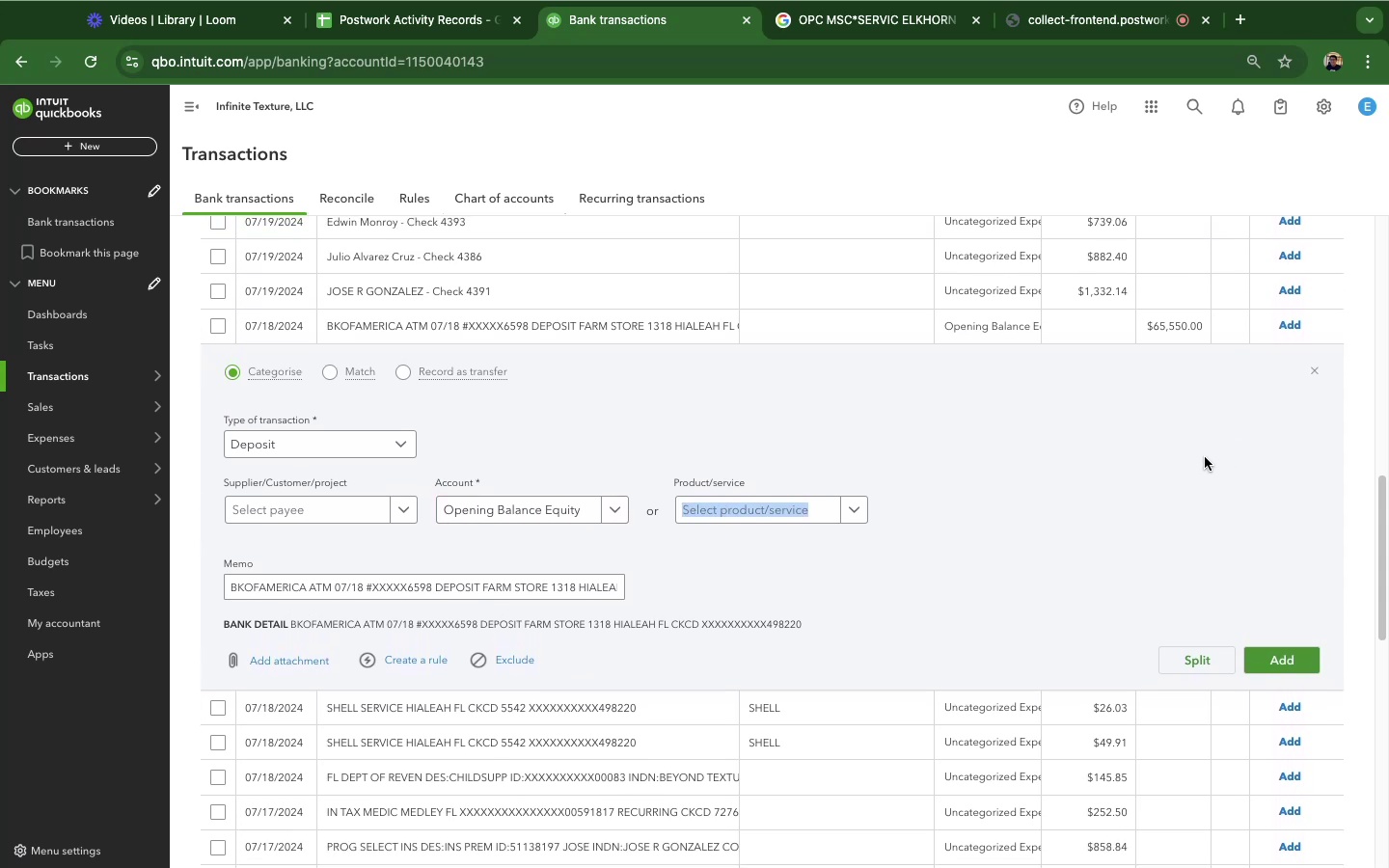 
scroll: coordinate [1227, 463], scroll_direction: down, amount: 10.0
 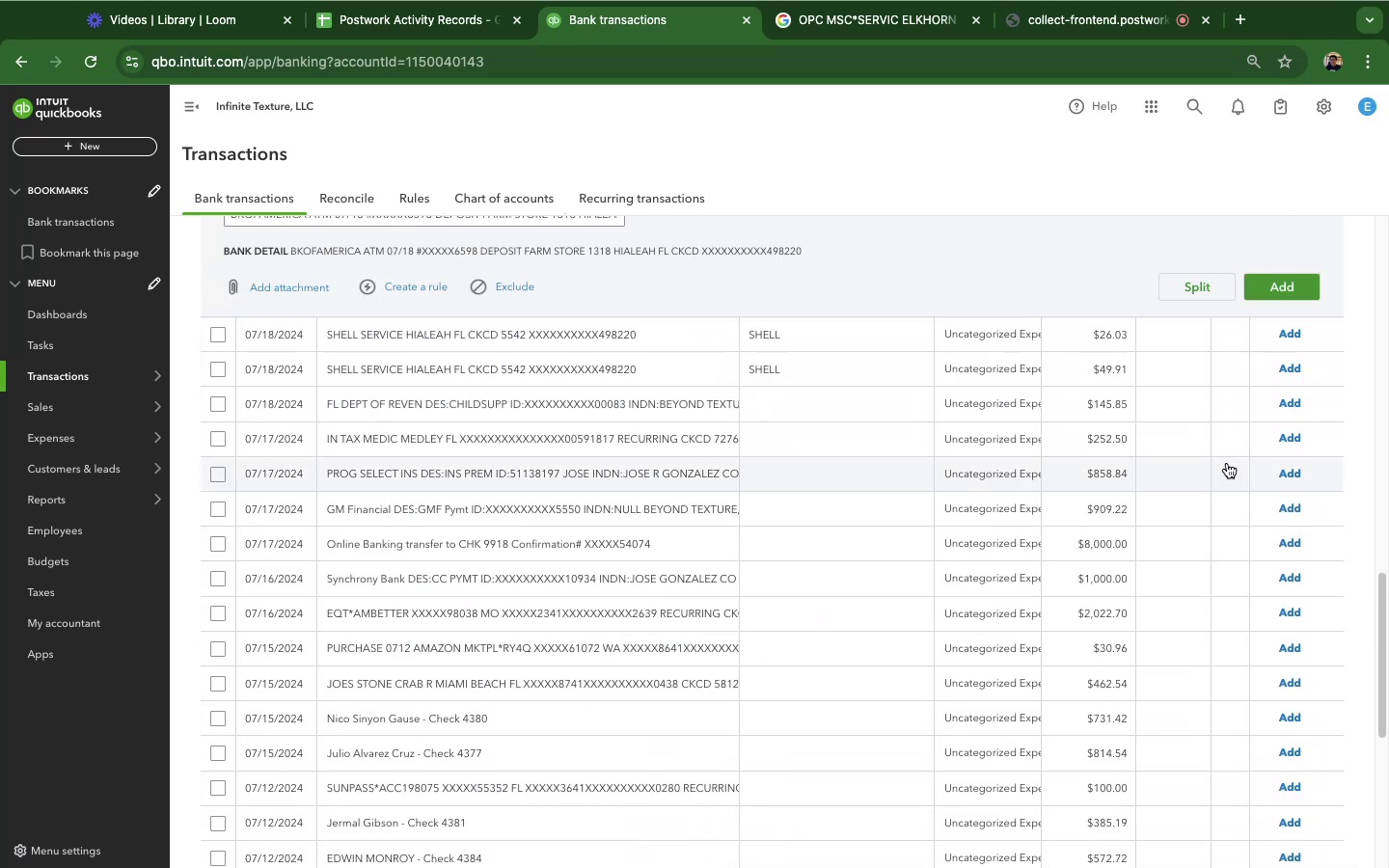 
scroll: coordinate [1238, 545], scroll_direction: up, amount: 10.0
 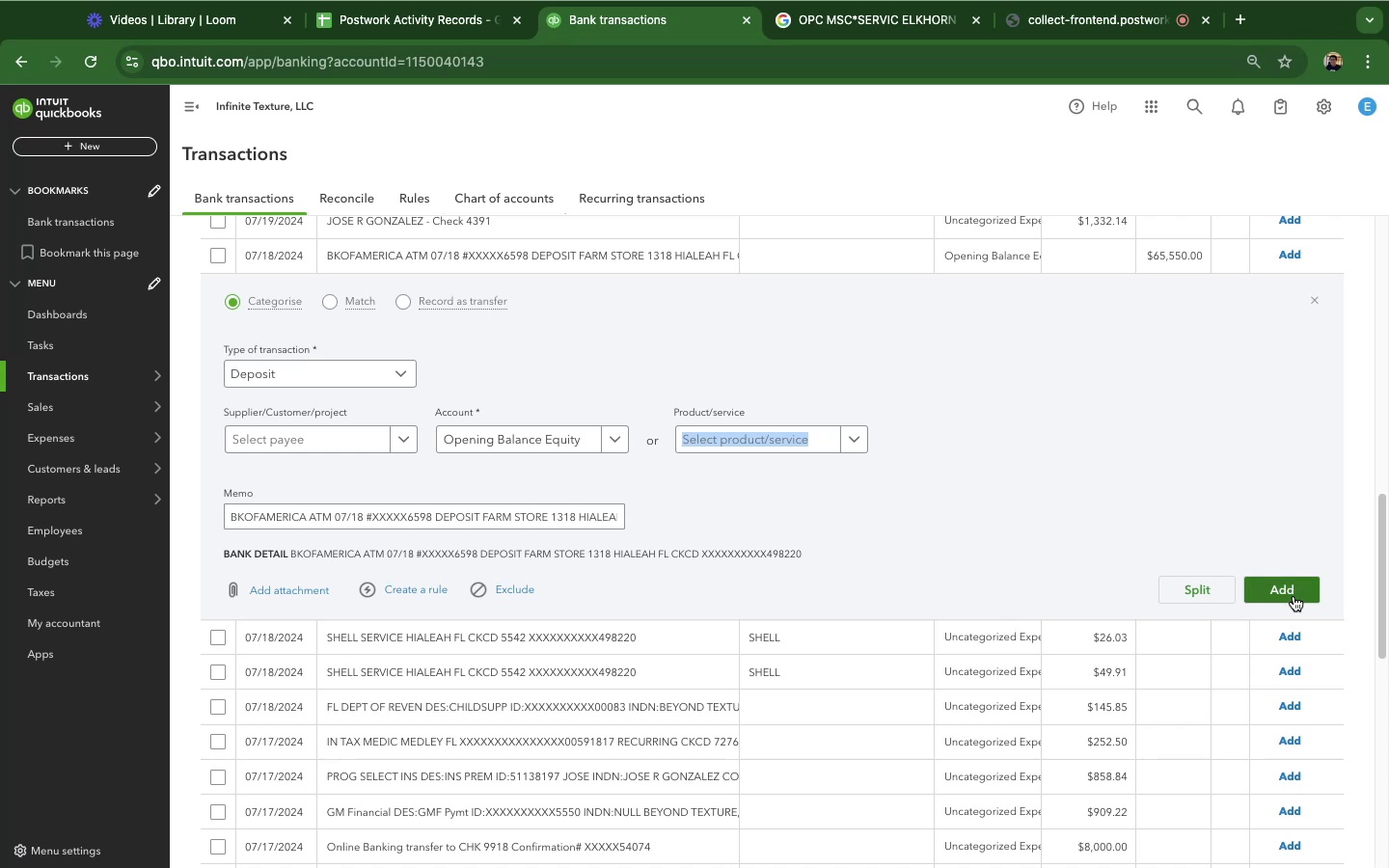 
left_click([716, 456])
 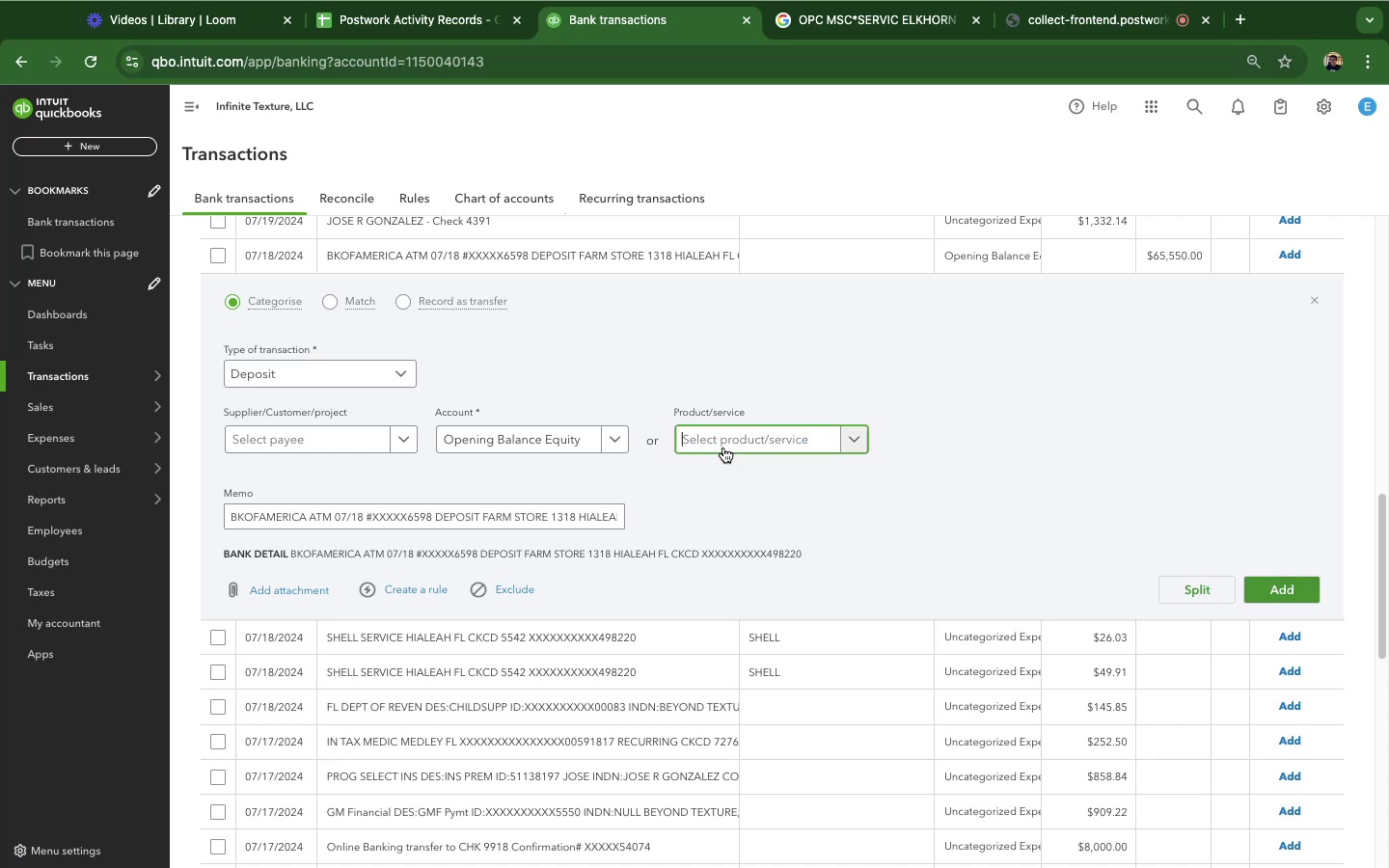 
left_click([723, 448])
 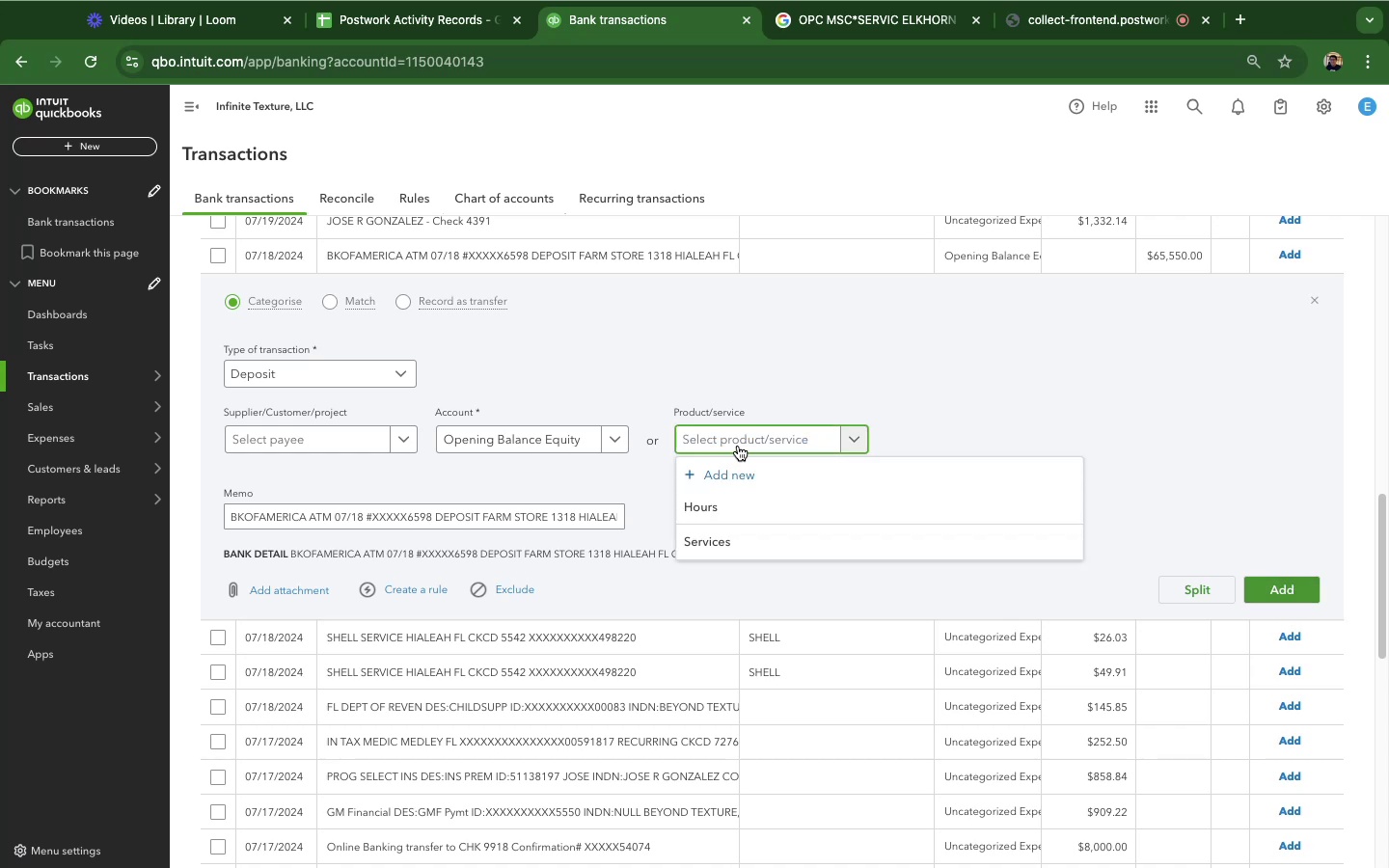 
left_click([738, 446])
 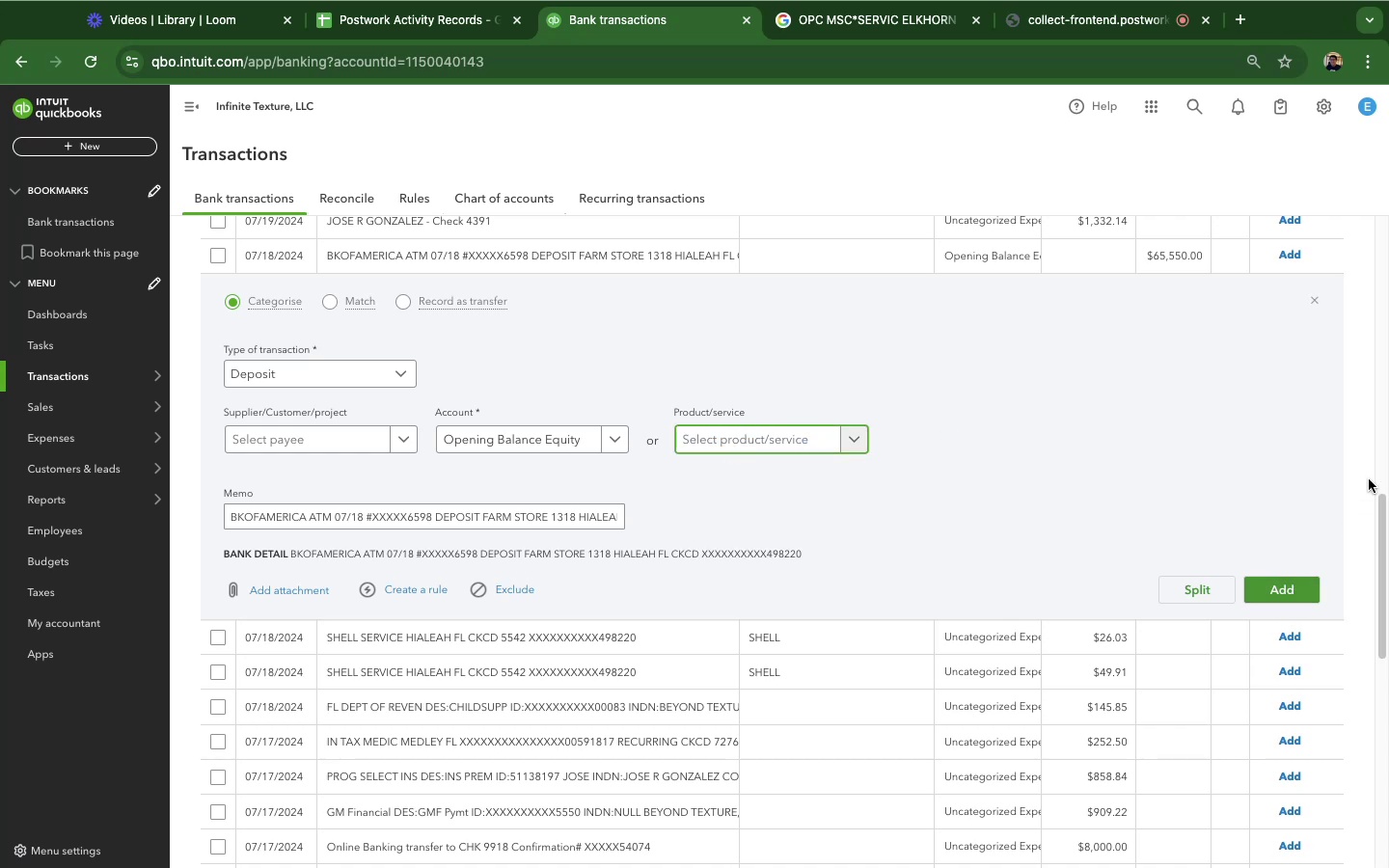 
left_click([1369, 475])
 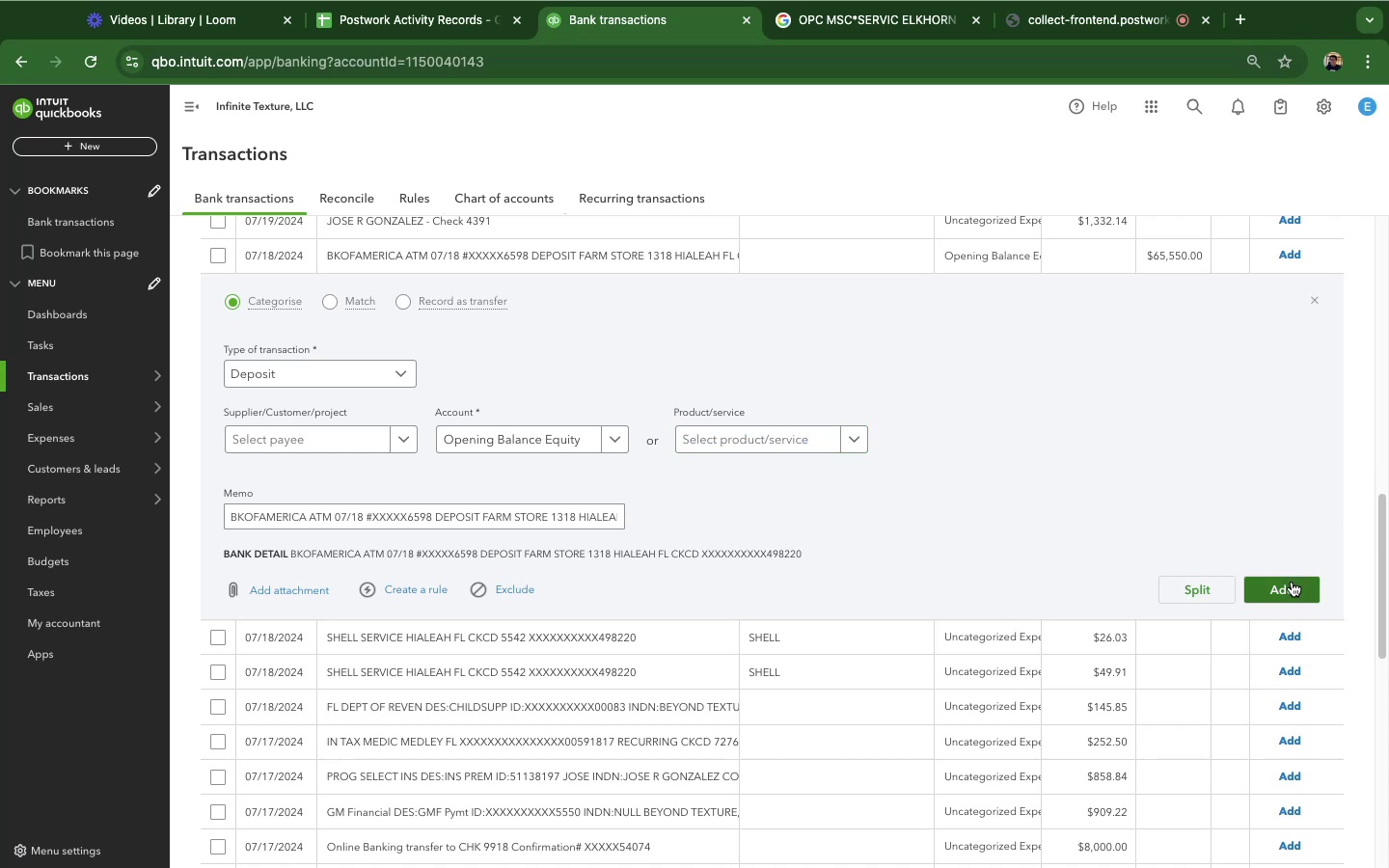 
wait(6.71)
 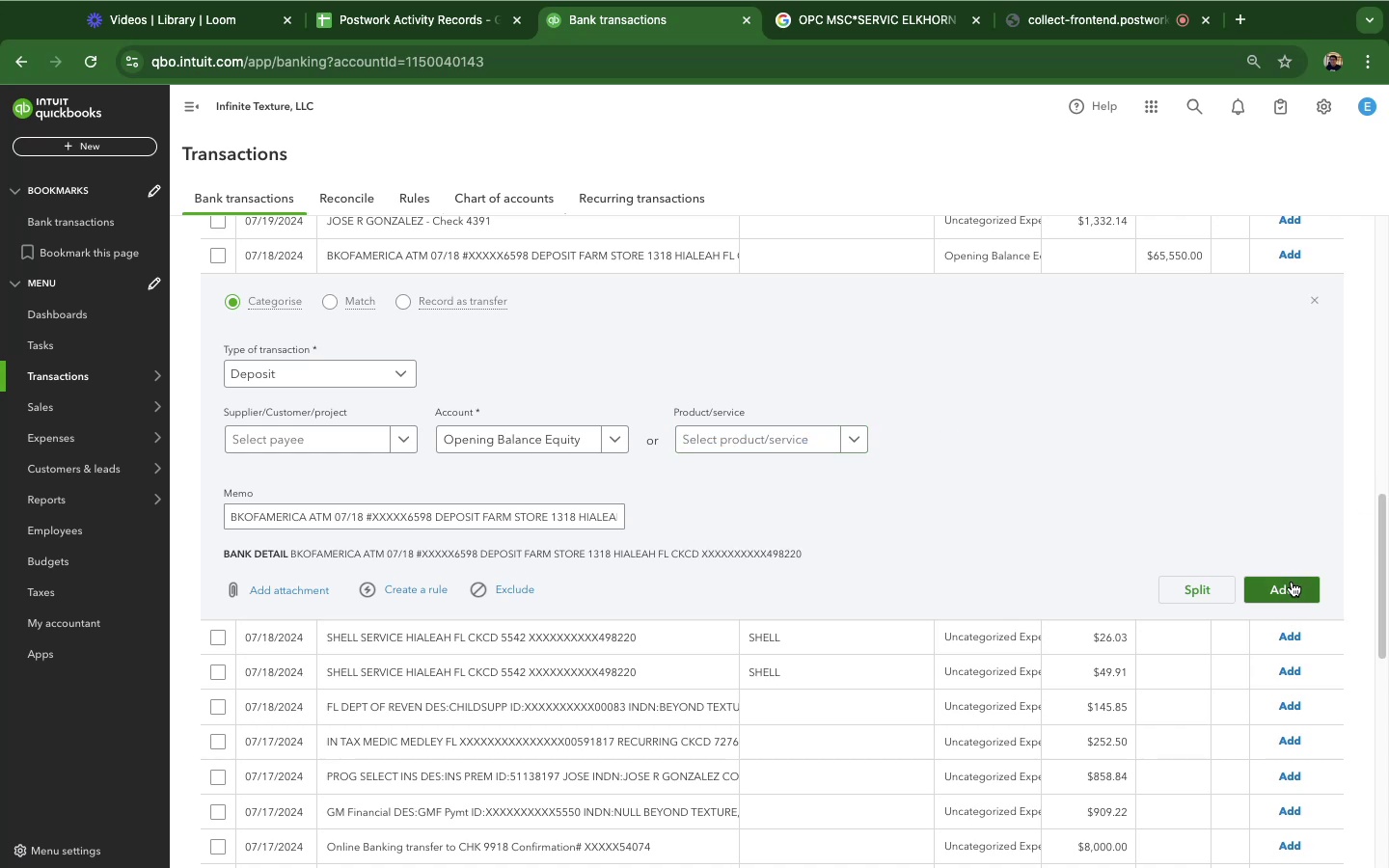 
left_click([503, 436])
 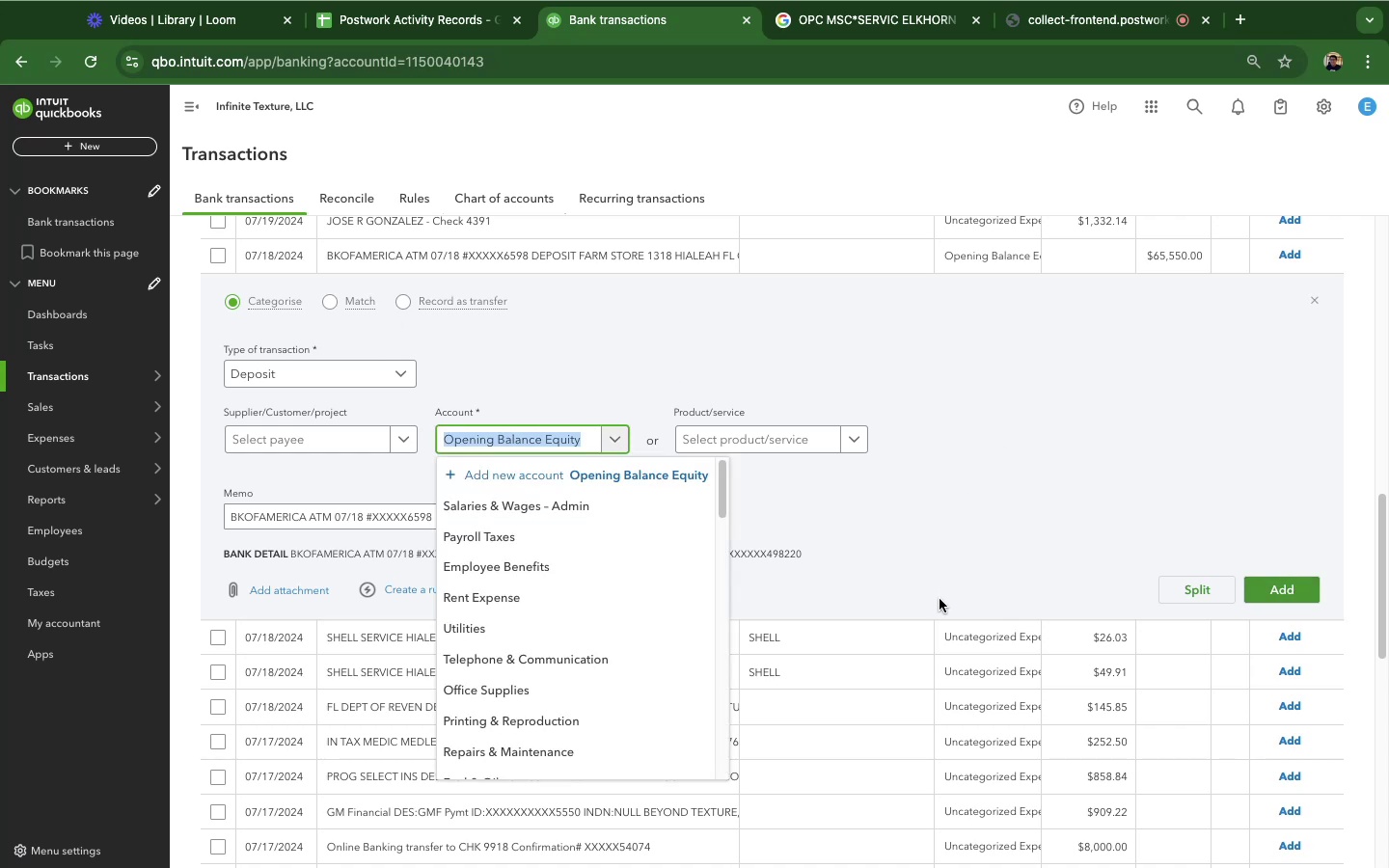 
scroll: coordinate [1086, 455], scroll_direction: down, amount: 1.0
 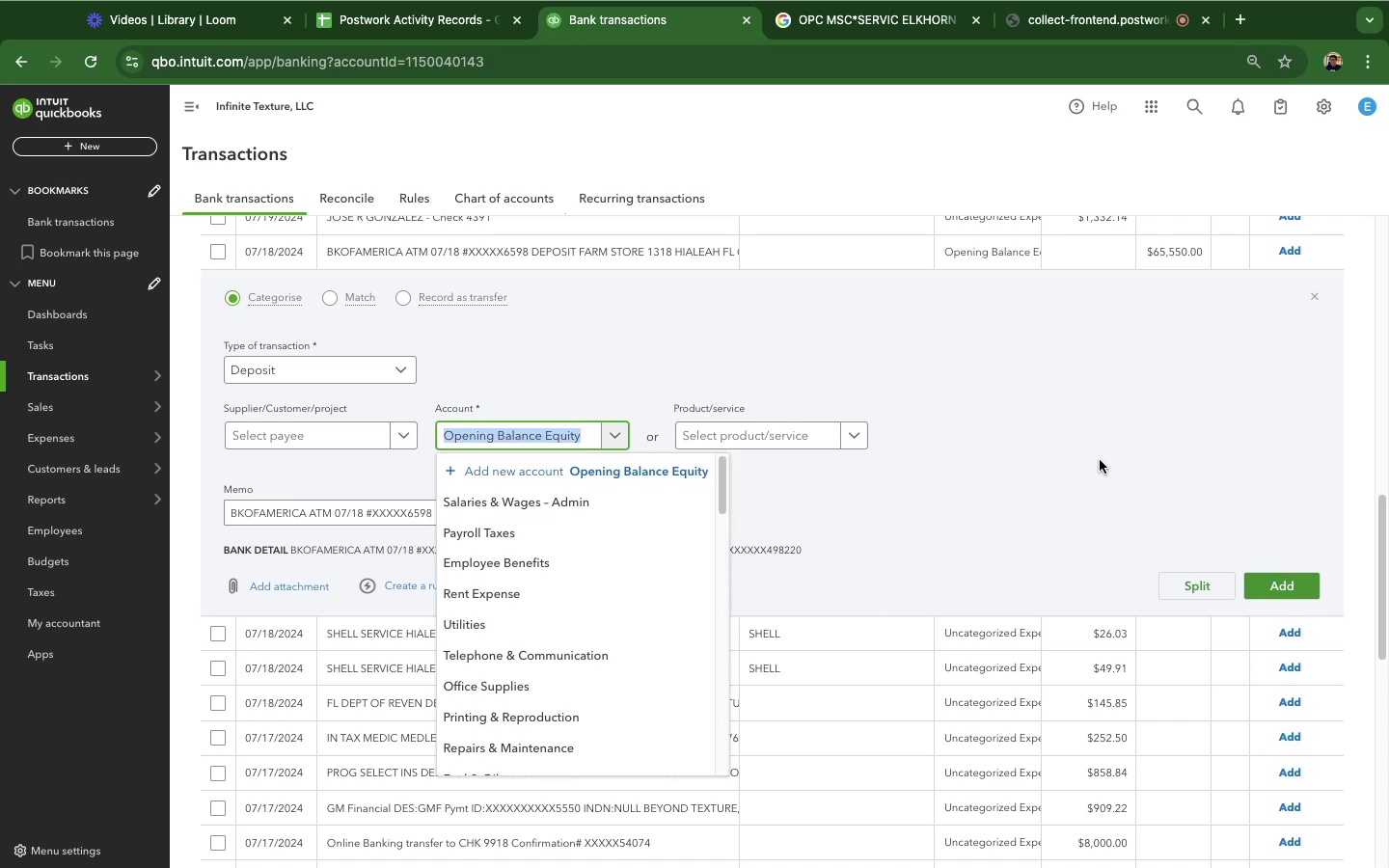 
left_click([1100, 460])
 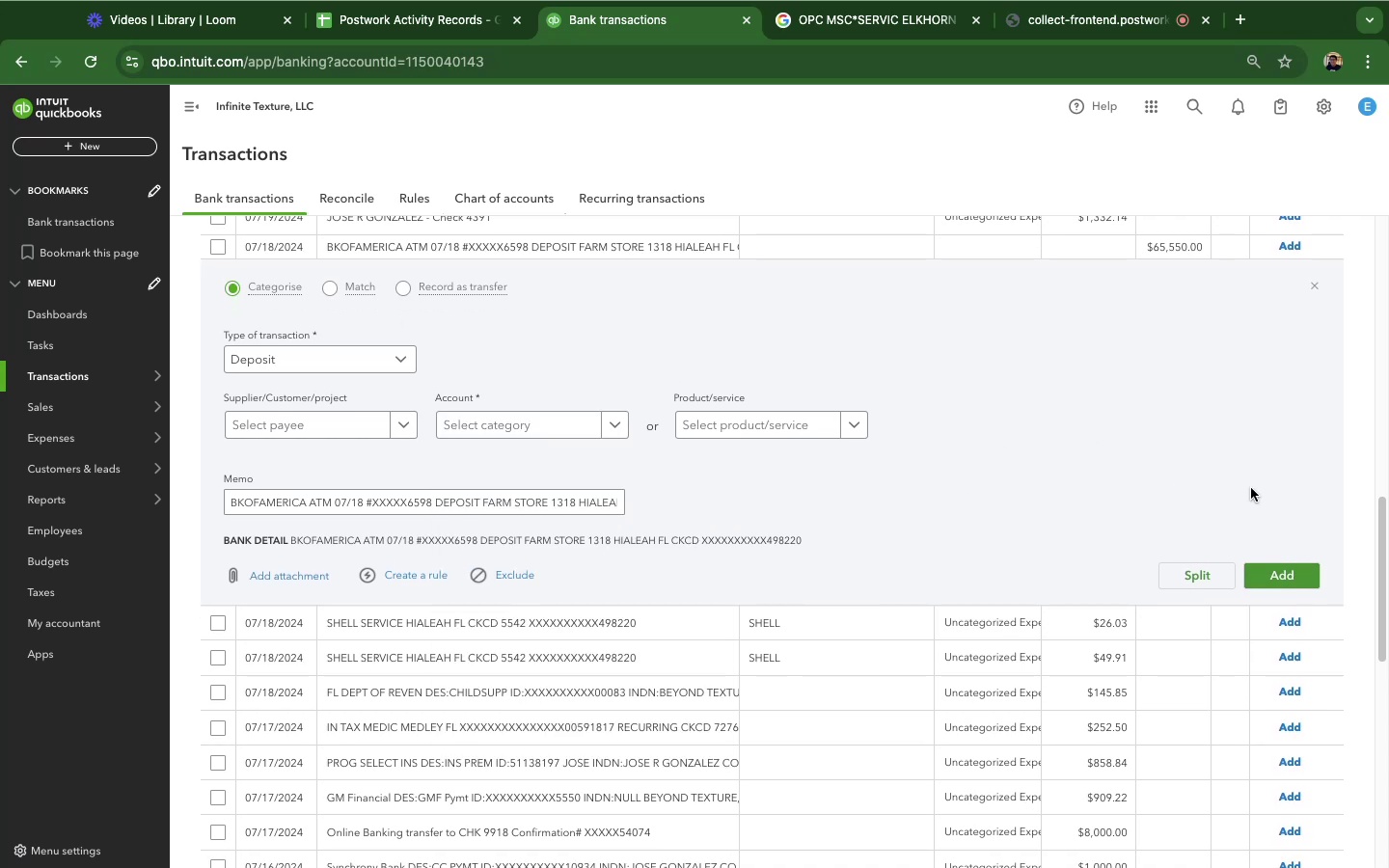 
scroll: coordinate [1251, 488], scroll_direction: down, amount: 9.0
 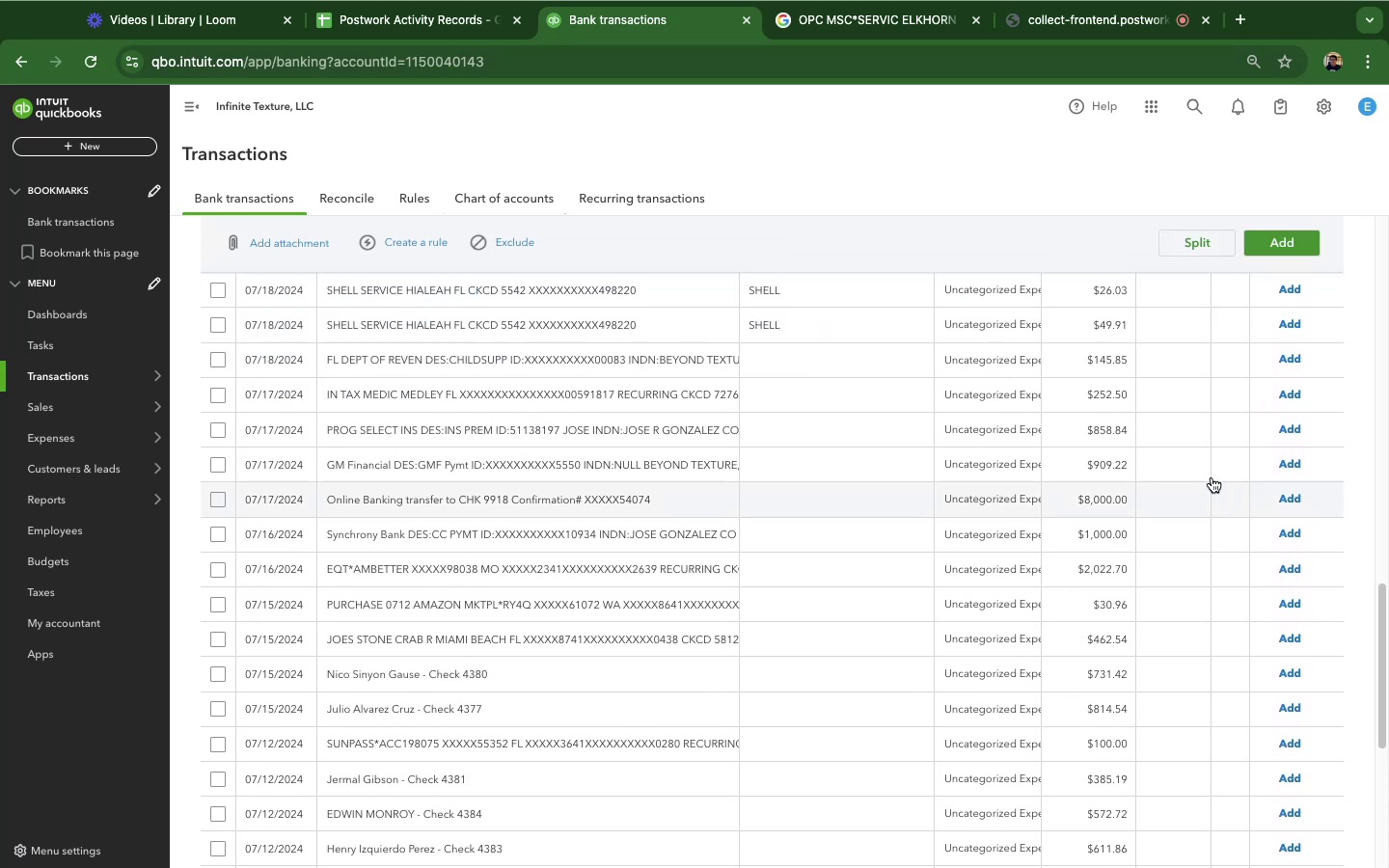 
scroll: coordinate [1212, 477], scroll_direction: up, amount: 22.0
 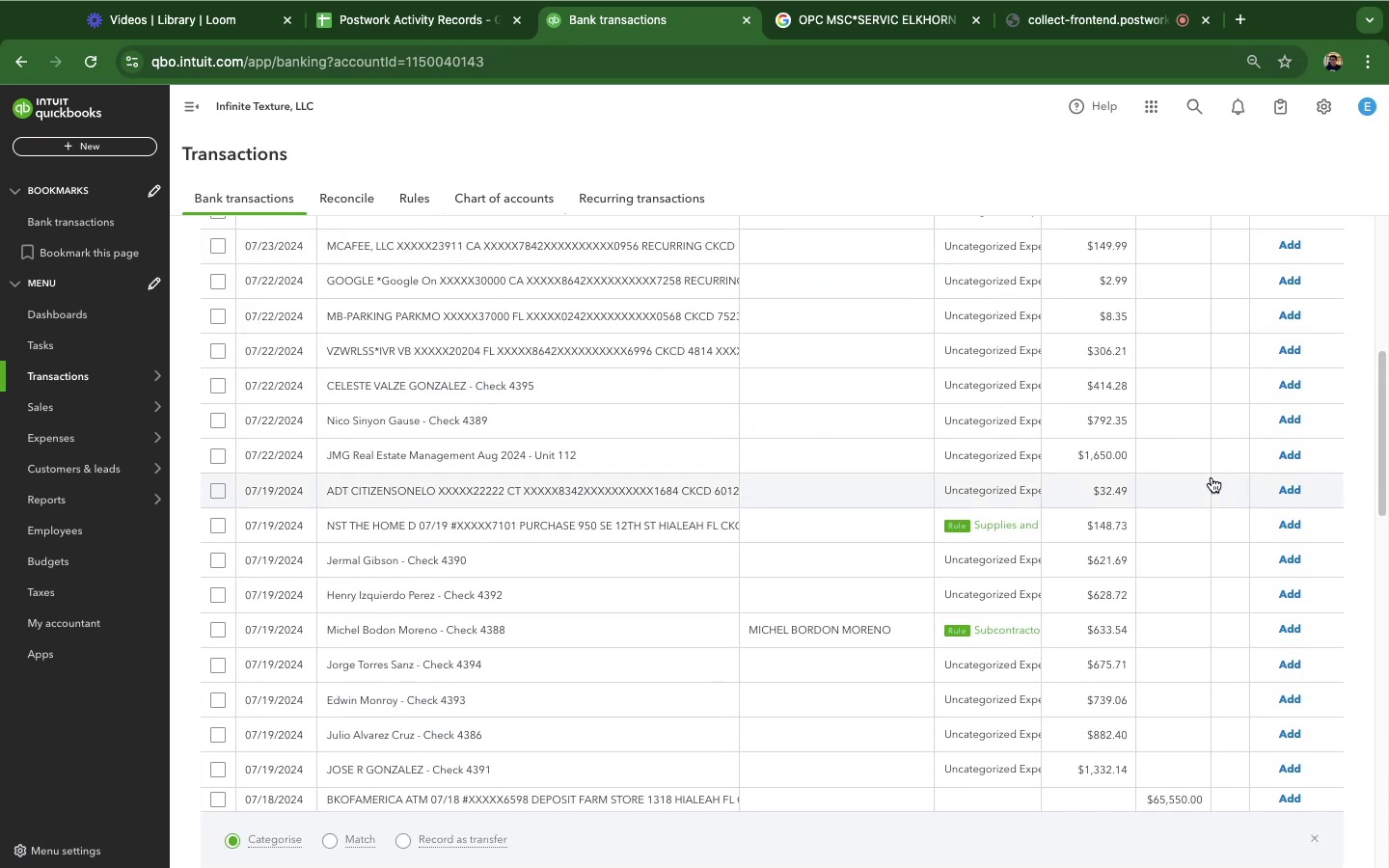 
scroll: coordinate [1178, 557], scroll_direction: down, amount: 11.0
 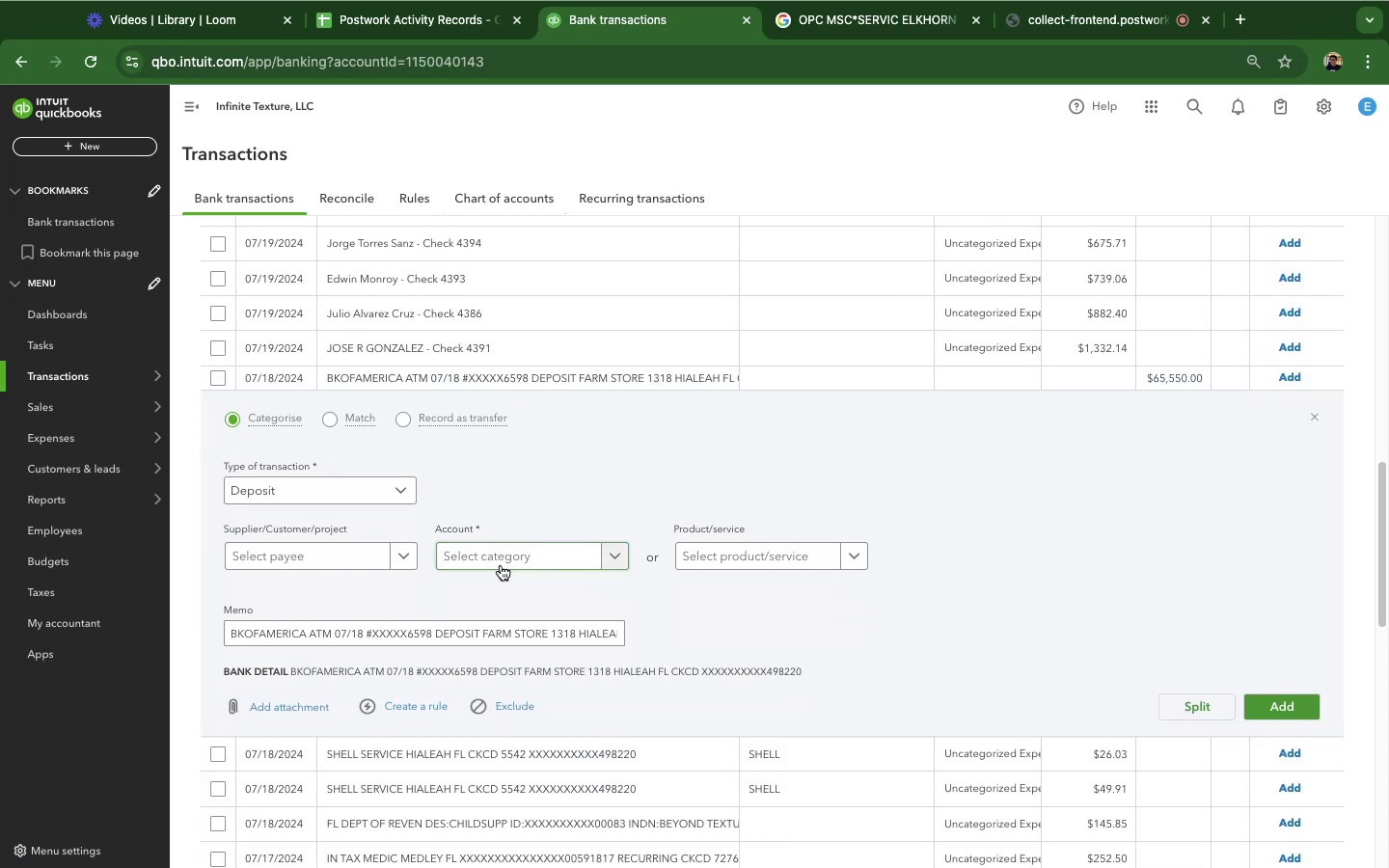 
left_click([501, 565])
 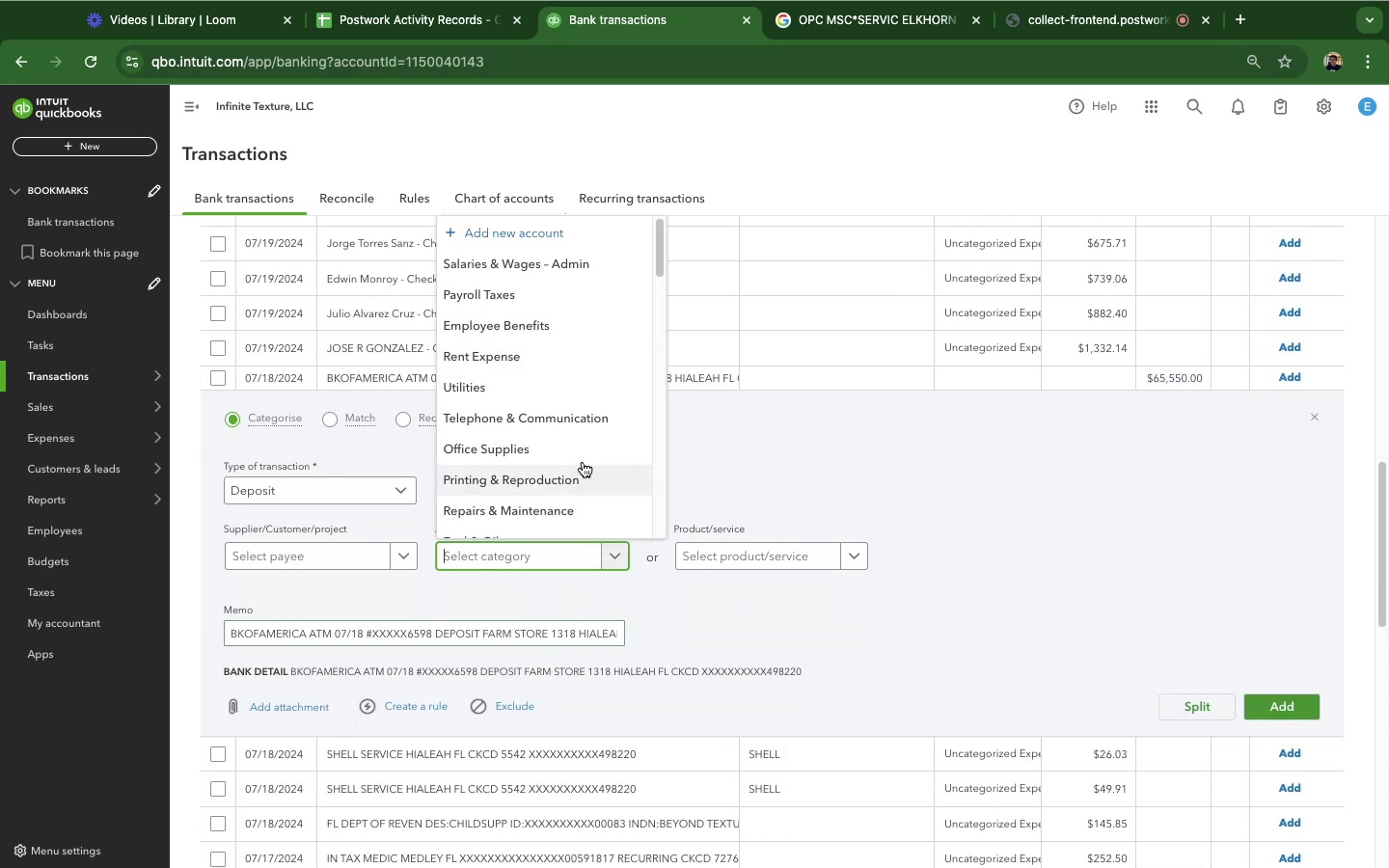 
wait(7.07)
 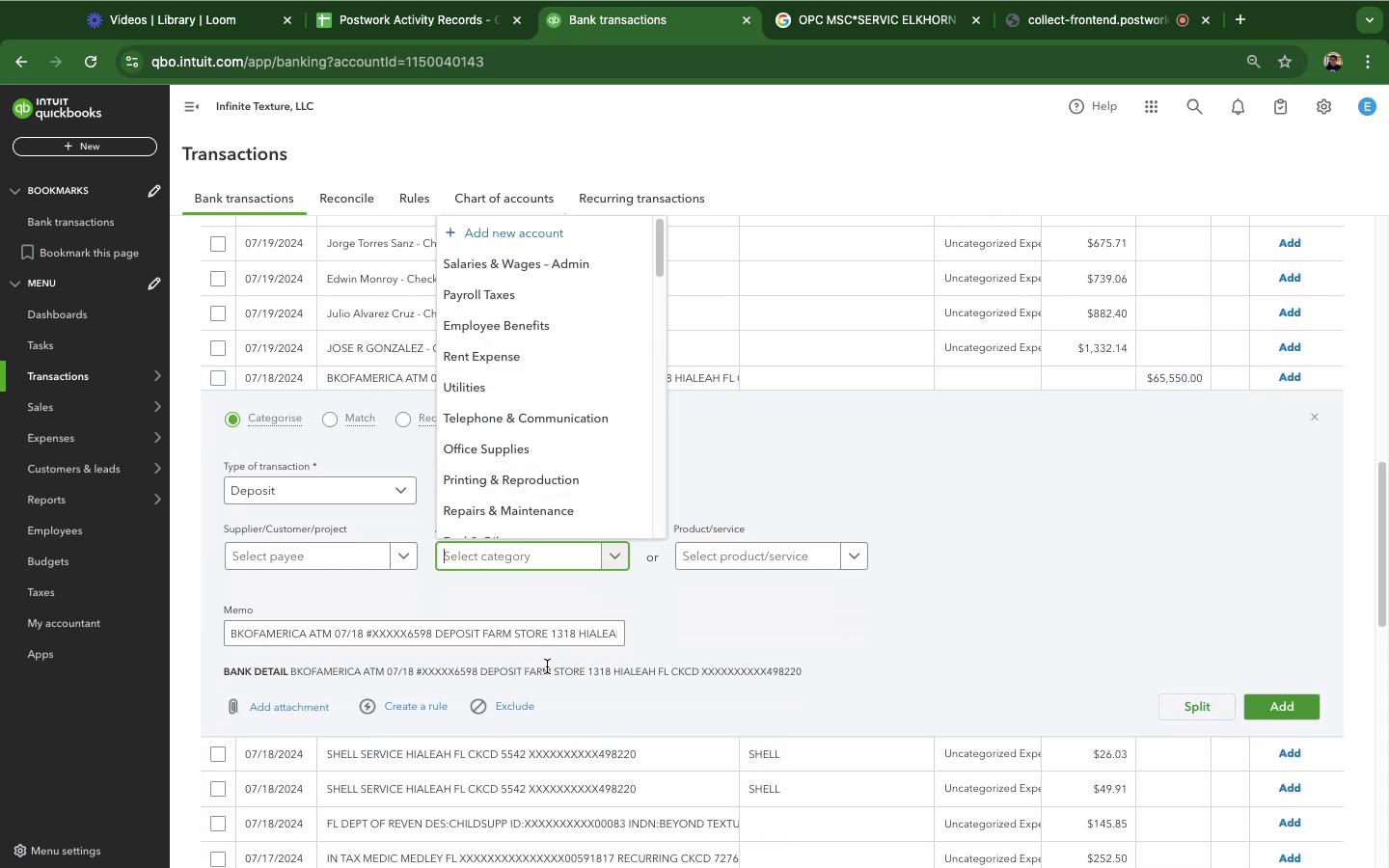 
scroll: coordinate [563, 466], scroll_direction: down, amount: 39.0
 